 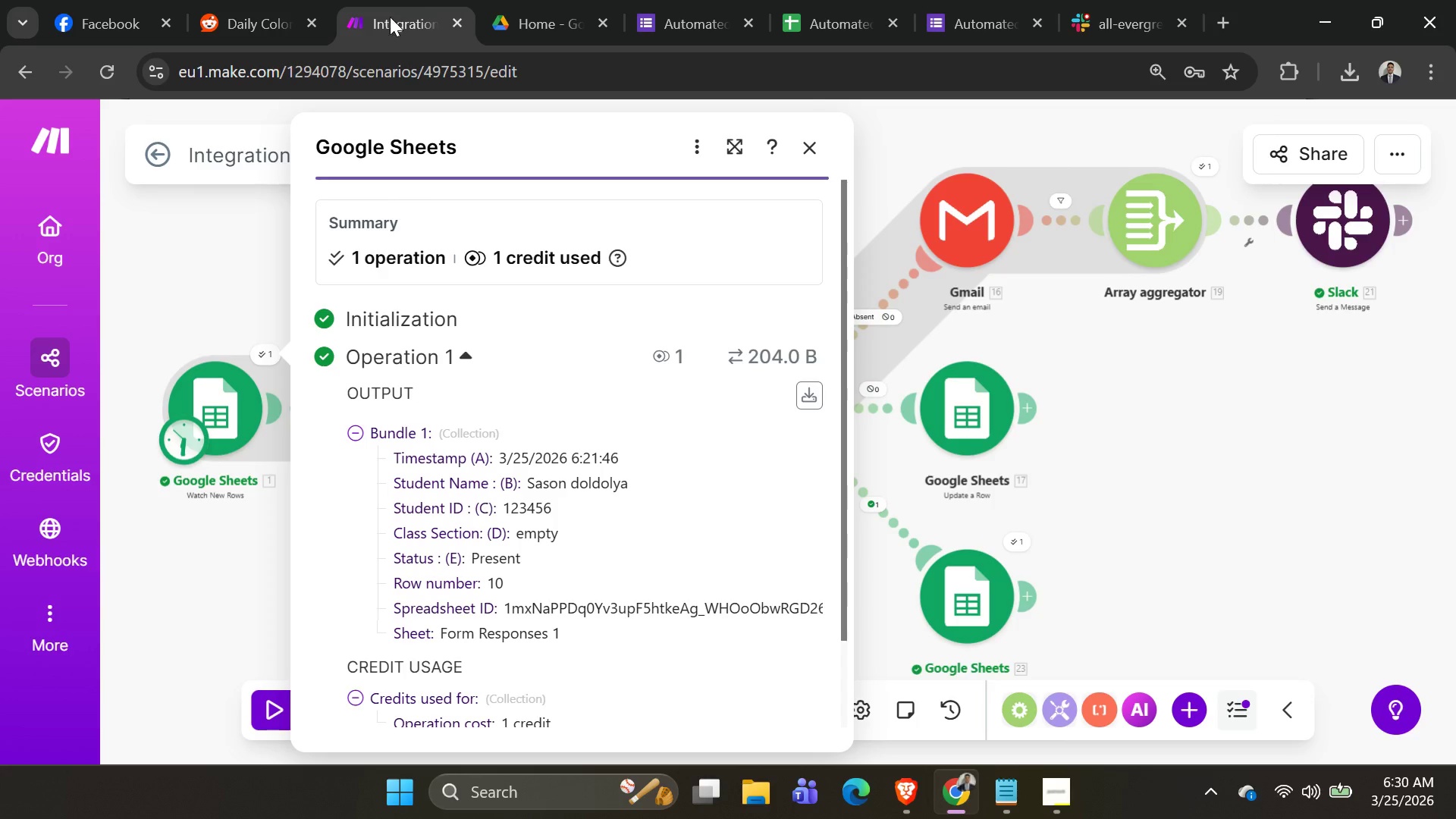 
left_click([1149, 446])
 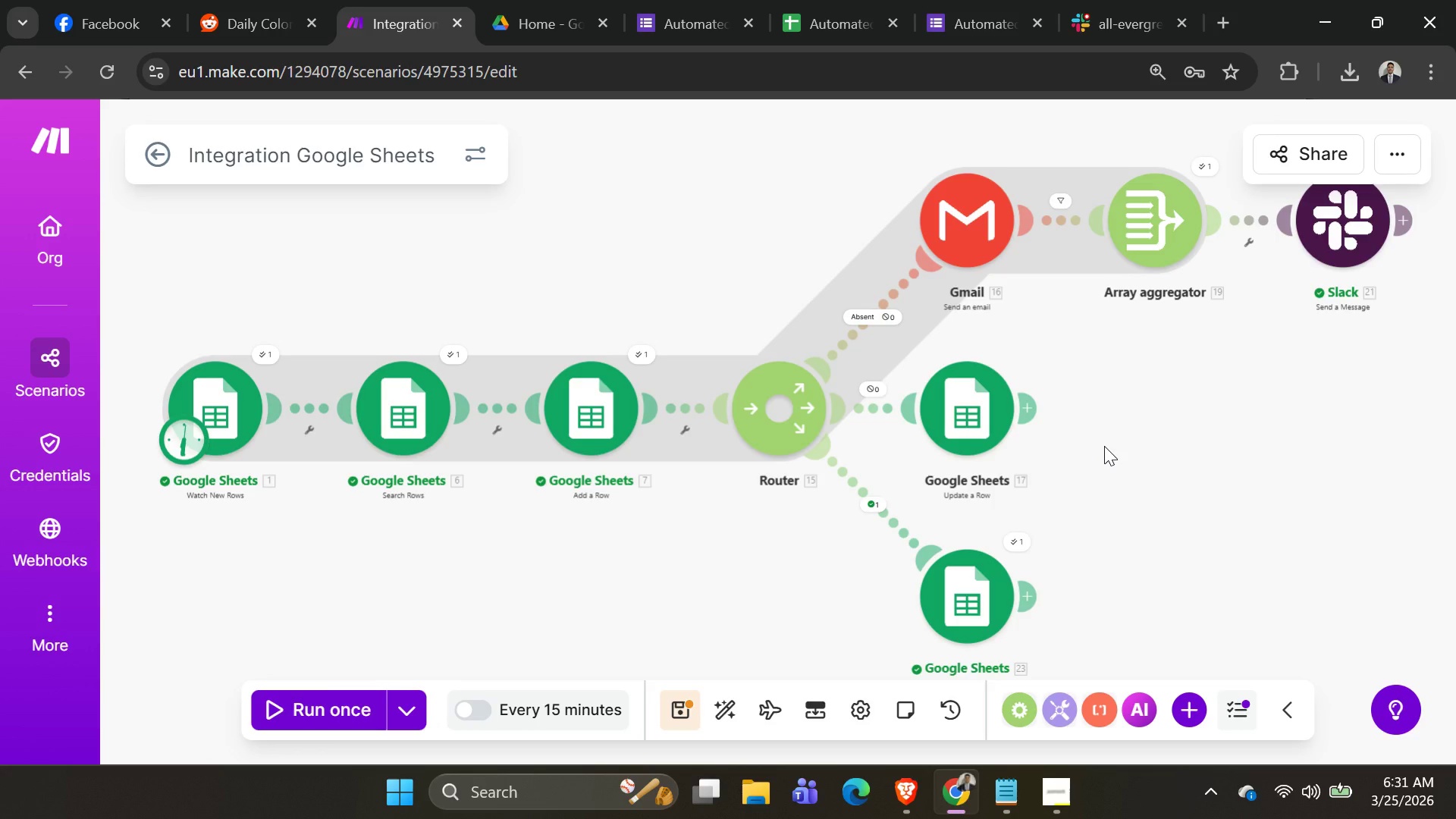 
wait(13.61)
 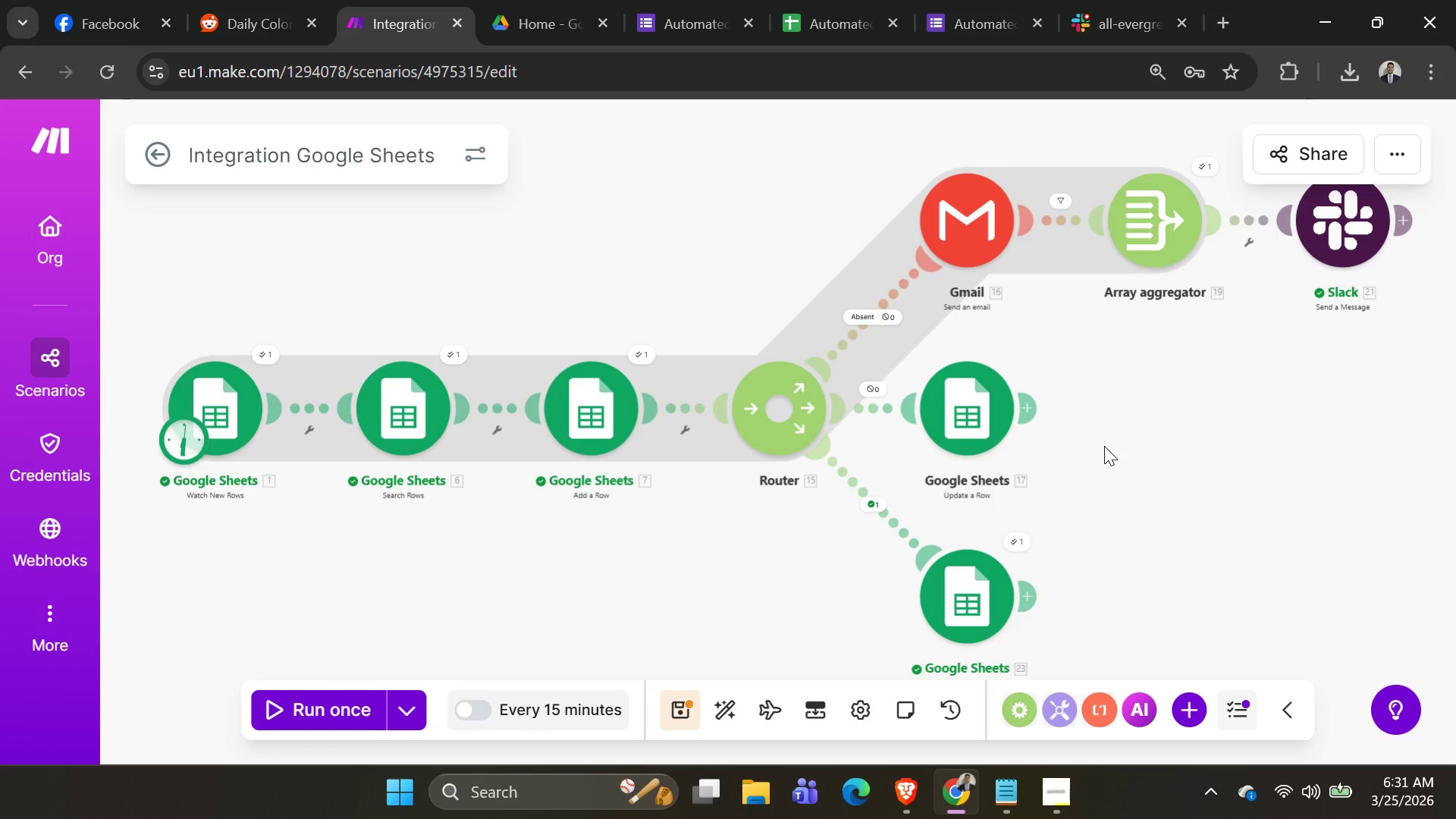 
left_click_drag(start_coordinate=[777, 407], to_coordinate=[739, 318])
 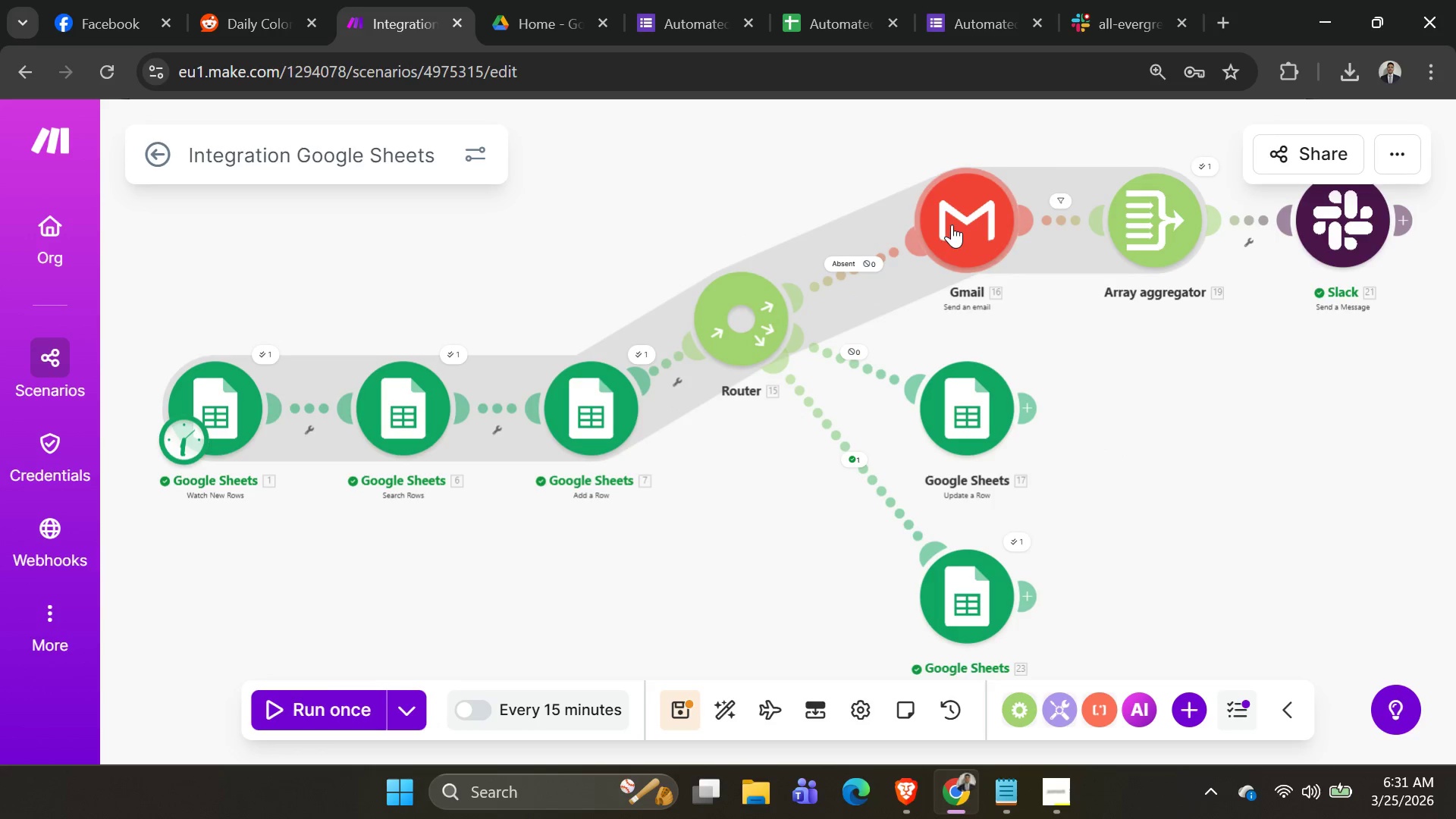 
left_click_drag(start_coordinate=[952, 224], to_coordinate=[865, 247])
 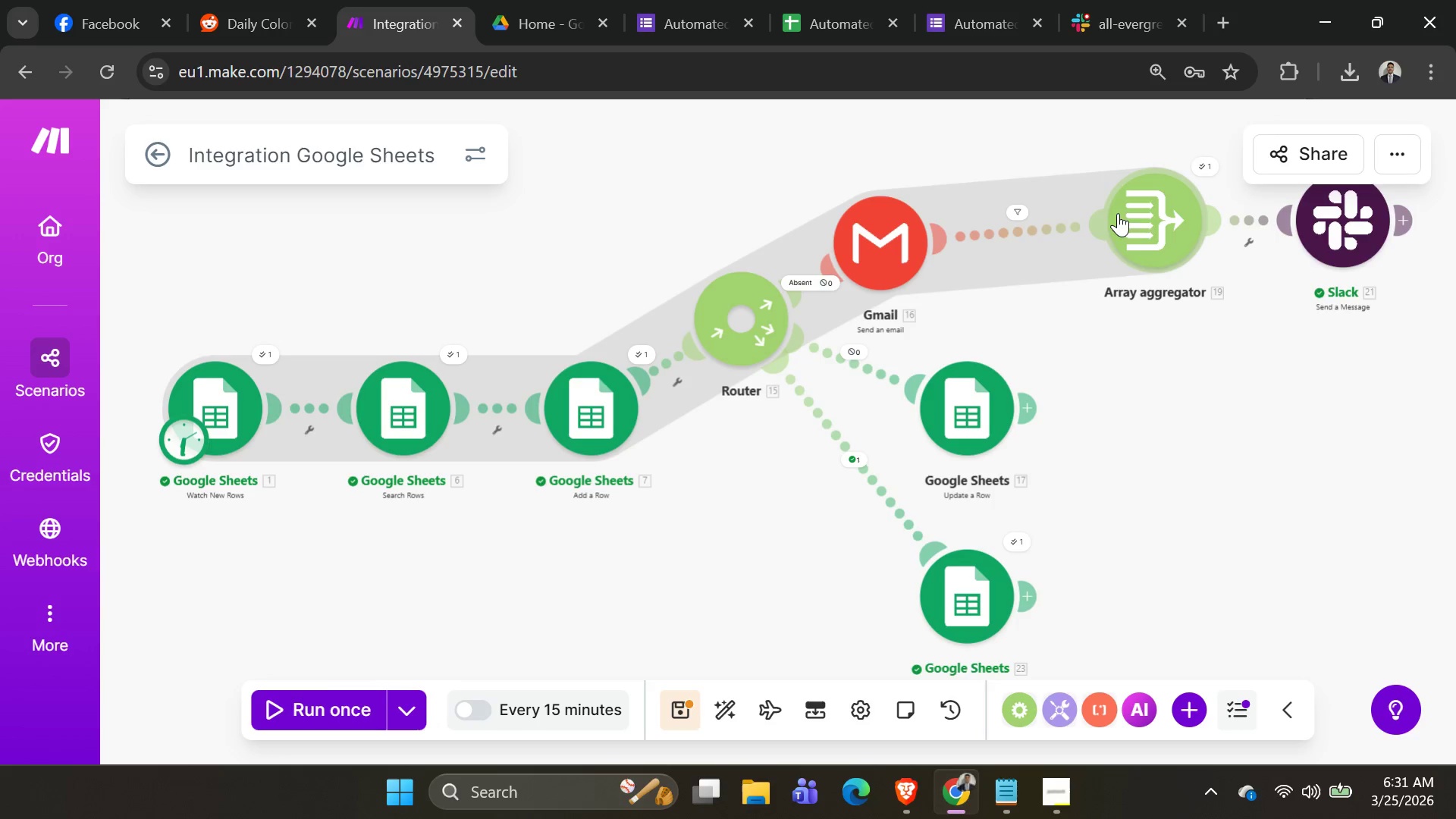 
left_click_drag(start_coordinate=[1118, 213], to_coordinate=[1016, 174])
 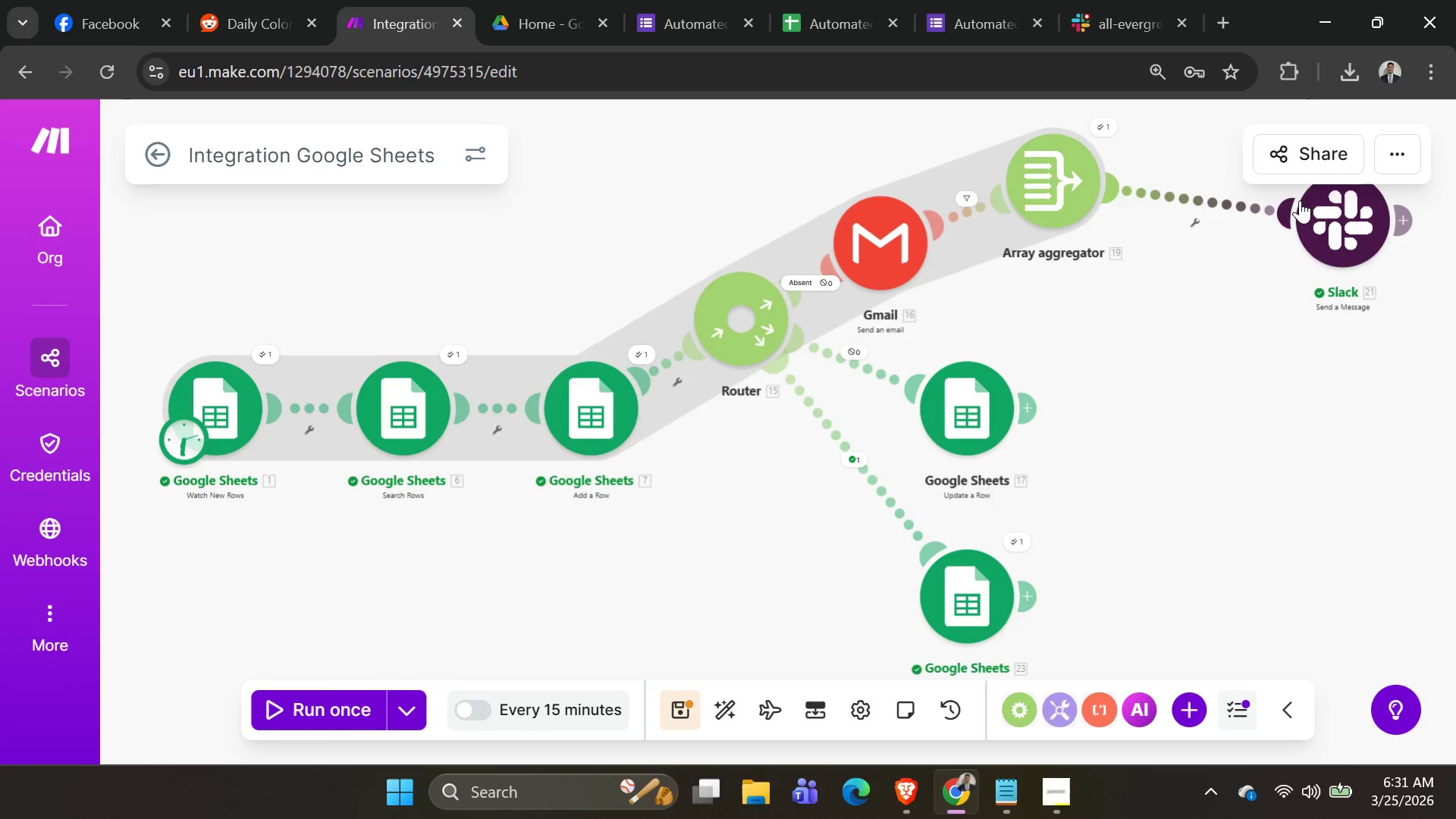 
left_click_drag(start_coordinate=[1320, 207], to_coordinate=[1155, 116])
 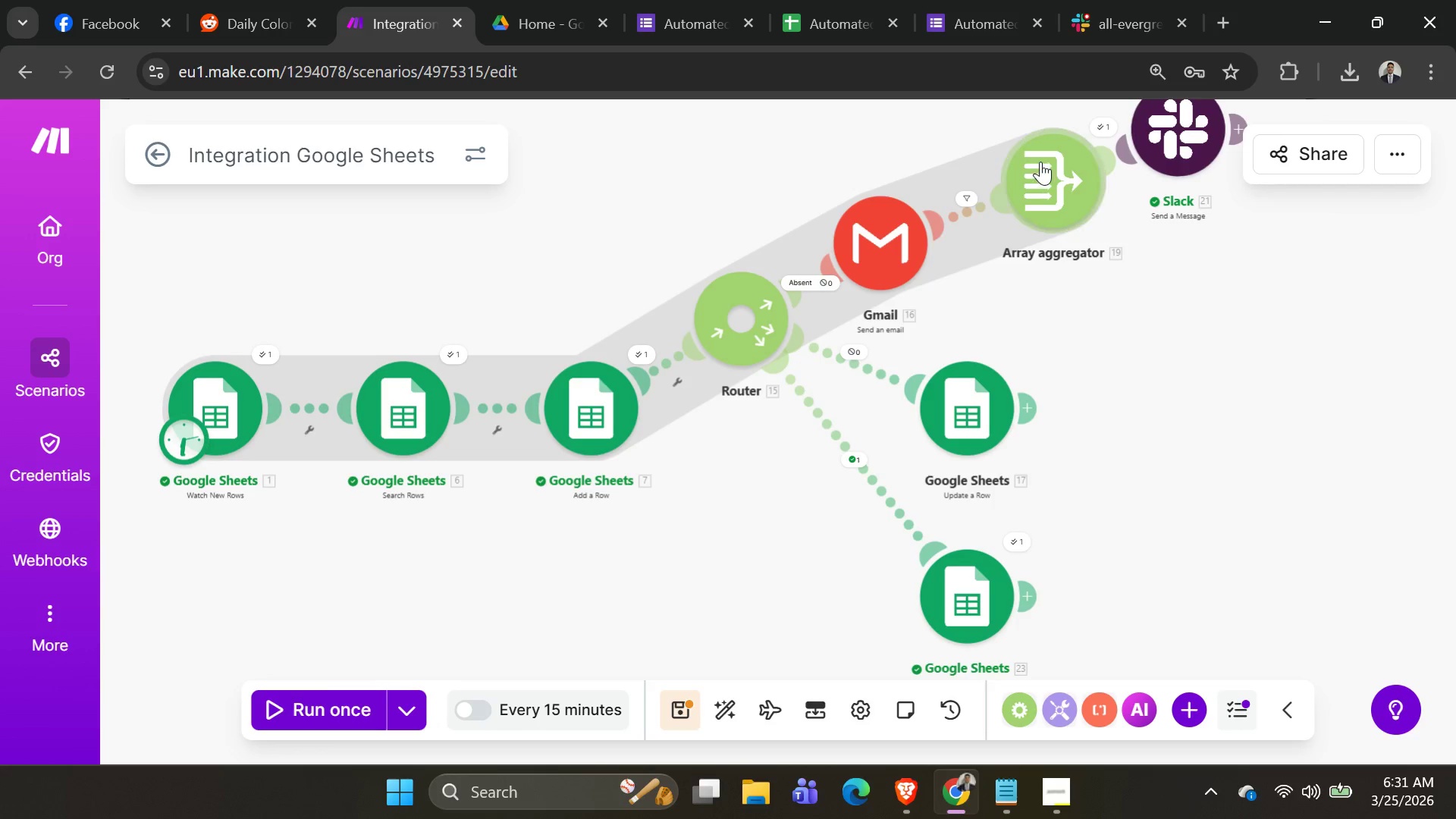 
left_click_drag(start_coordinate=[1040, 162], to_coordinate=[1021, 171])
 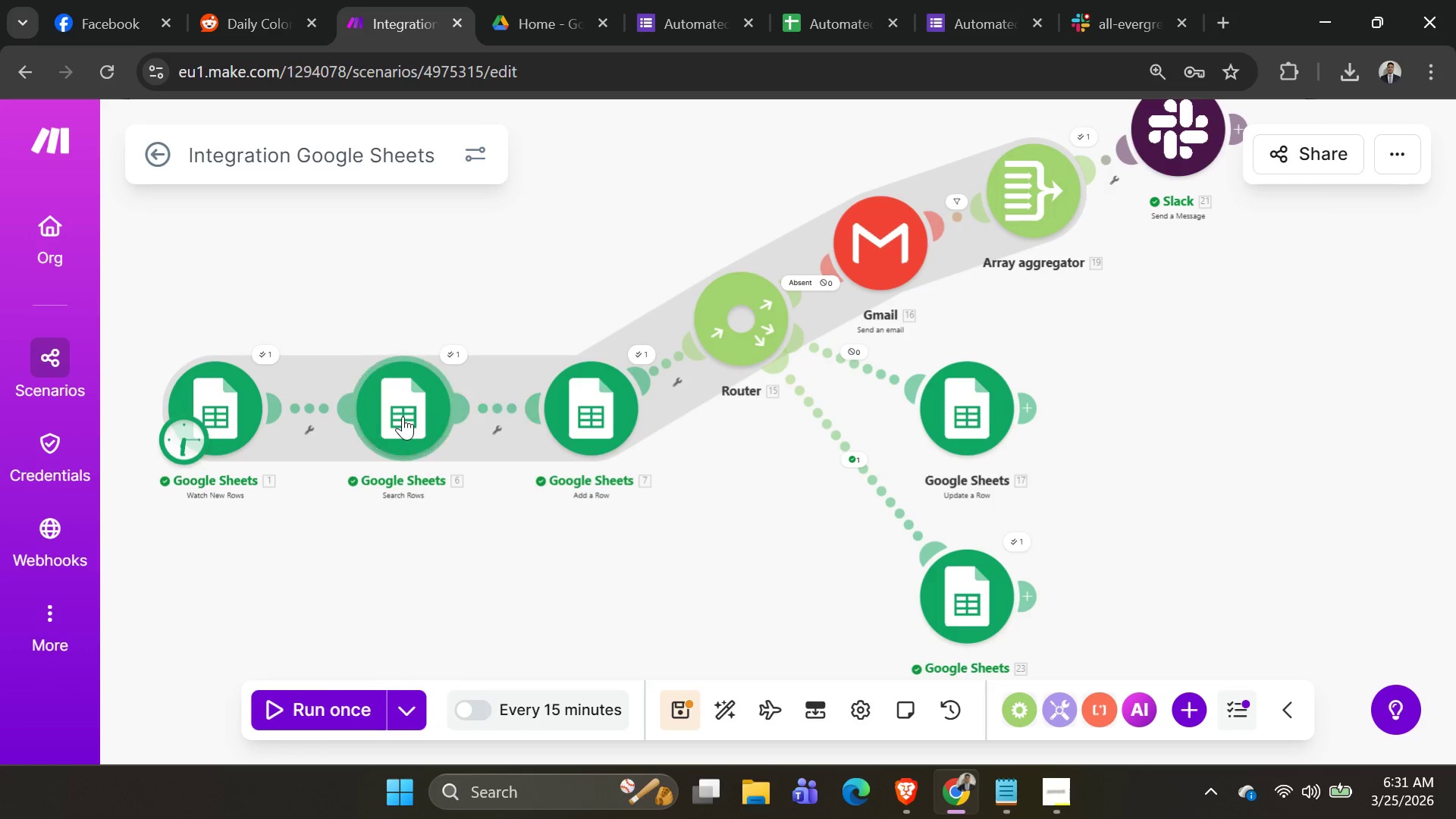 
left_click_drag(start_coordinate=[402, 416], to_coordinate=[438, 520])
 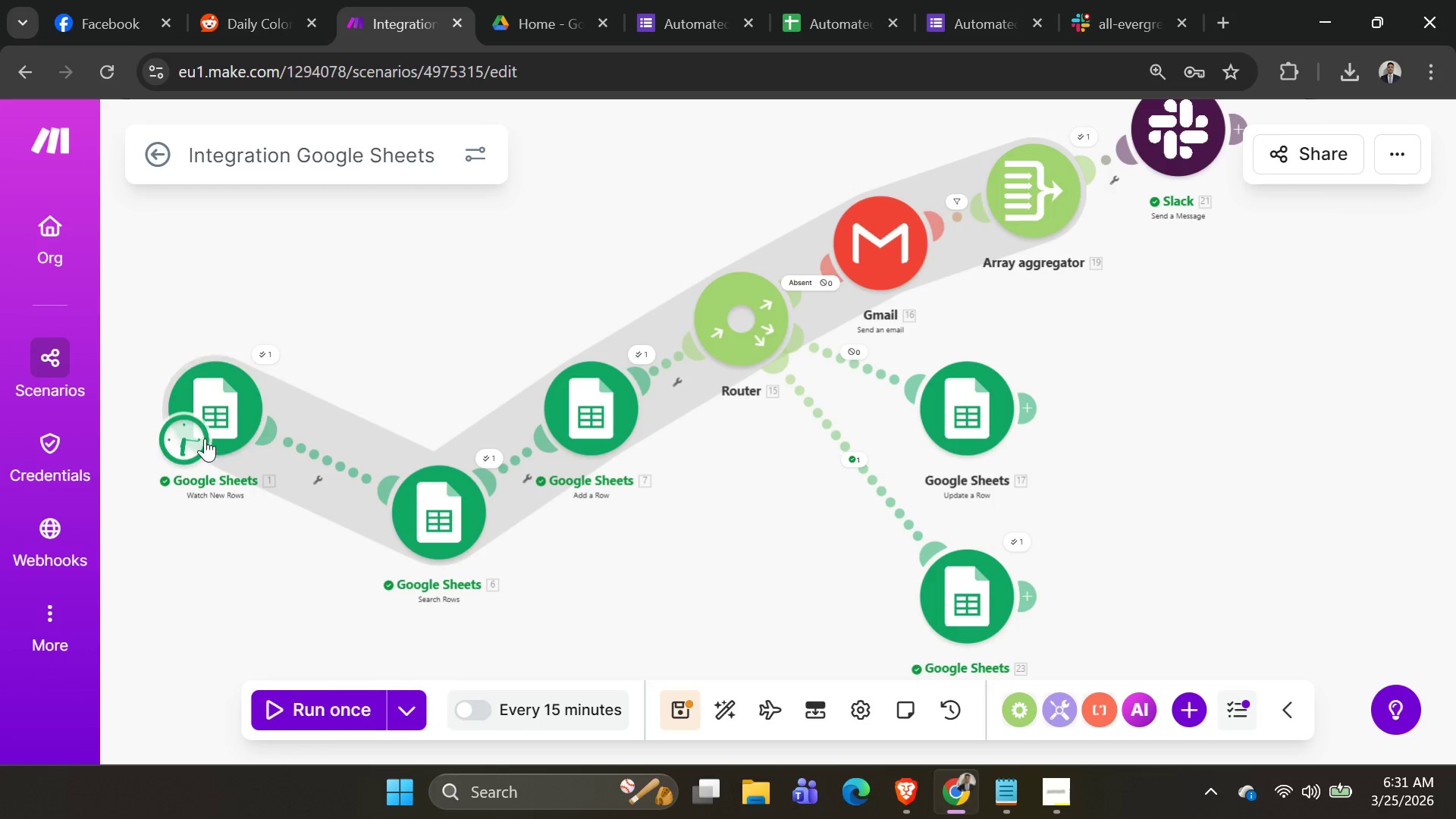 
left_click_drag(start_coordinate=[202, 434], to_coordinate=[249, 415])
 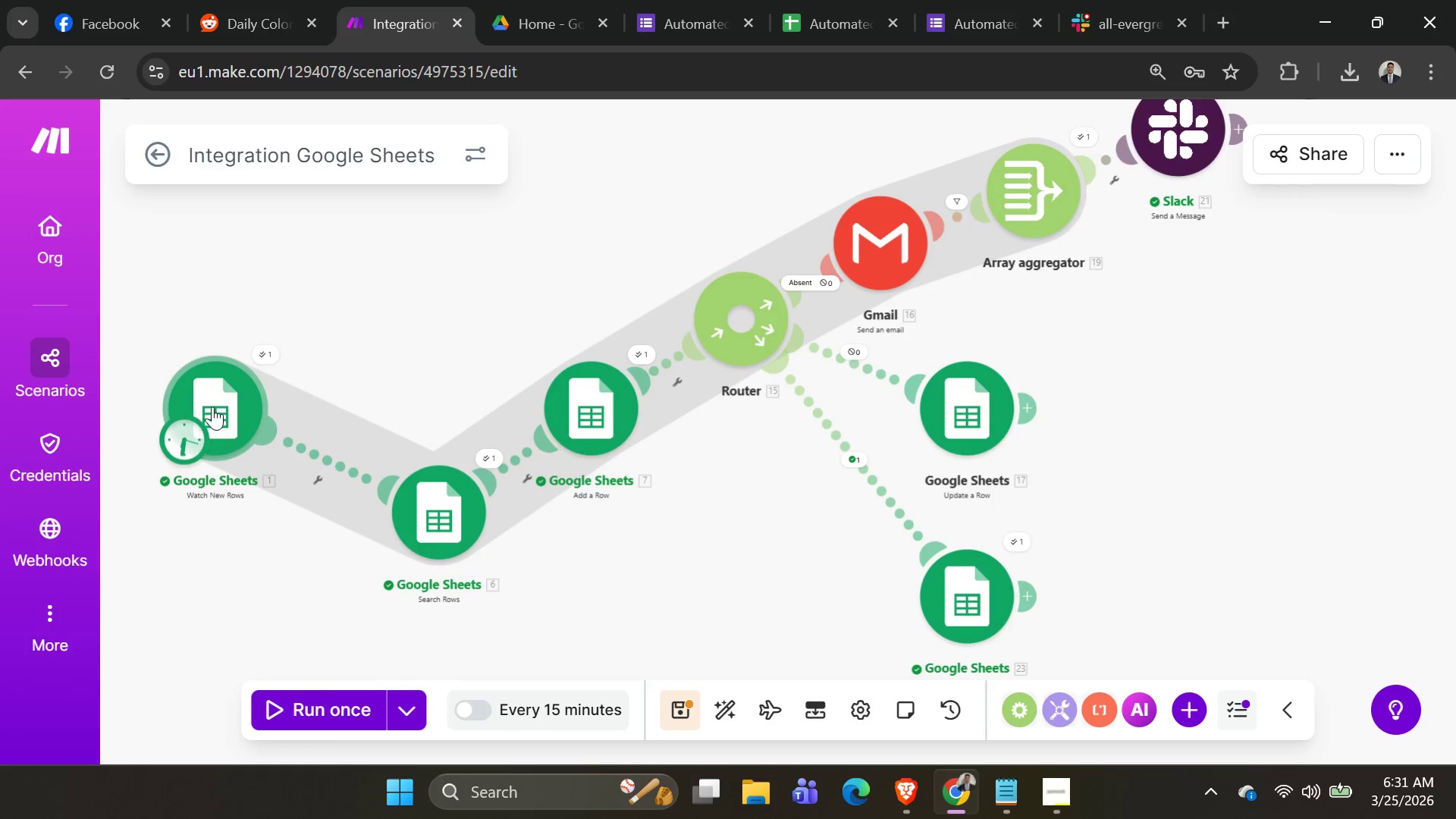 
left_click_drag(start_coordinate=[212, 406], to_coordinate=[317, 598])
 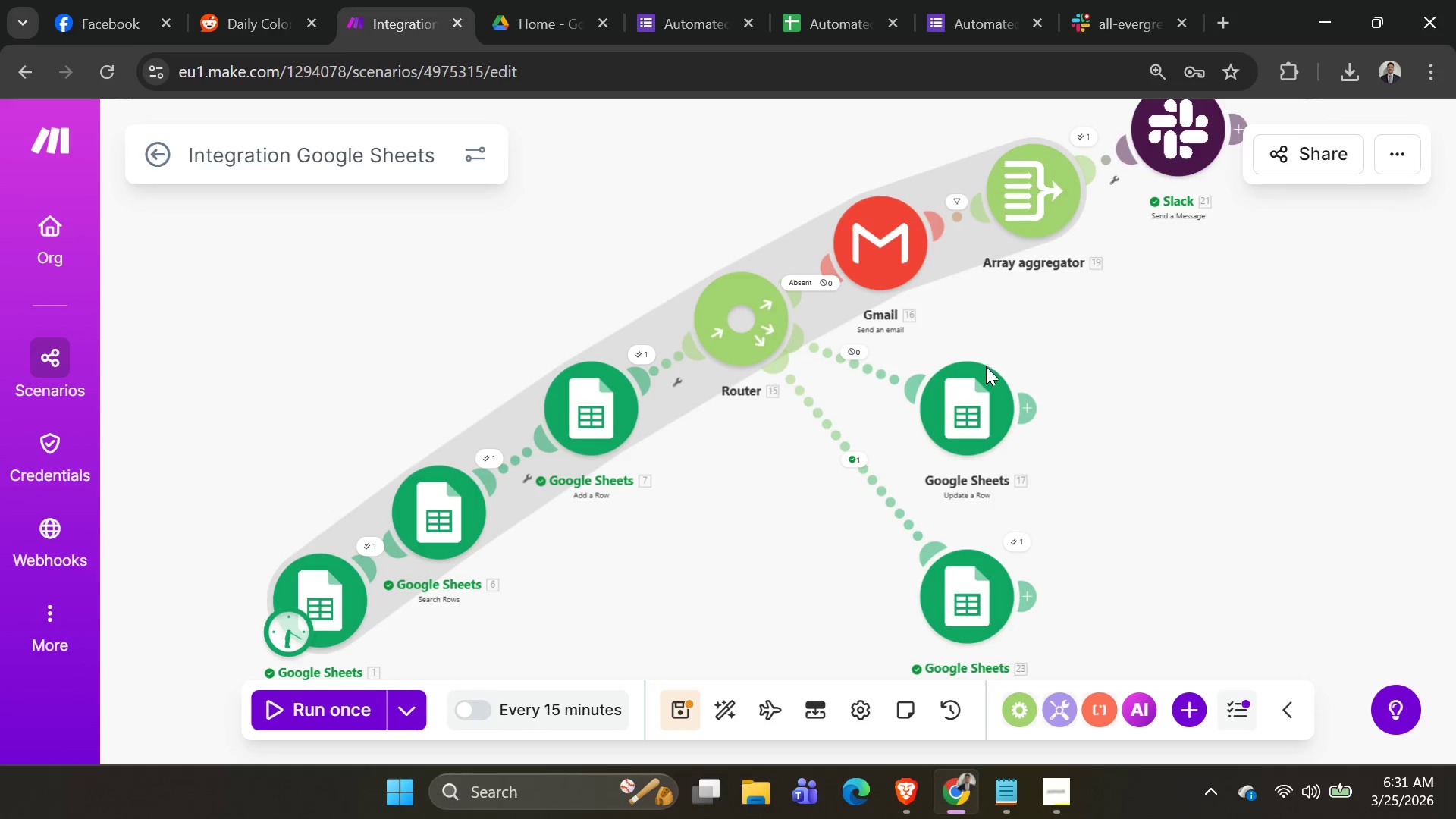 
scroll: coordinate [965, 378], scroll_direction: none, amount: 0.0
 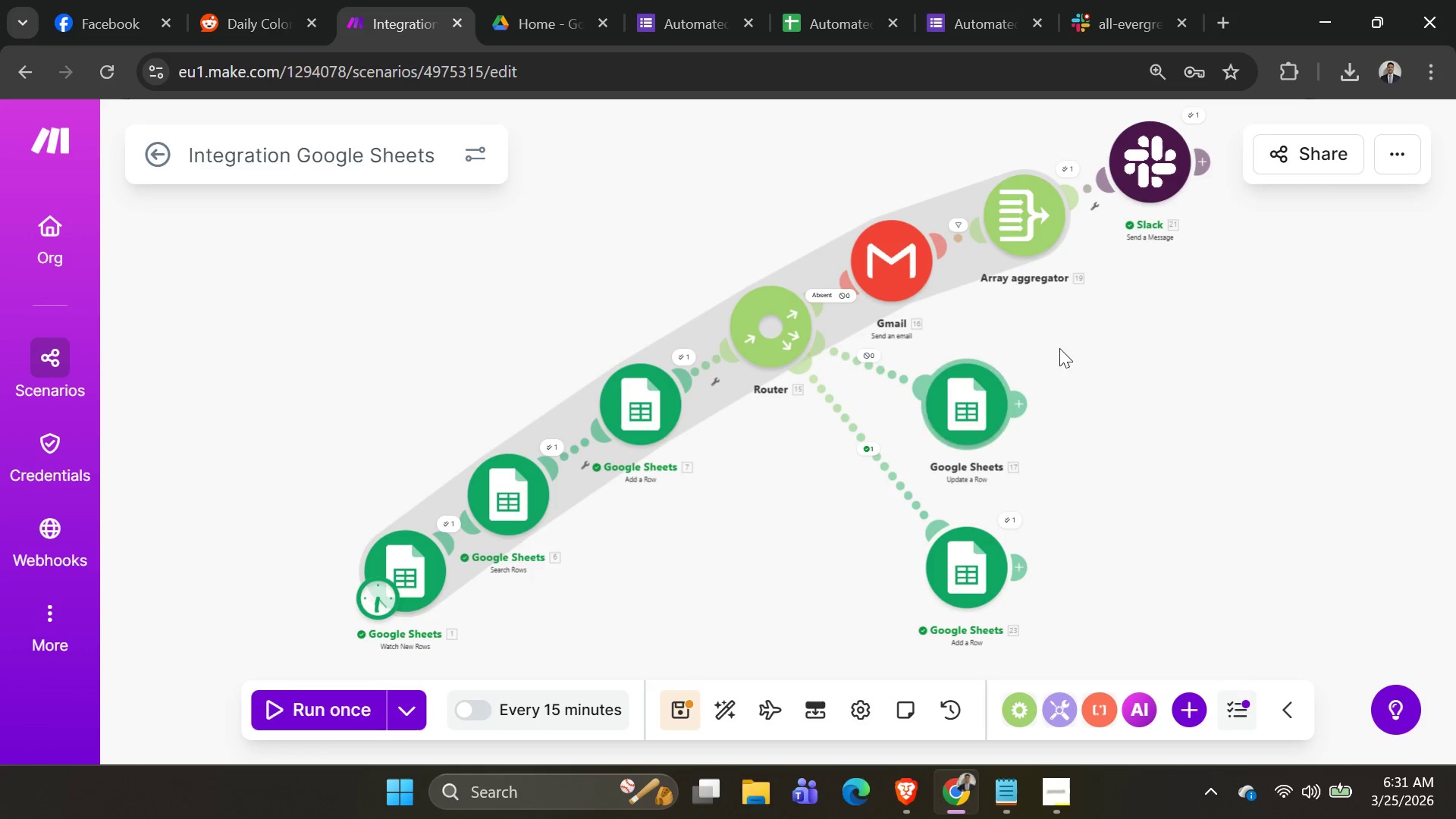 
left_click_drag(start_coordinate=[1158, 157], to_coordinate=[1143, 158])
 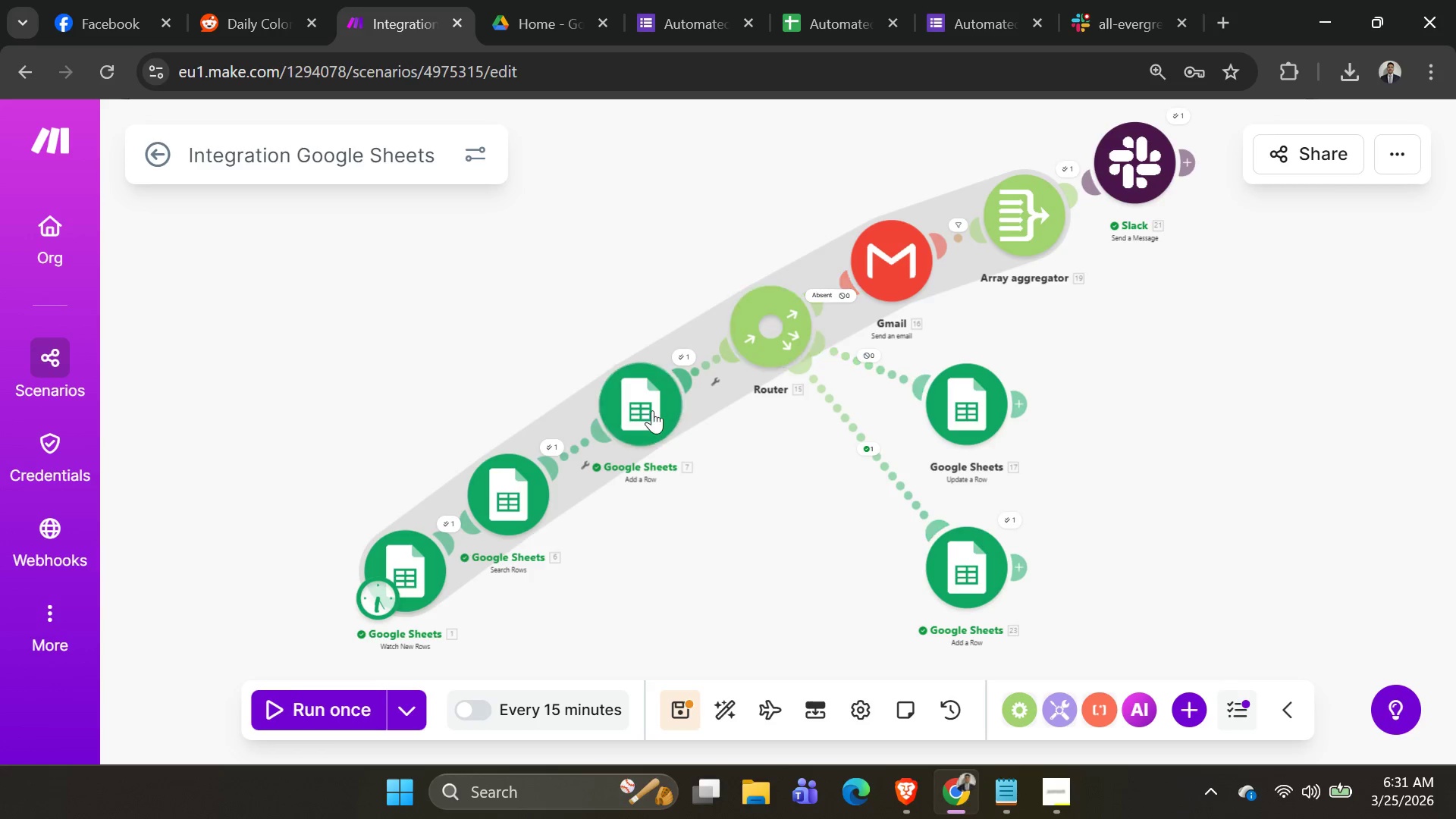 
left_click_drag(start_coordinate=[651, 410], to_coordinate=[705, 467])
 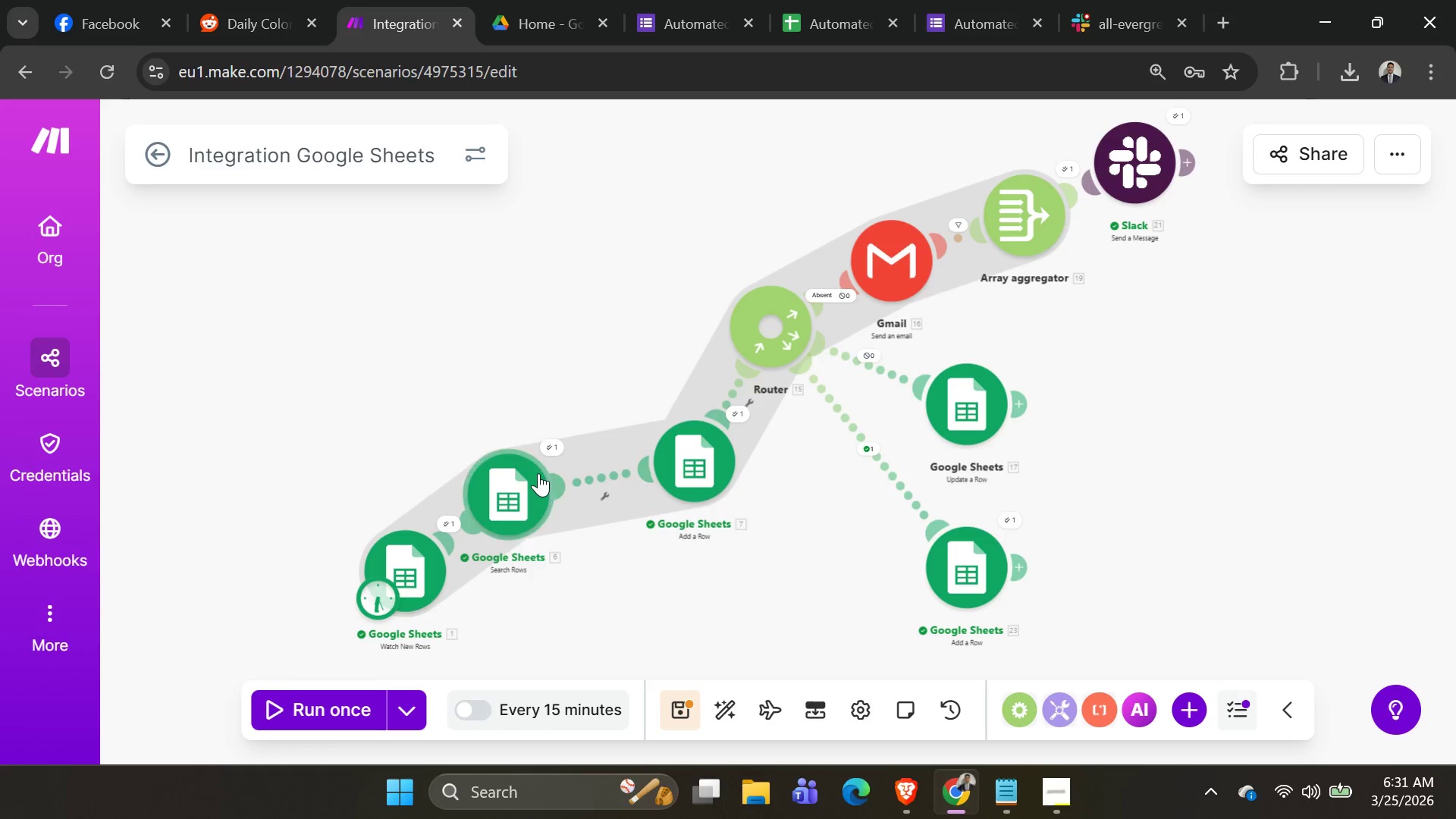 
left_click_drag(start_coordinate=[538, 473], to_coordinate=[673, 570])
 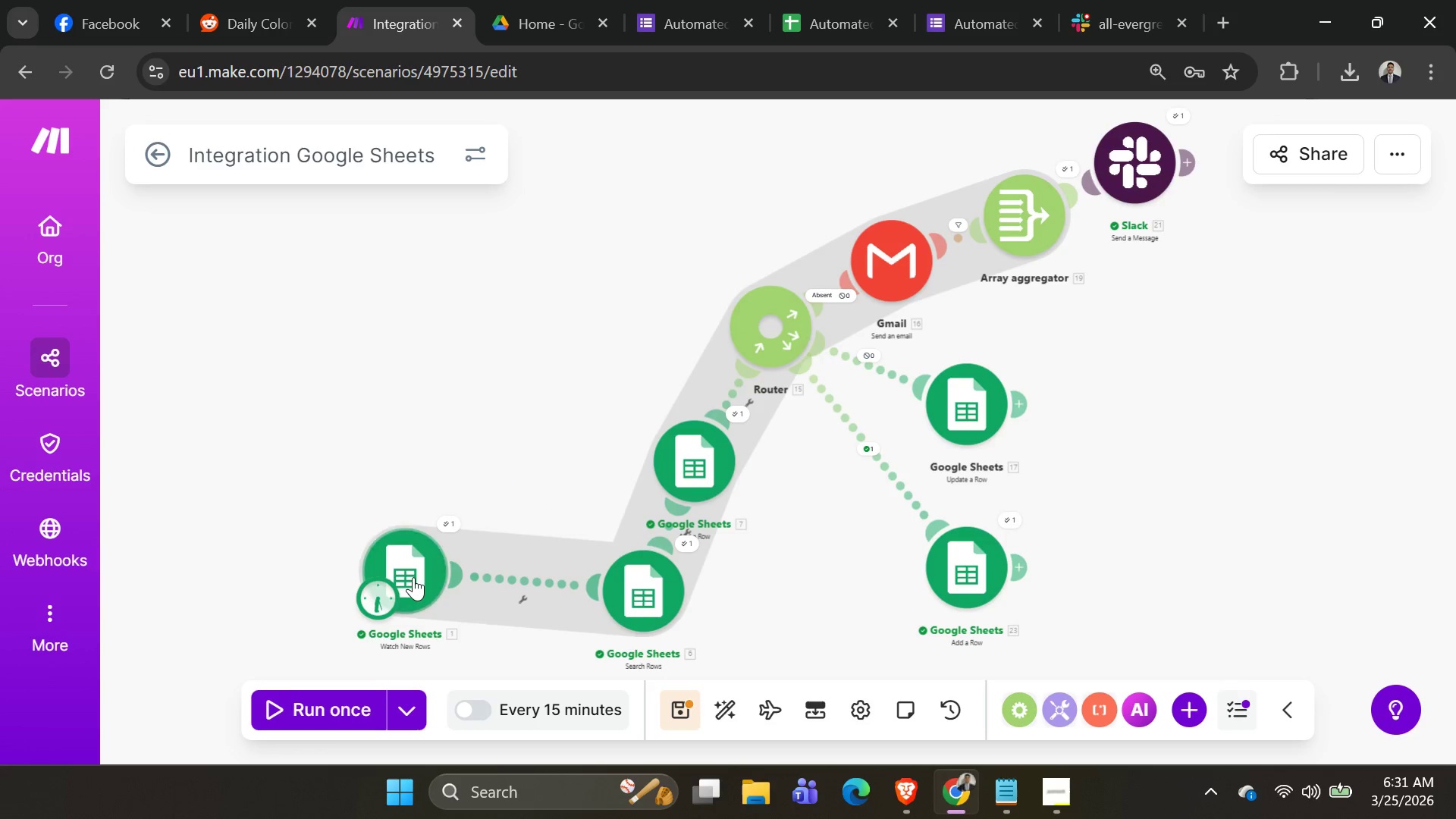 
left_click_drag(start_coordinate=[413, 577], to_coordinate=[522, 508])
 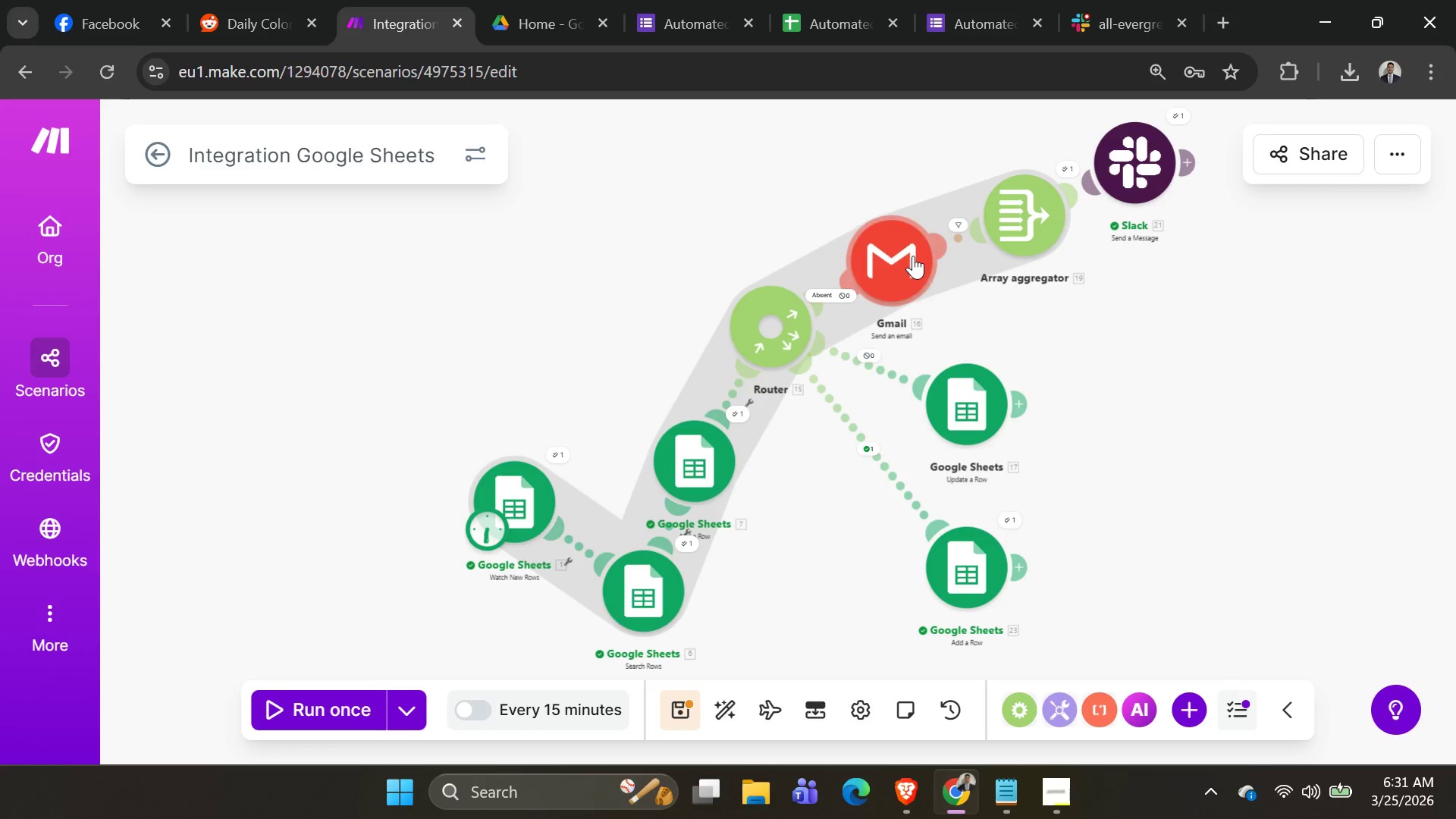 
left_click_drag(start_coordinate=[913, 256], to_coordinate=[805, 193])
 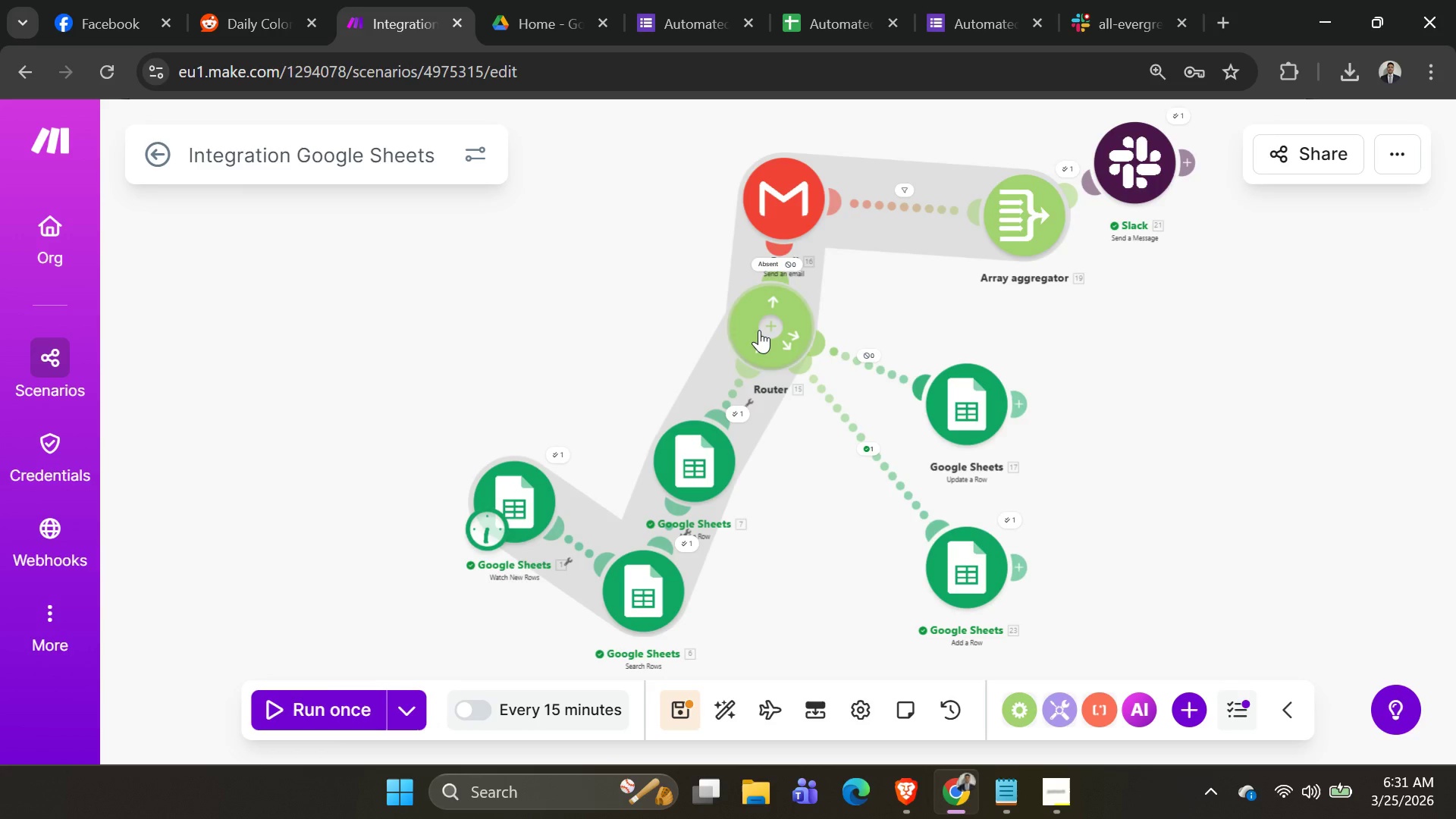 
left_click_drag(start_coordinate=[759, 330], to_coordinate=[720, 339])
 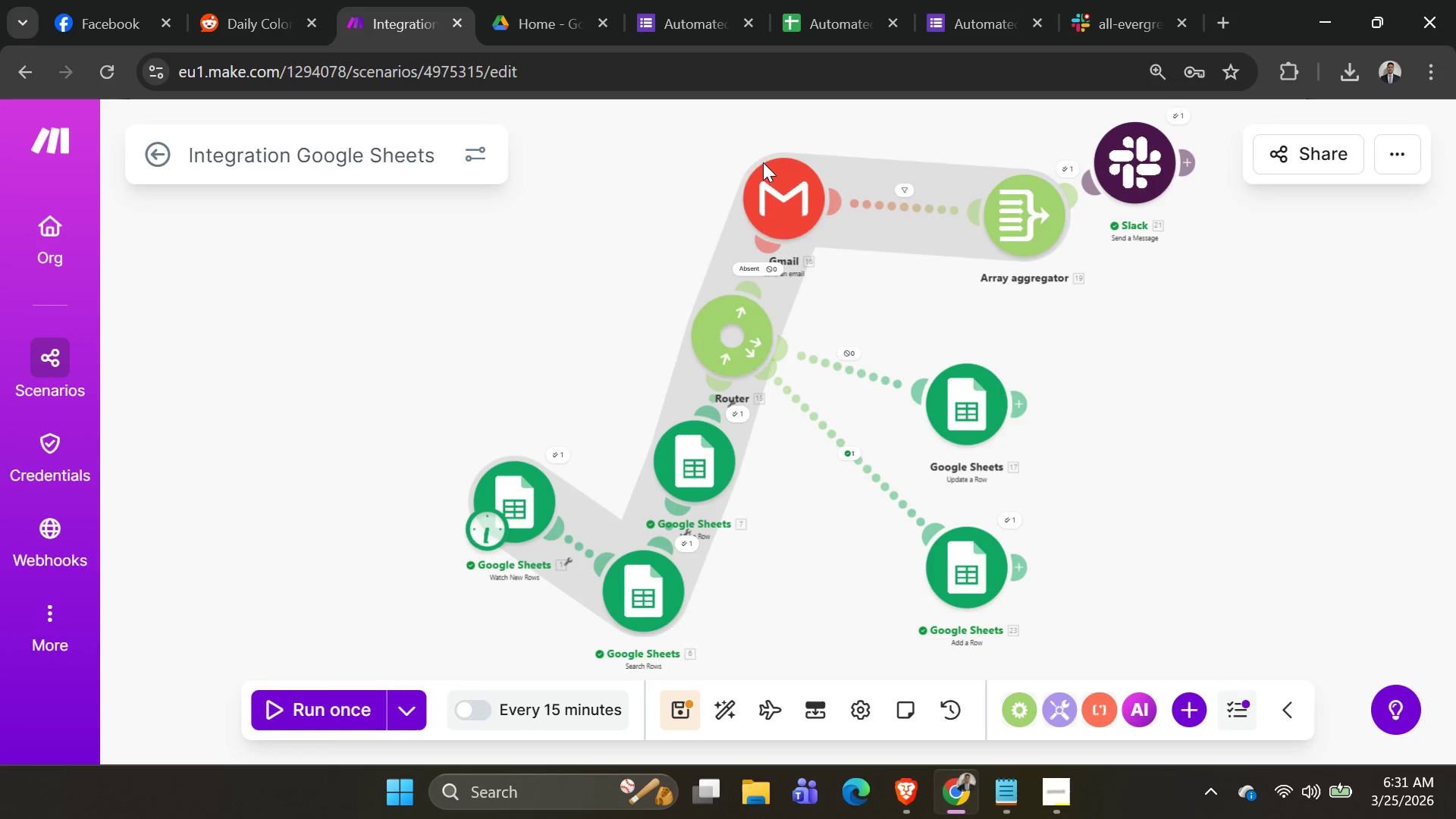 
left_click_drag(start_coordinate=[763, 176], to_coordinate=[763, 193])
 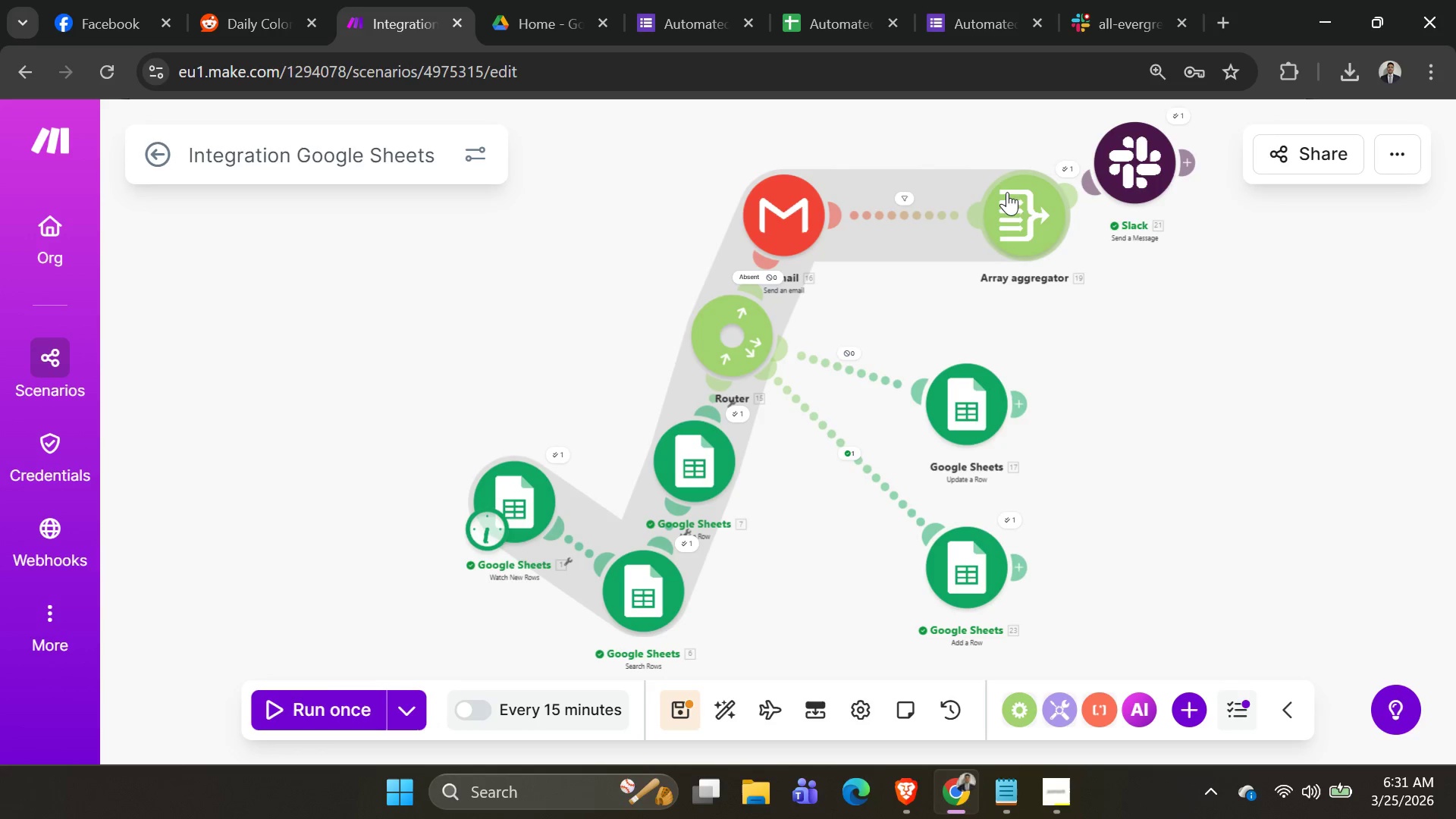 
left_click_drag(start_coordinate=[1010, 194], to_coordinate=[829, 102])
 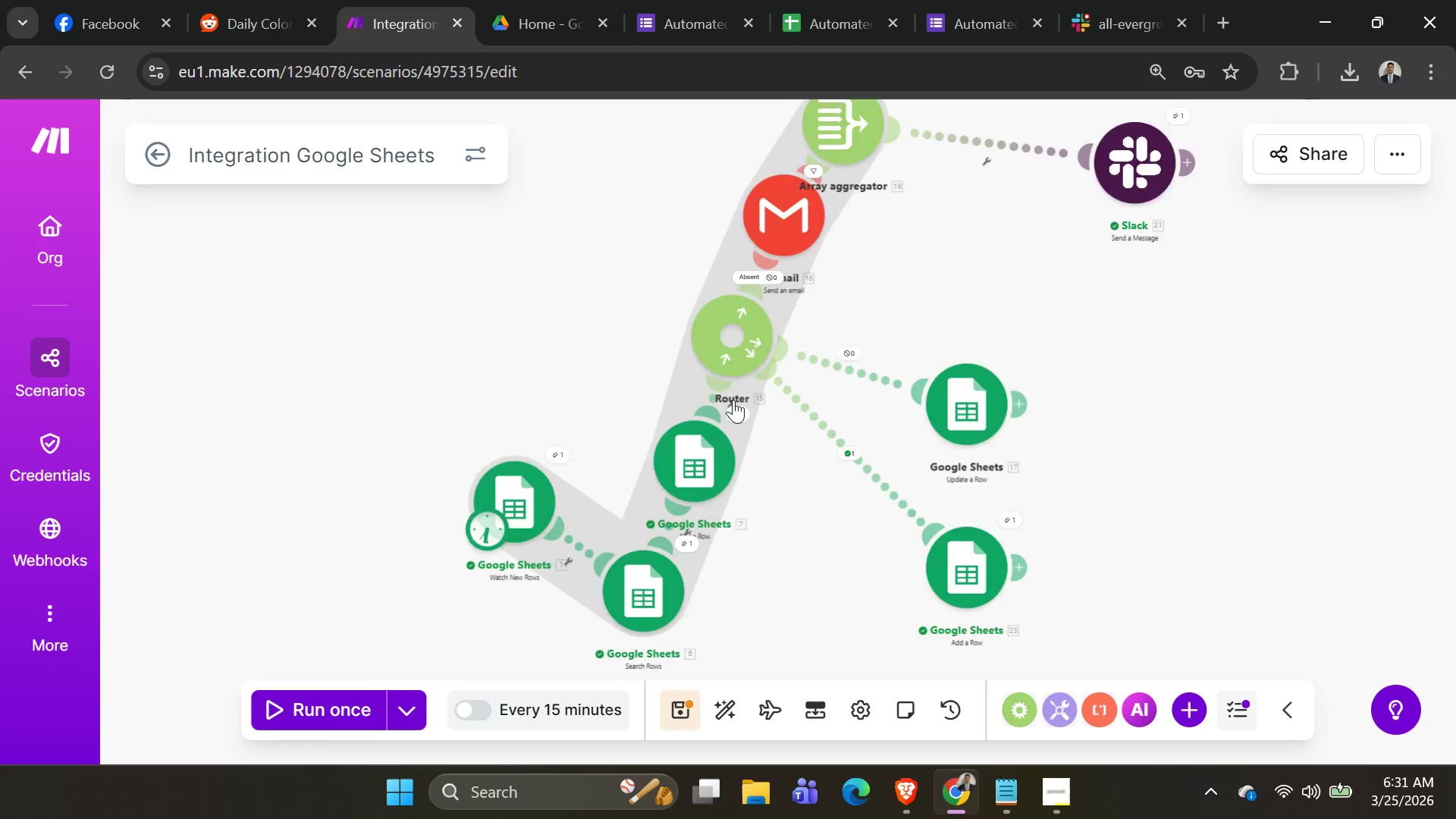 
scroll: coordinate [733, 400], scroll_direction: down, amount: 3.0
 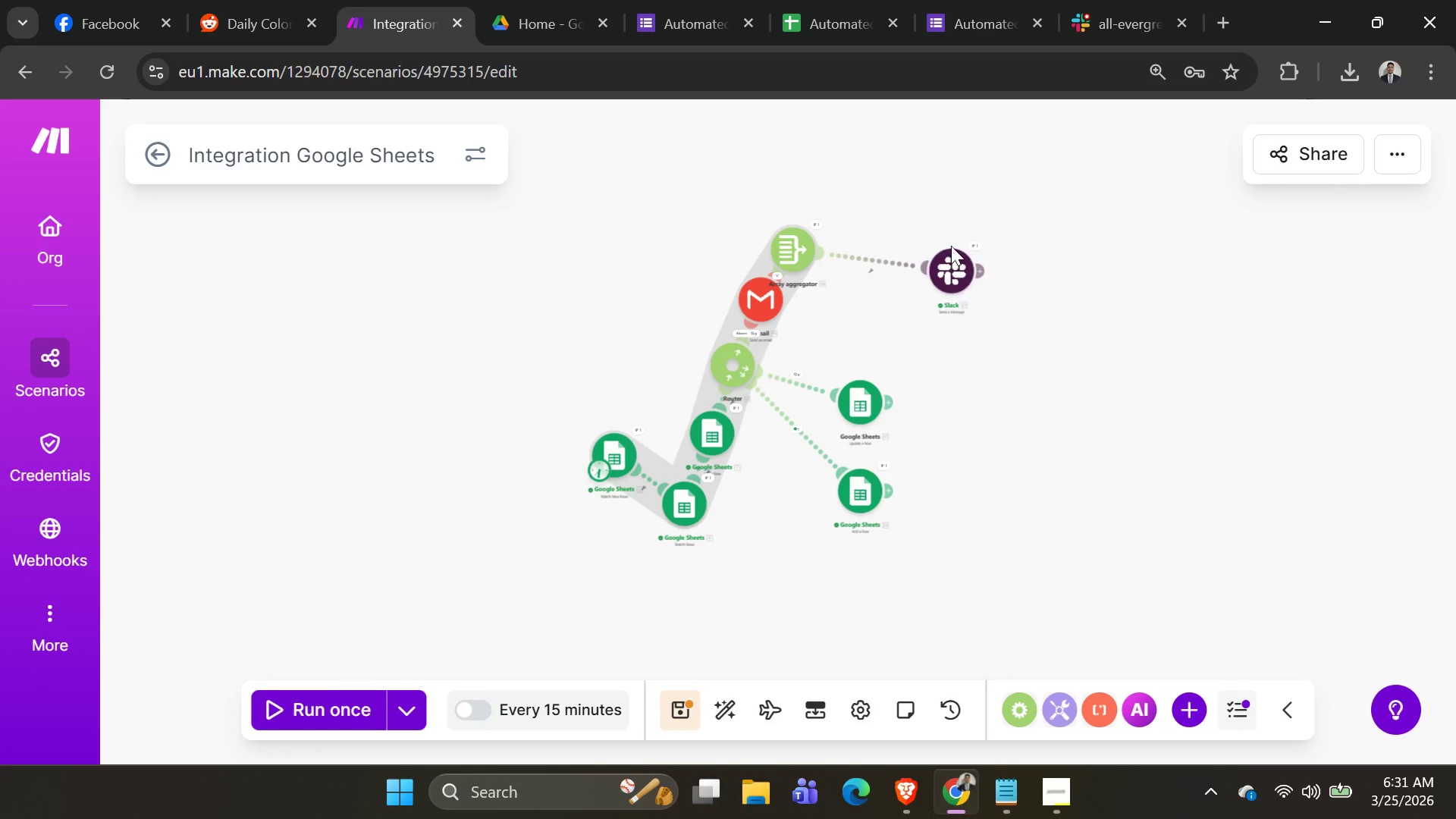 
left_click_drag(start_coordinate=[951, 254], to_coordinate=[831, 177])
 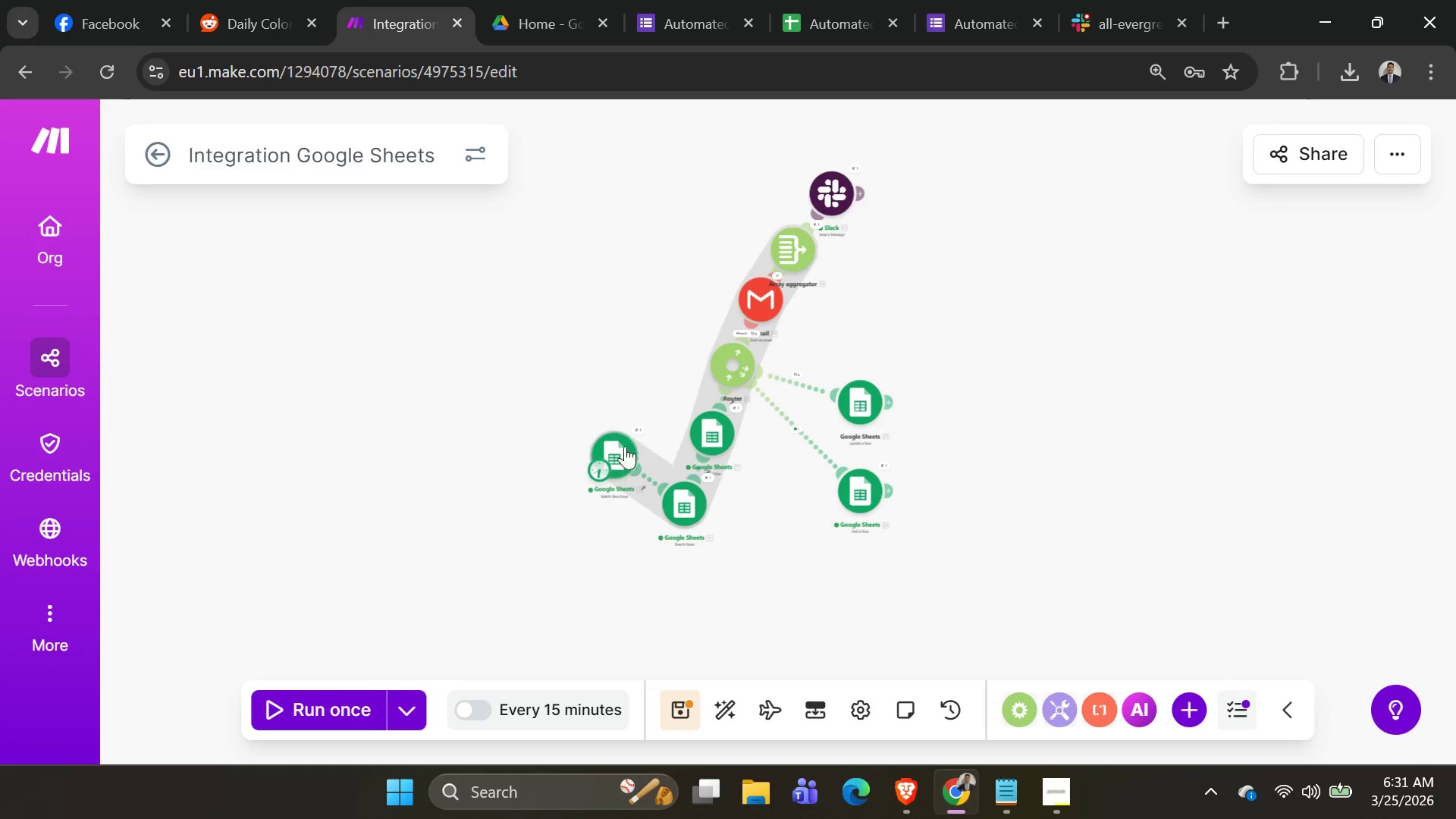 
left_click_drag(start_coordinate=[610, 461], to_coordinate=[664, 576])
 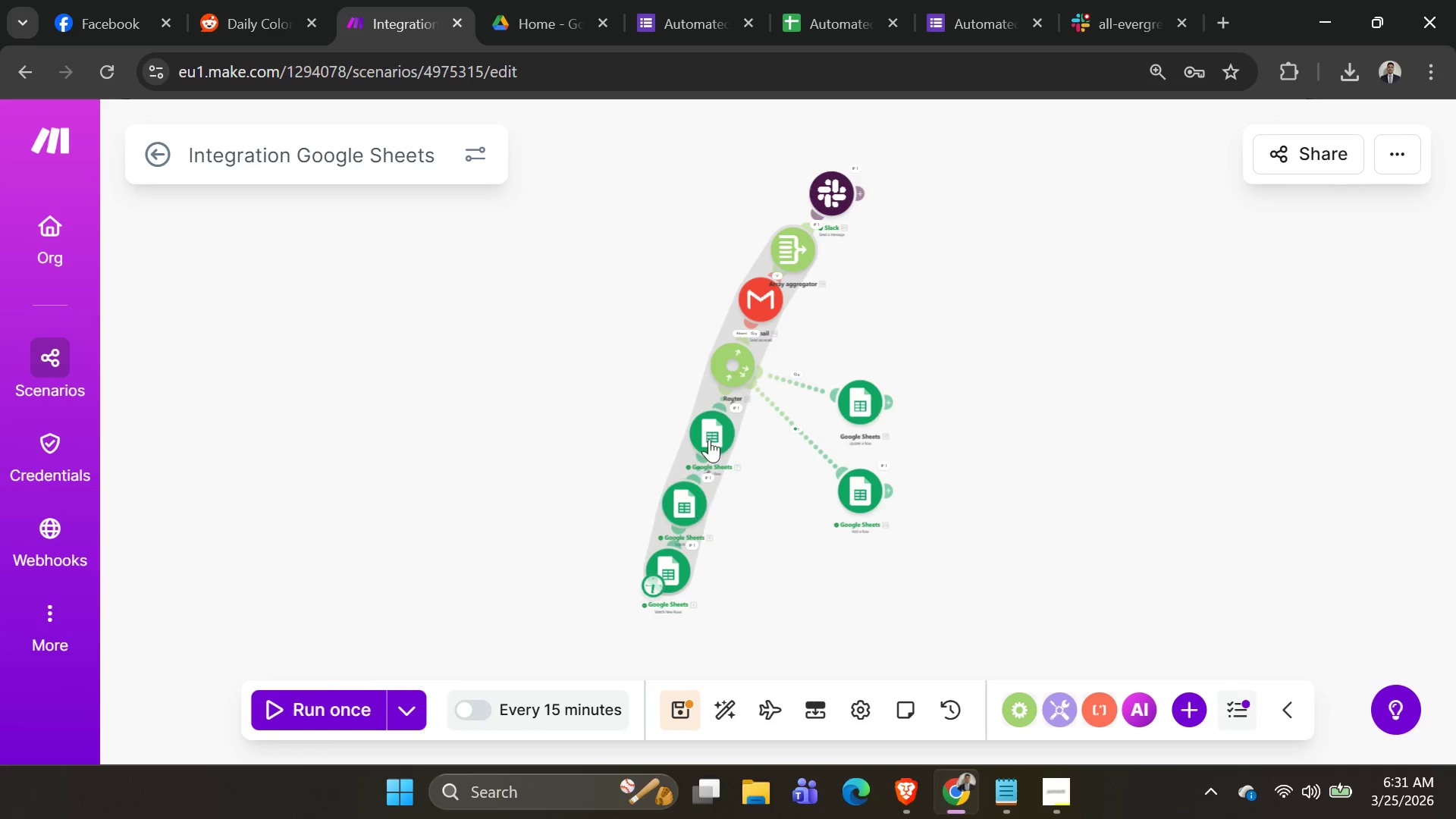 
left_click_drag(start_coordinate=[711, 435], to_coordinate=[703, 435])
 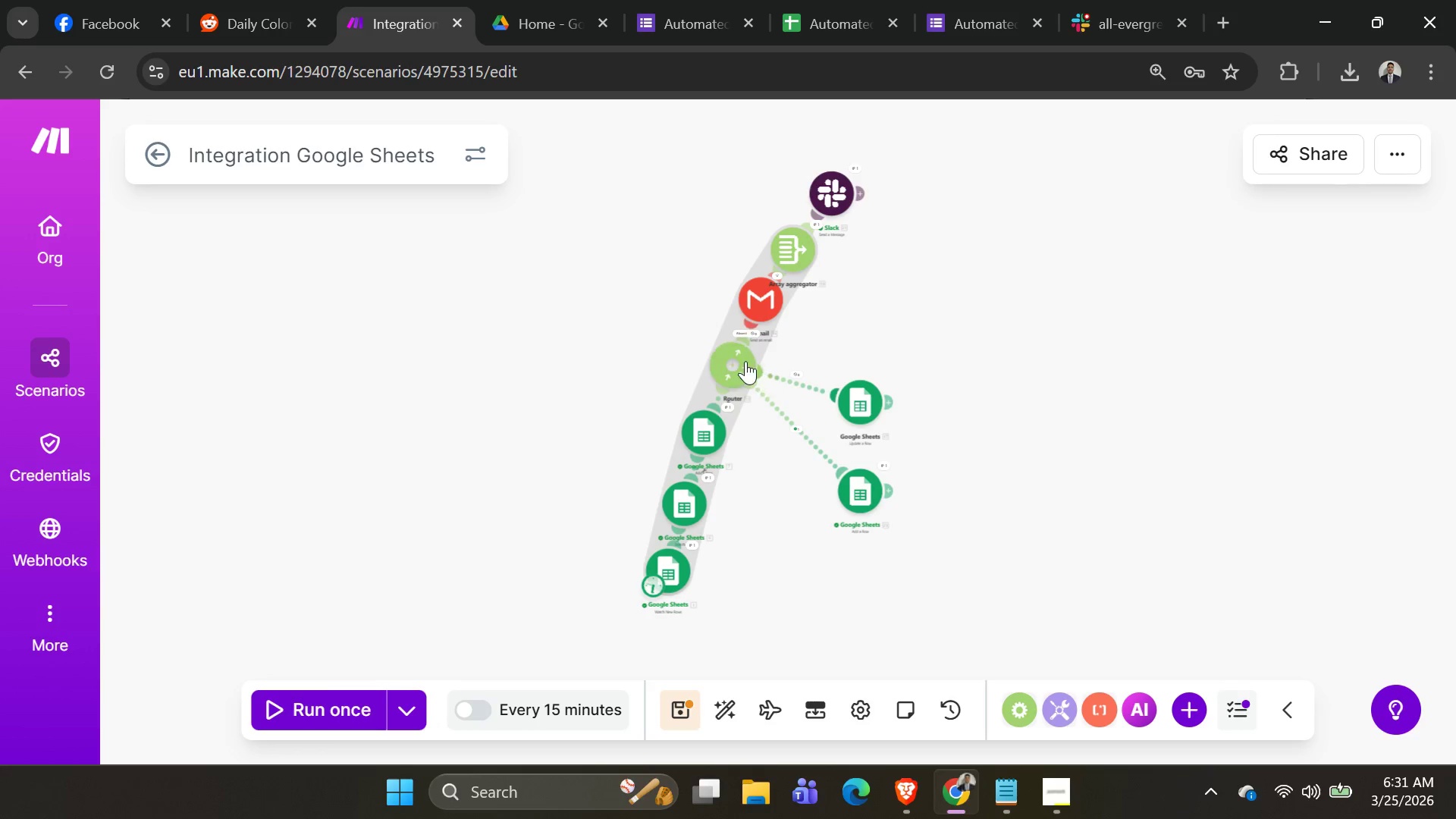 
left_click_drag(start_coordinate=[745, 361], to_coordinate=[737, 356])
 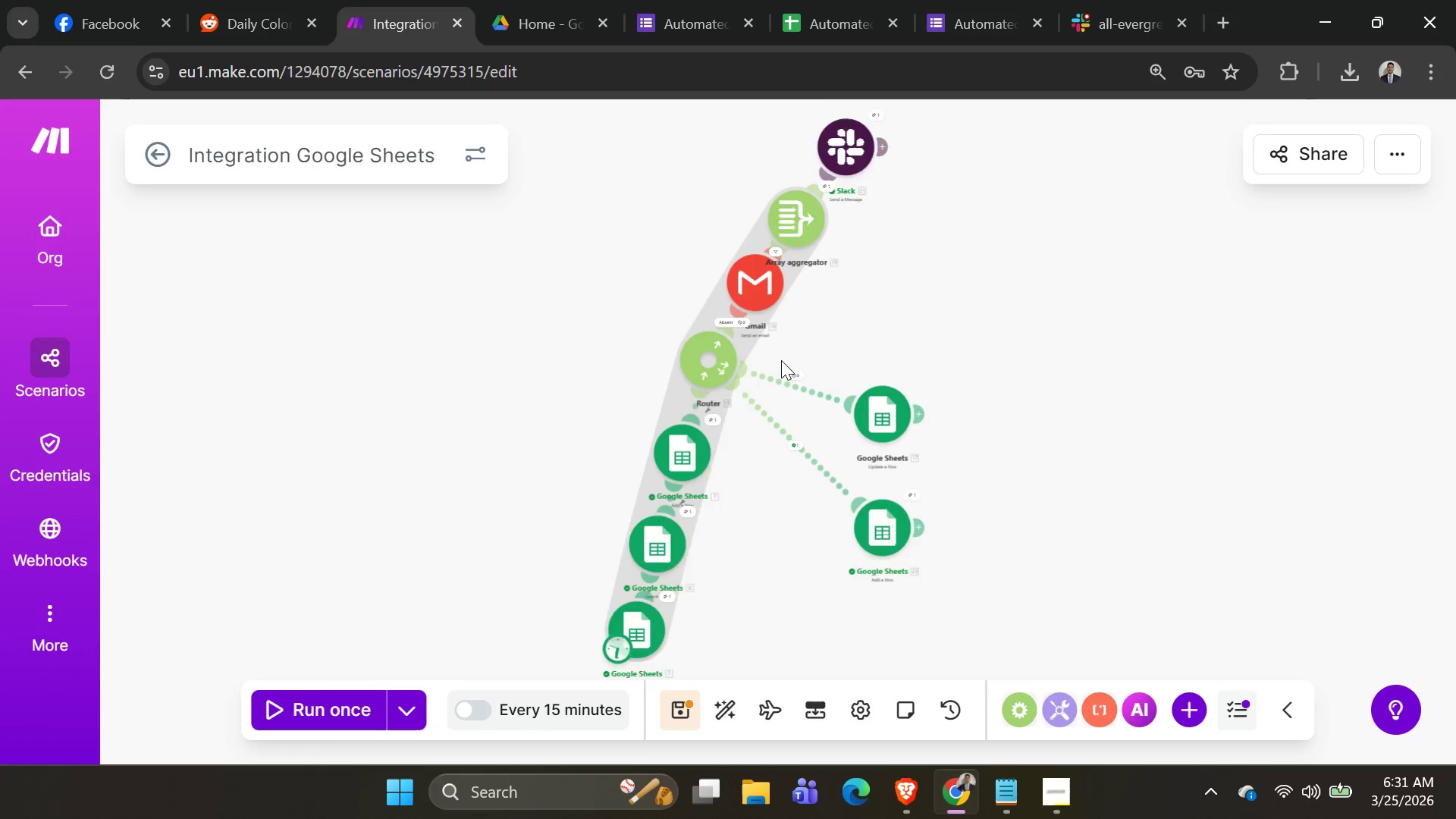 
scroll: coordinate [776, 360], scroll_direction: up, amount: 4.0
 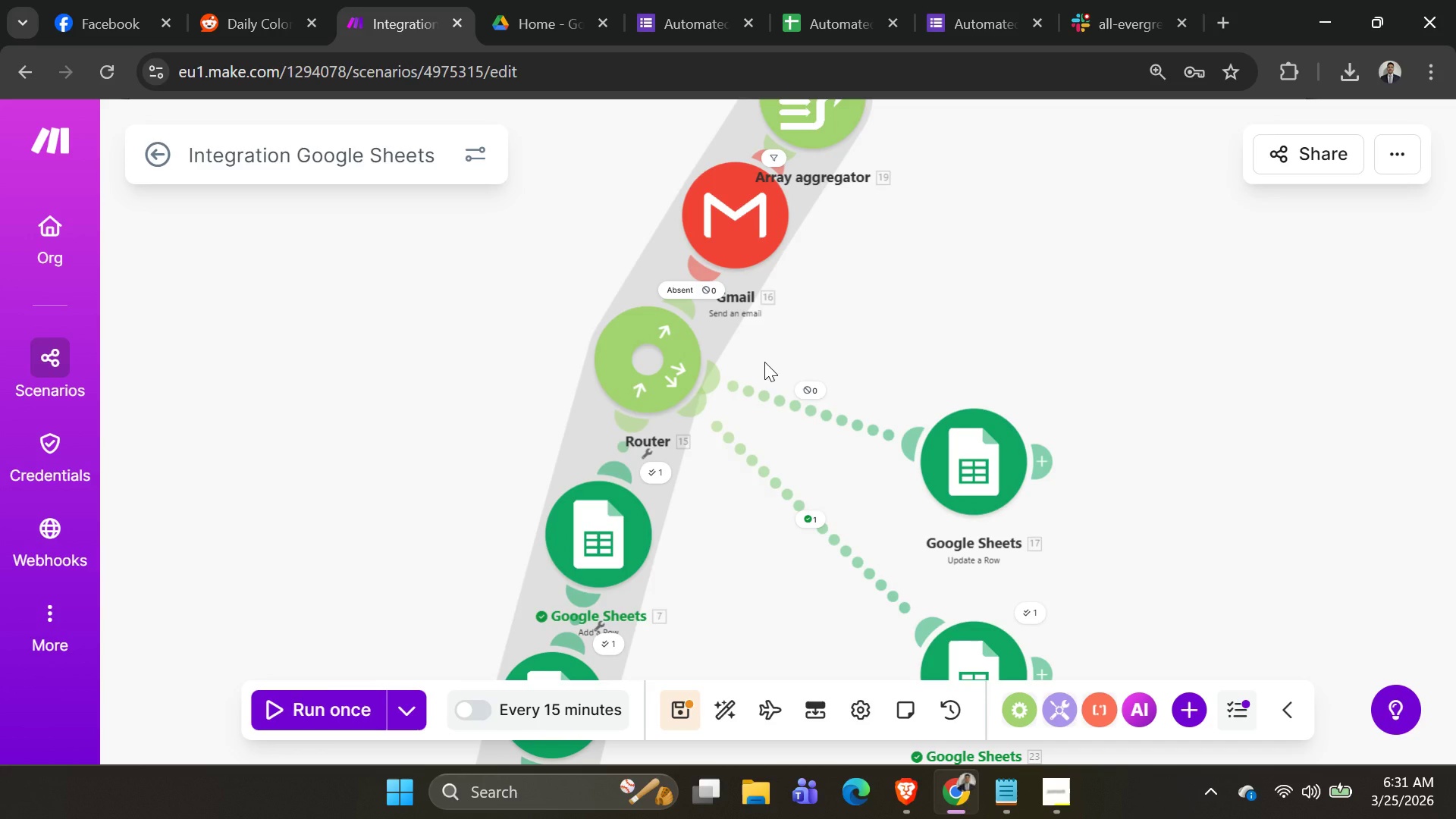 
scroll: coordinate [764, 362], scroll_direction: down, amount: 2.0
 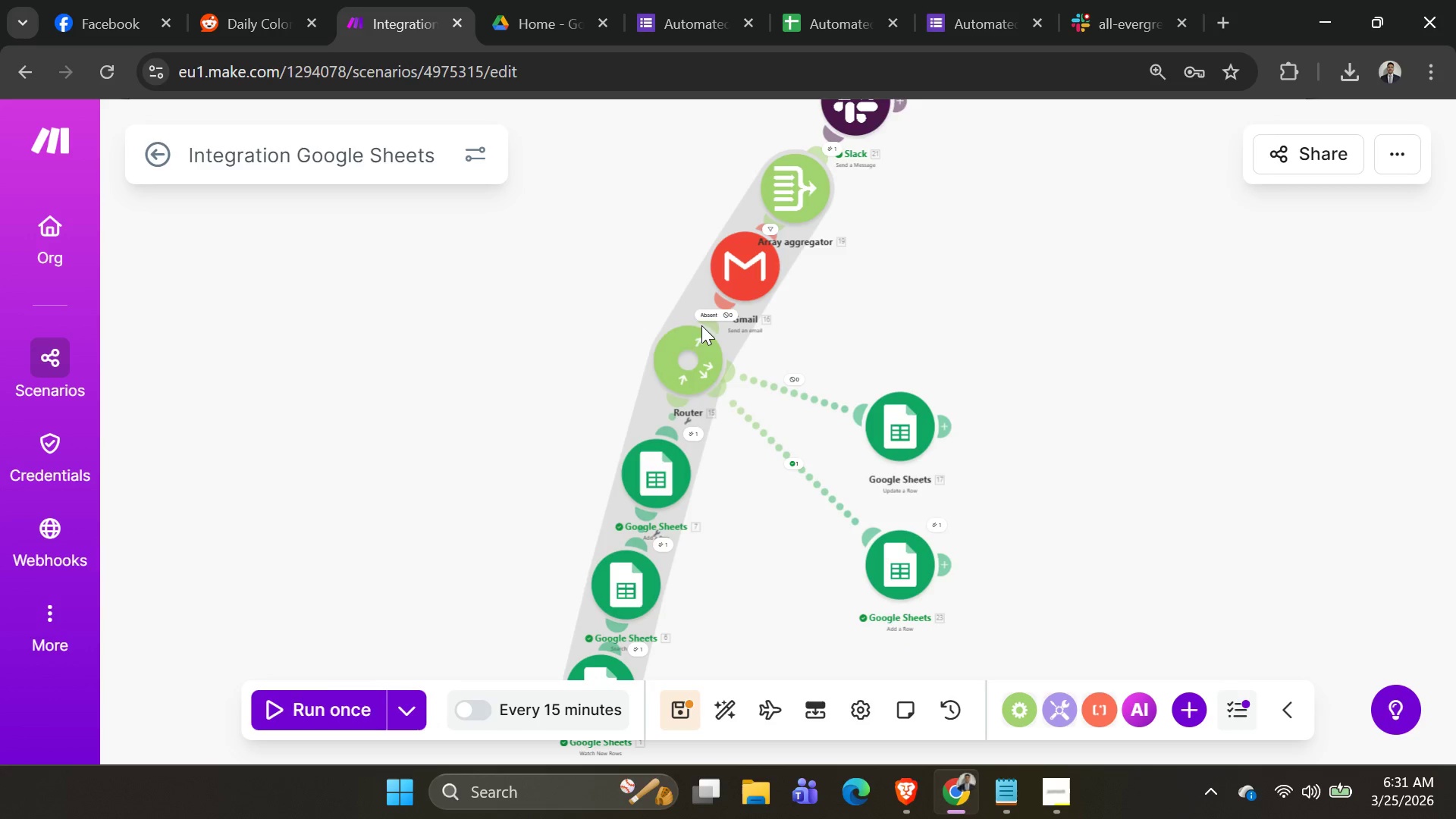 
left_click_drag(start_coordinate=[686, 340], to_coordinate=[813, 425])
 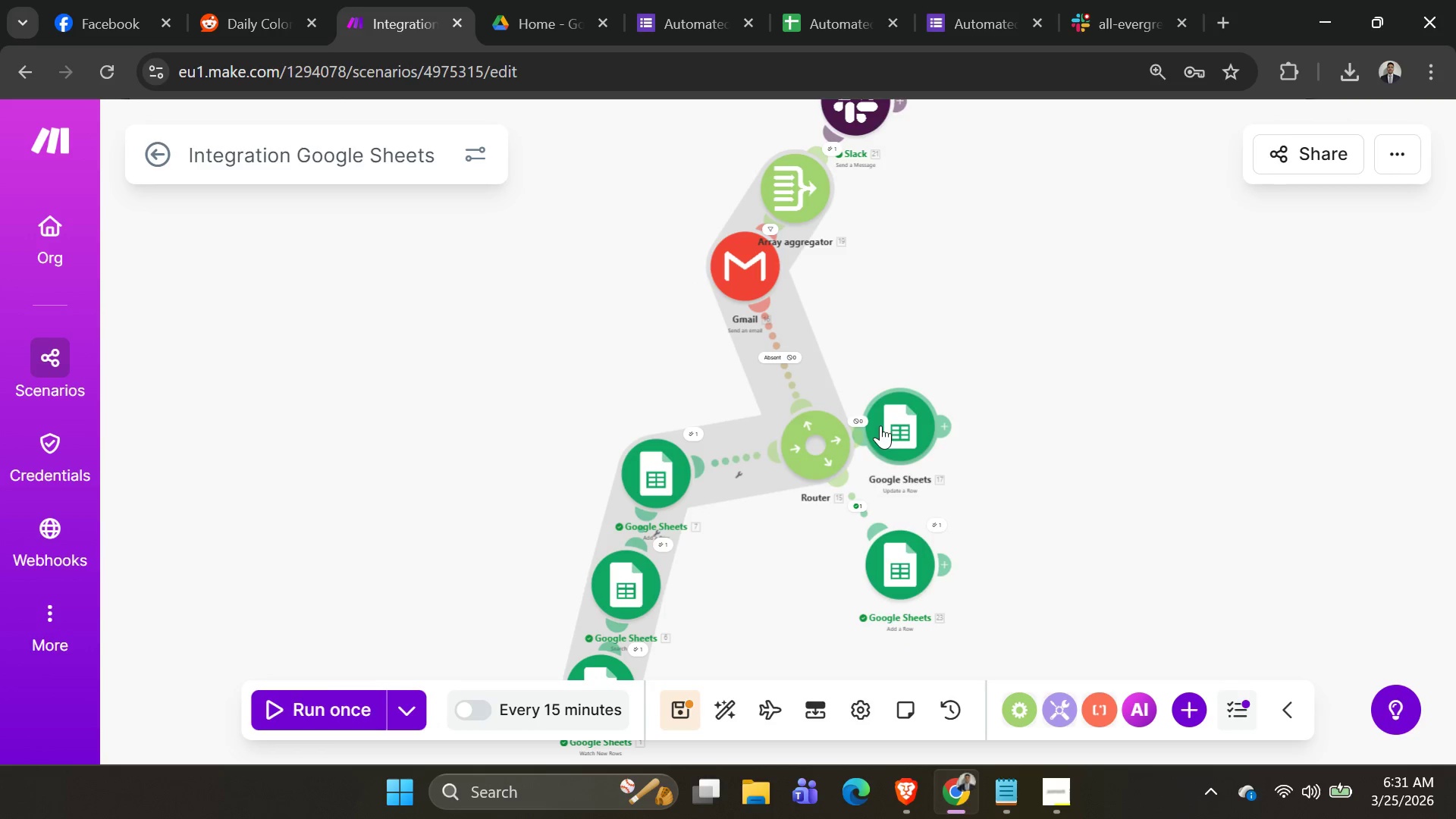 
left_click_drag(start_coordinate=[886, 425], to_coordinate=[984, 422])
 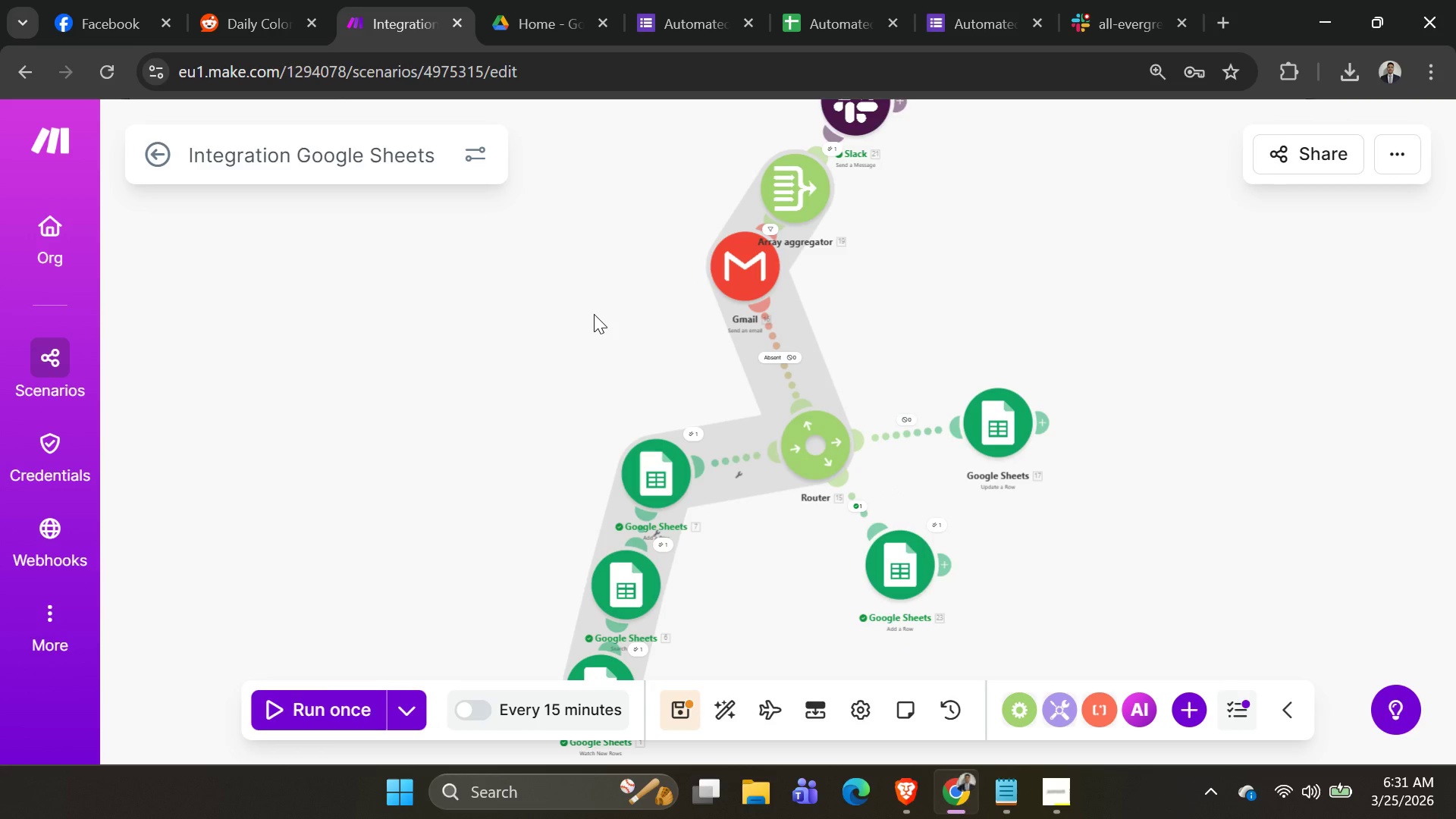 
scroll: coordinate [602, 325], scroll_direction: down, amount: 1.0
 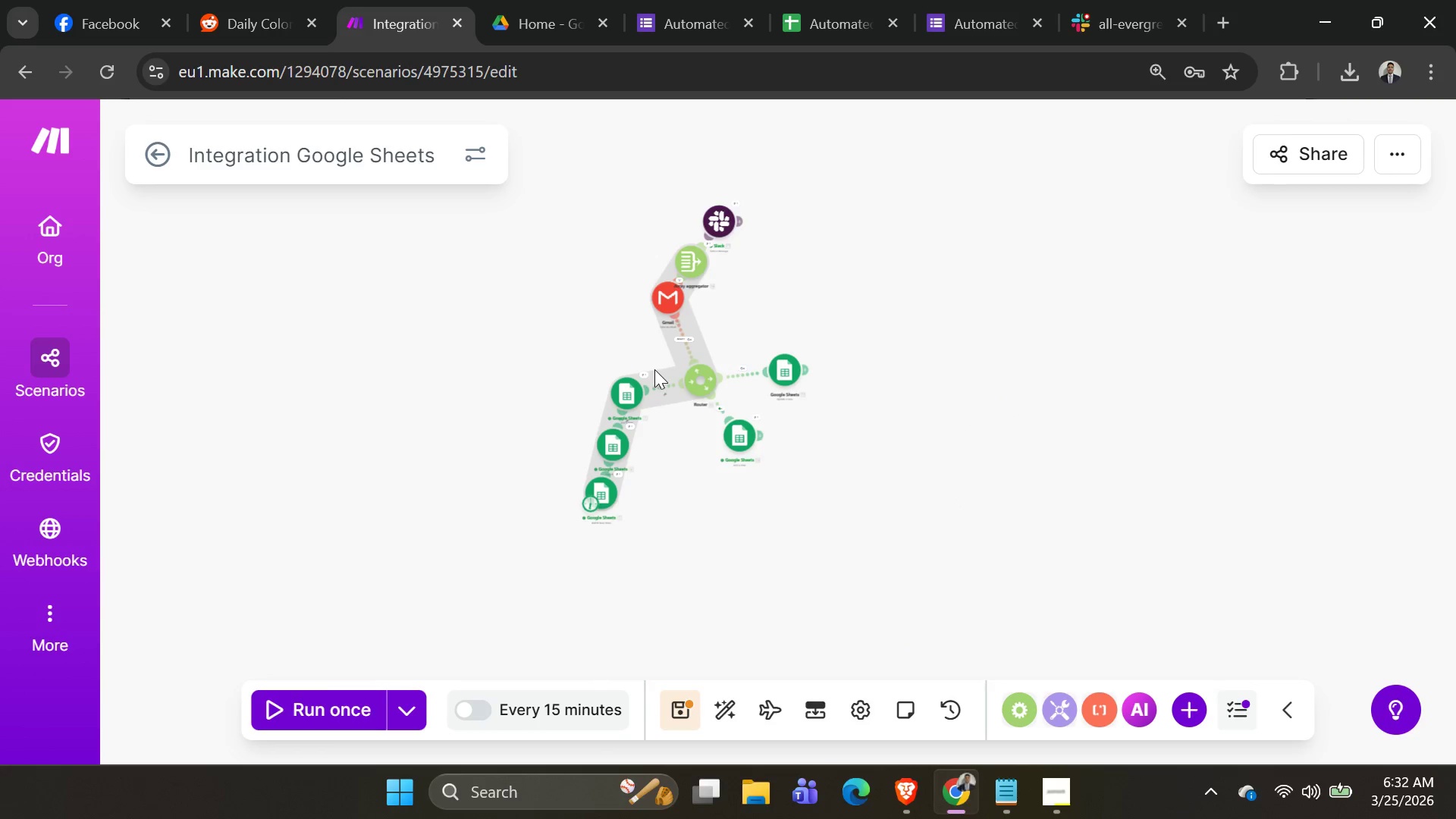 
left_click_drag(start_coordinate=[630, 391], to_coordinate=[629, 361])
 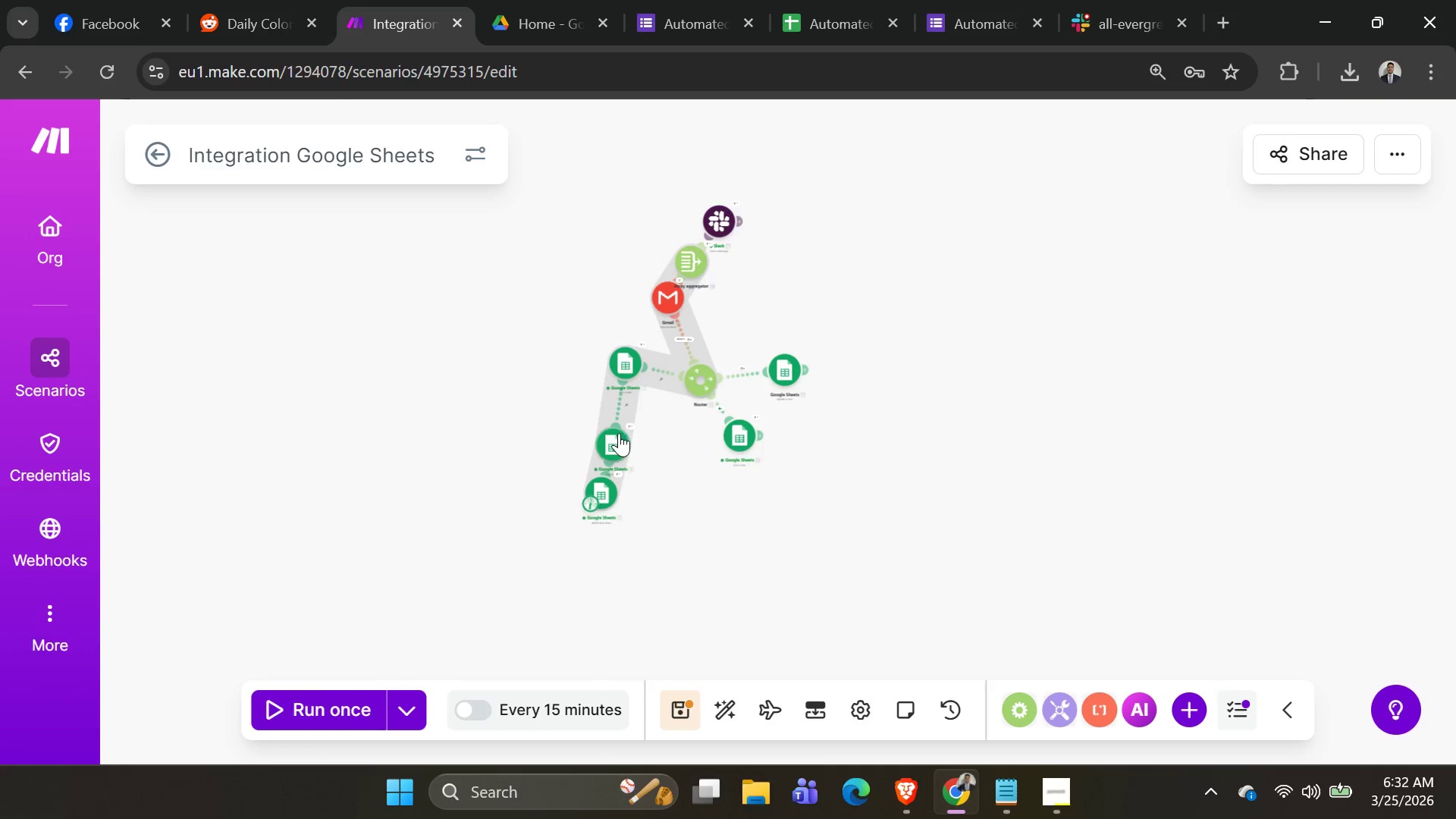 
left_click_drag(start_coordinate=[619, 433], to_coordinate=[596, 410])
 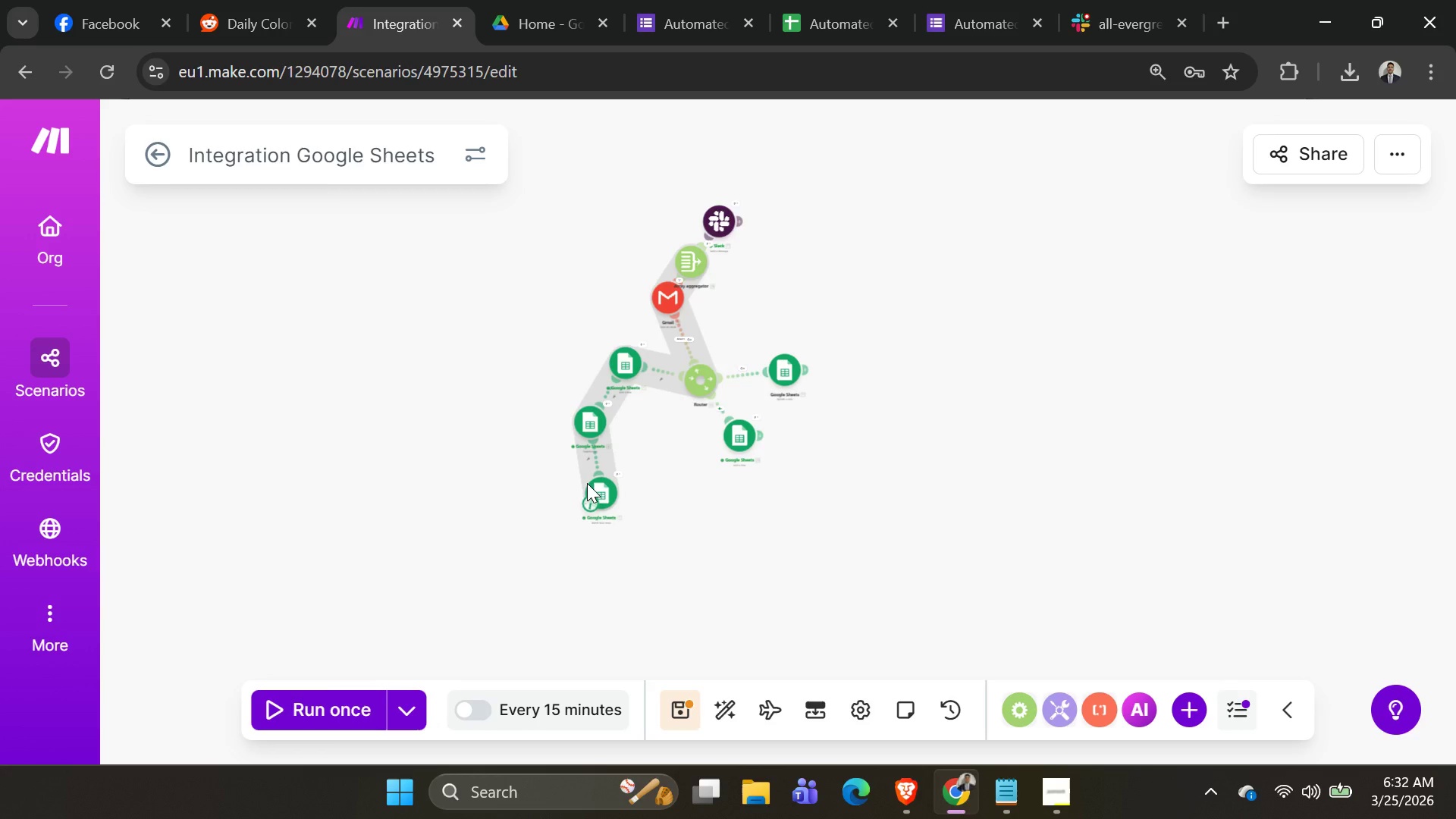 
left_click_drag(start_coordinate=[587, 483], to_coordinate=[564, 475])
 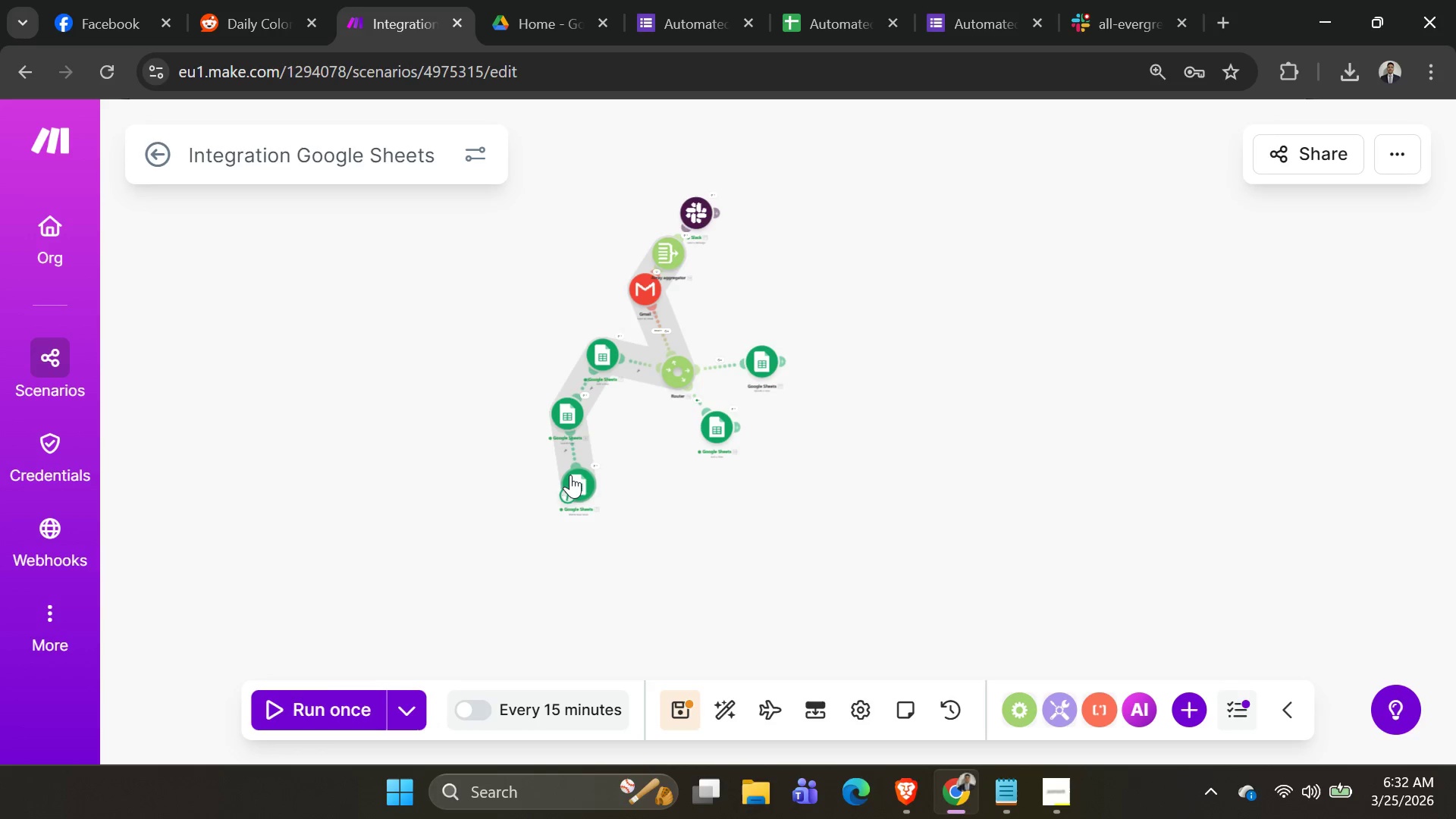 
left_click_drag(start_coordinate=[570, 475], to_coordinate=[522, 466])
 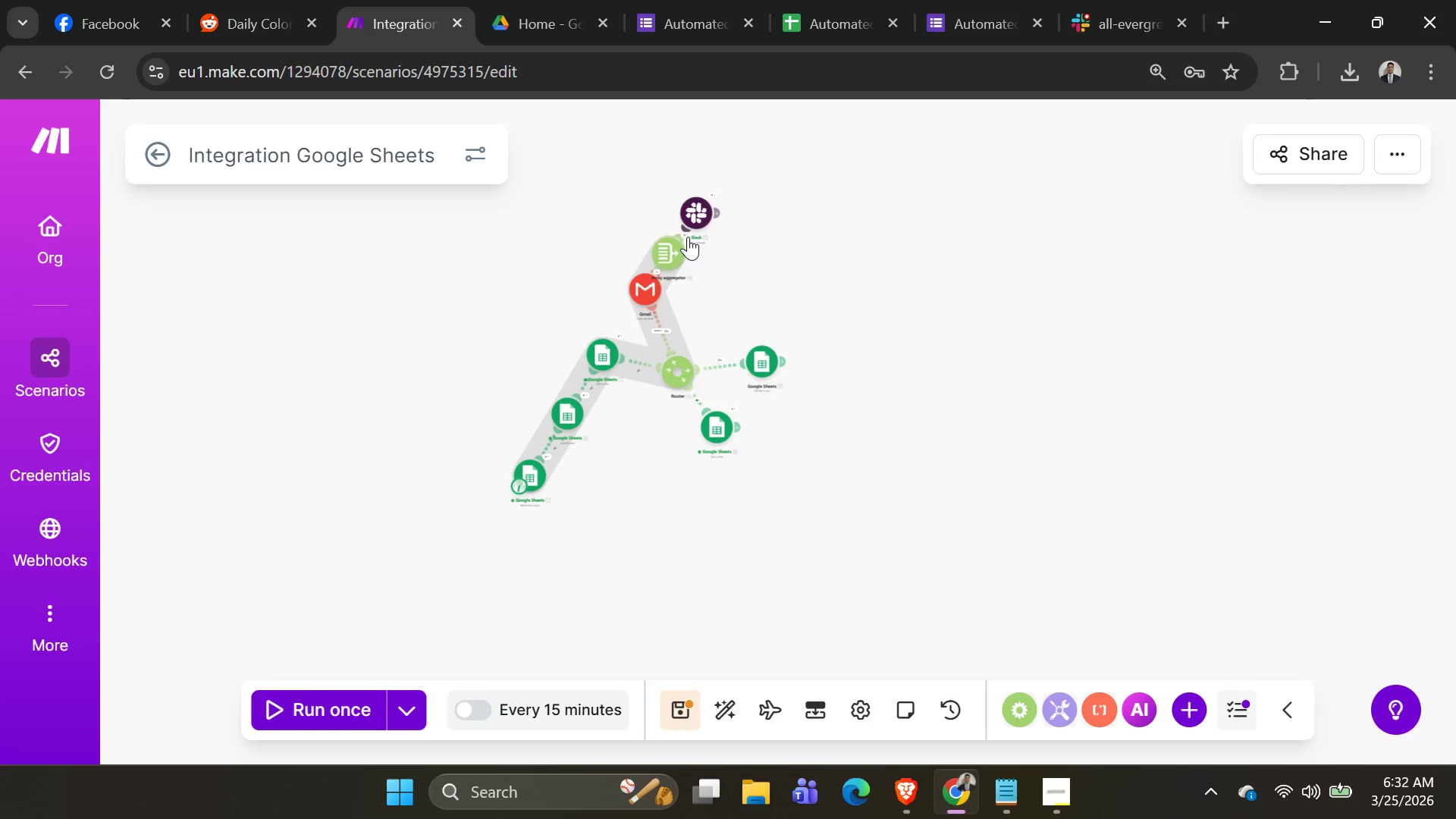 
left_click_drag(start_coordinate=[699, 212], to_coordinate=[726, 190])
 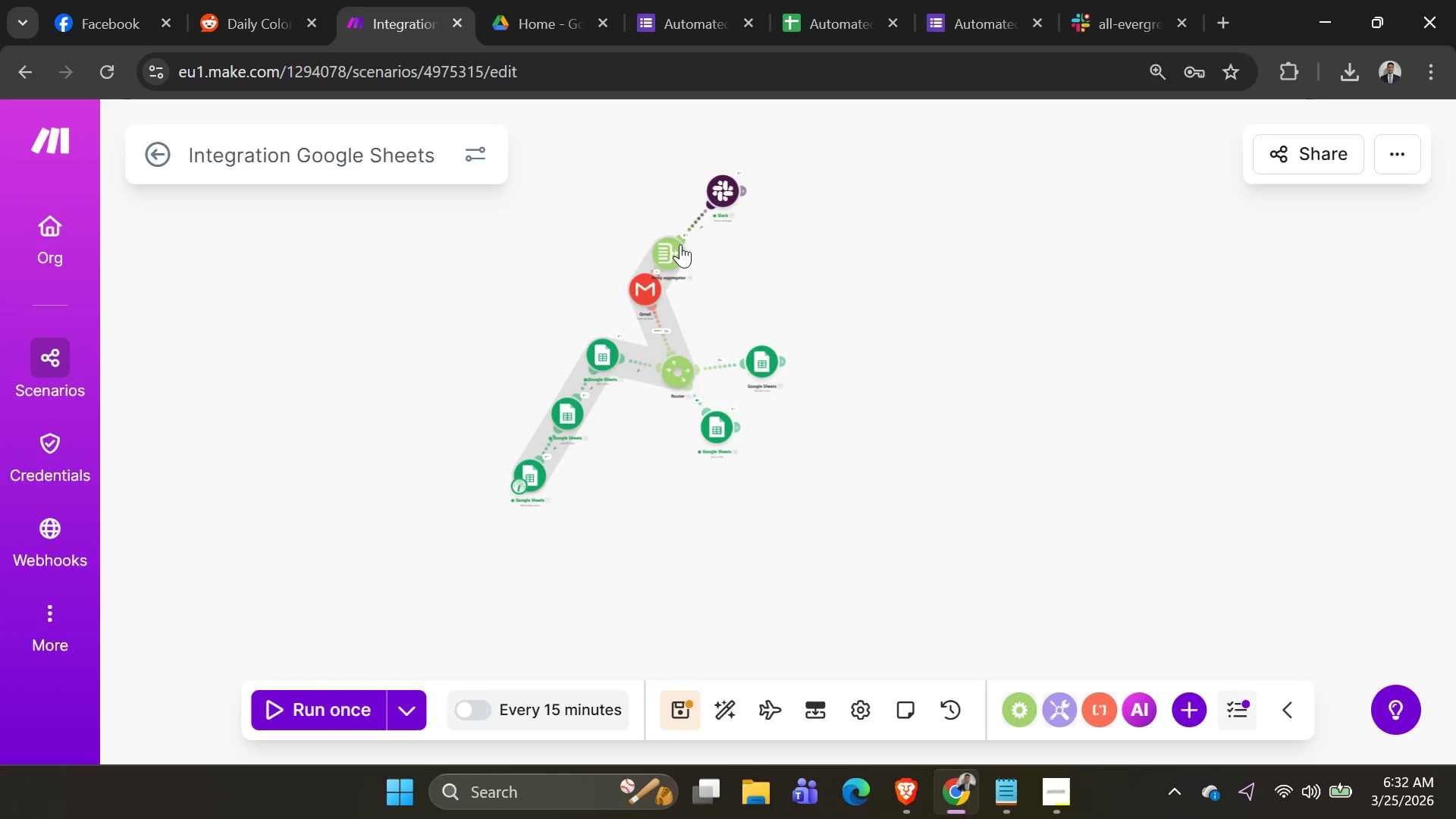 
left_click_drag(start_coordinate=[676, 250], to_coordinate=[692, 243])
 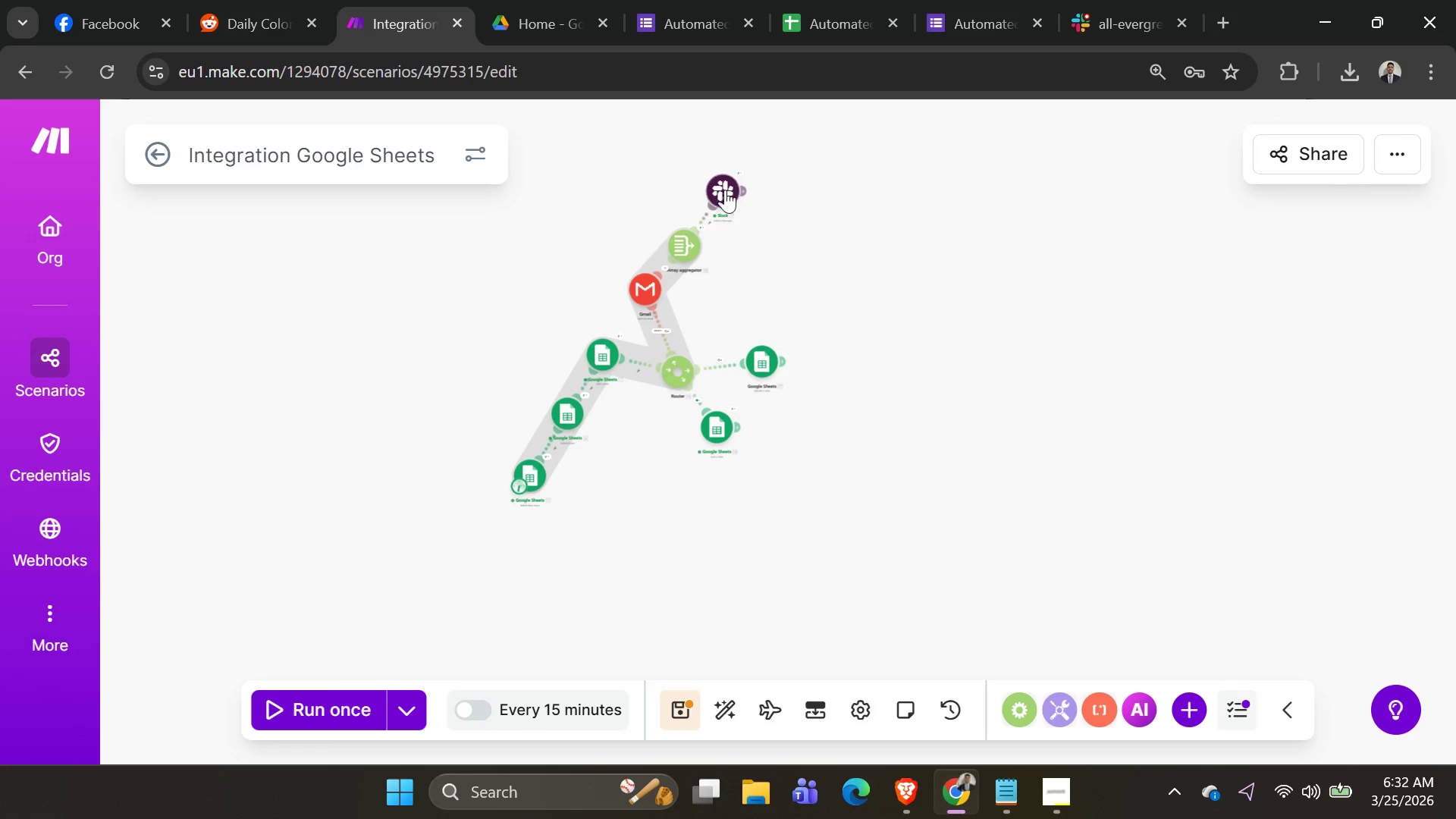 
left_click_drag(start_coordinate=[725, 190], to_coordinate=[731, 200])
 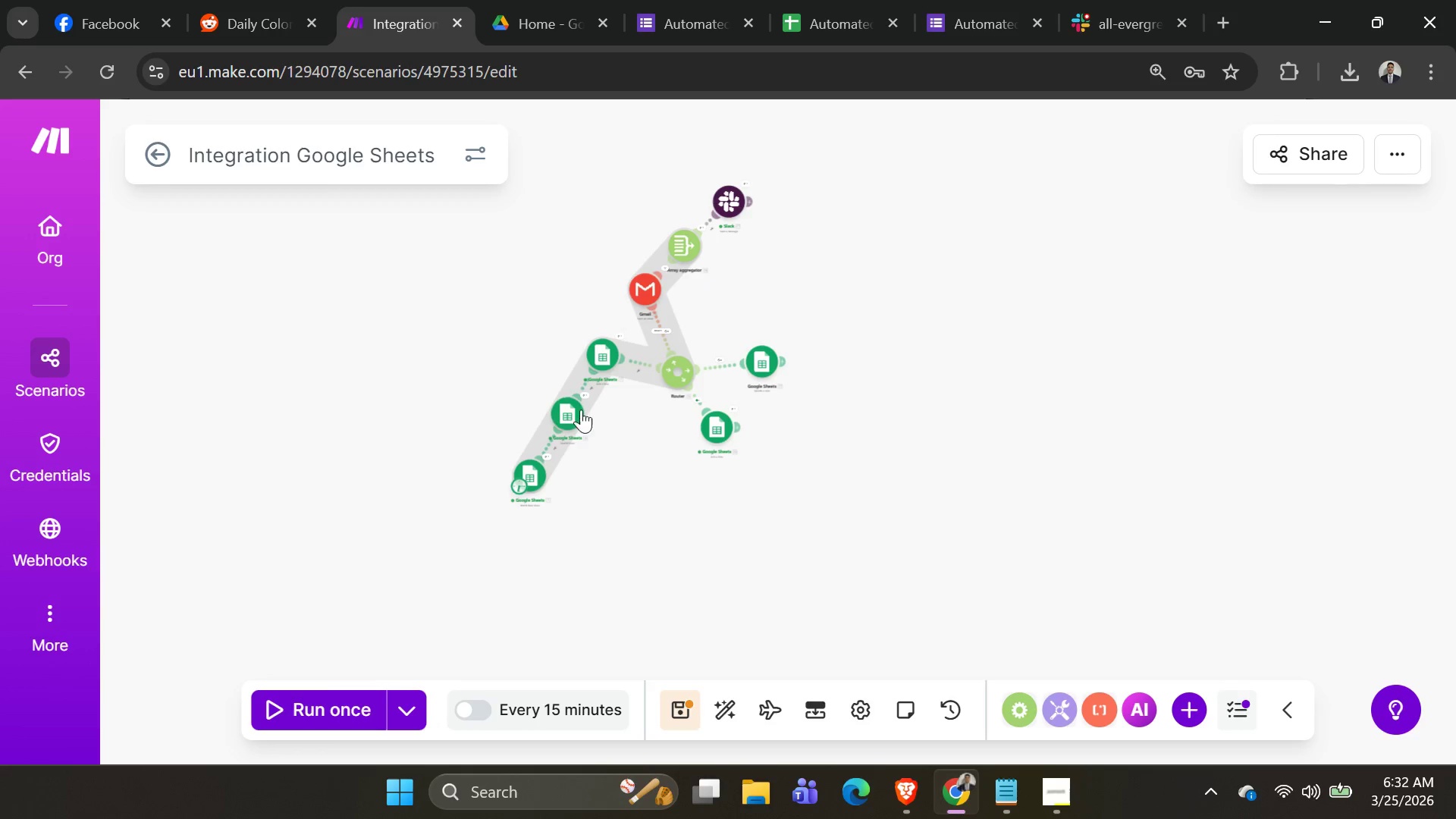 
left_click_drag(start_coordinate=[579, 407], to_coordinate=[598, 415])
 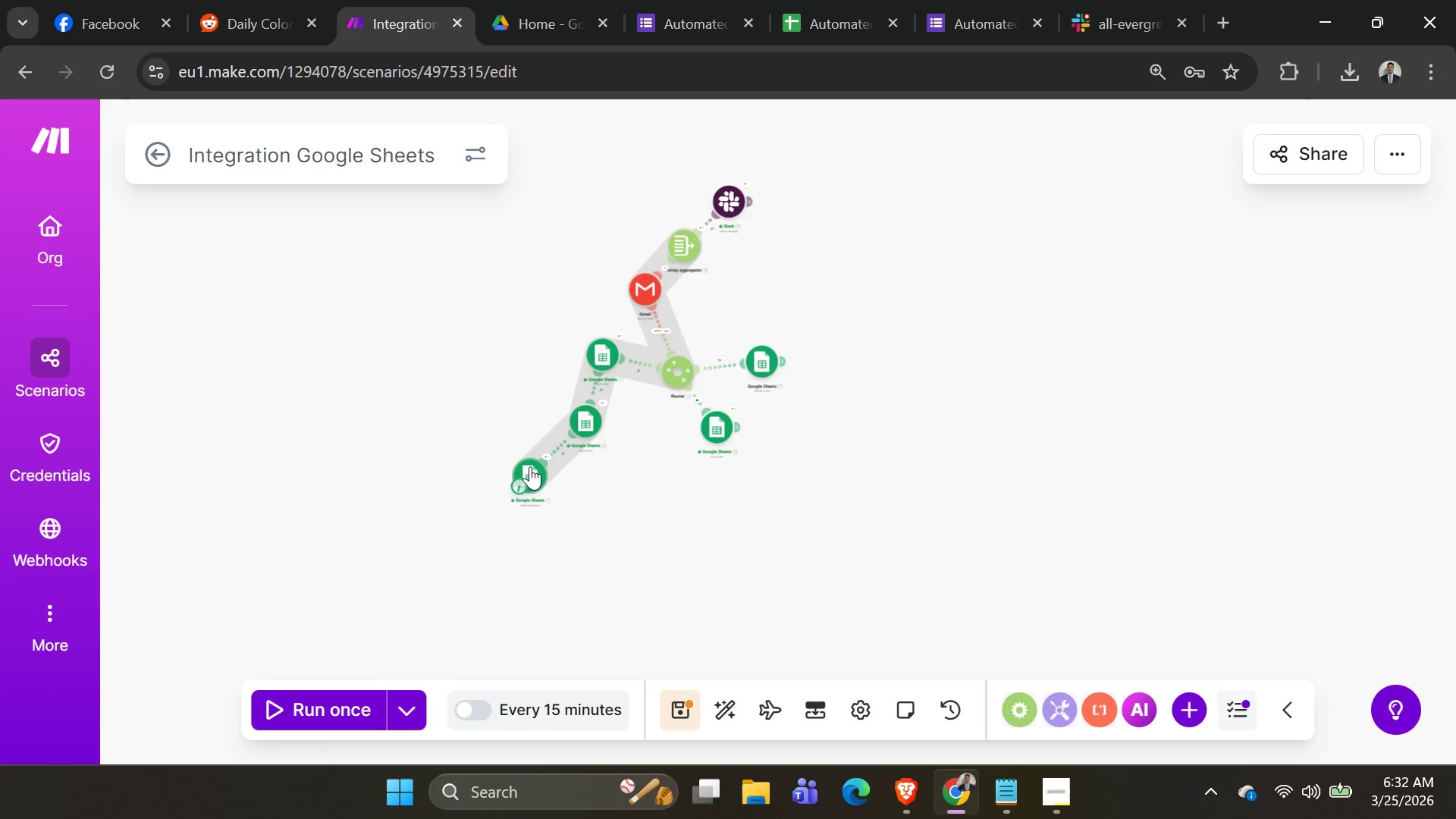 
left_click_drag(start_coordinate=[530, 466], to_coordinate=[612, 493])
 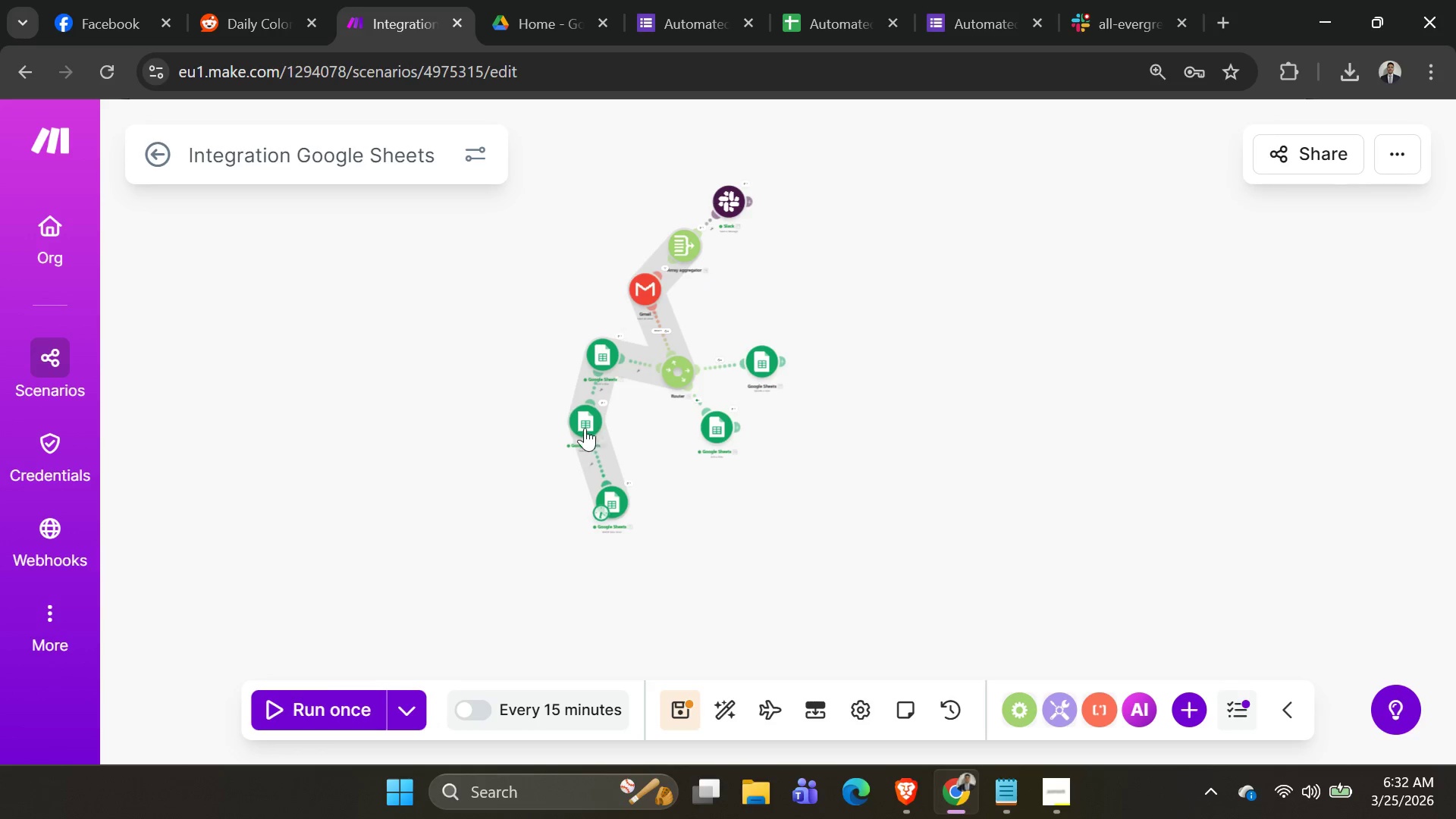 
left_click_drag(start_coordinate=[583, 421], to_coordinate=[602, 419])
 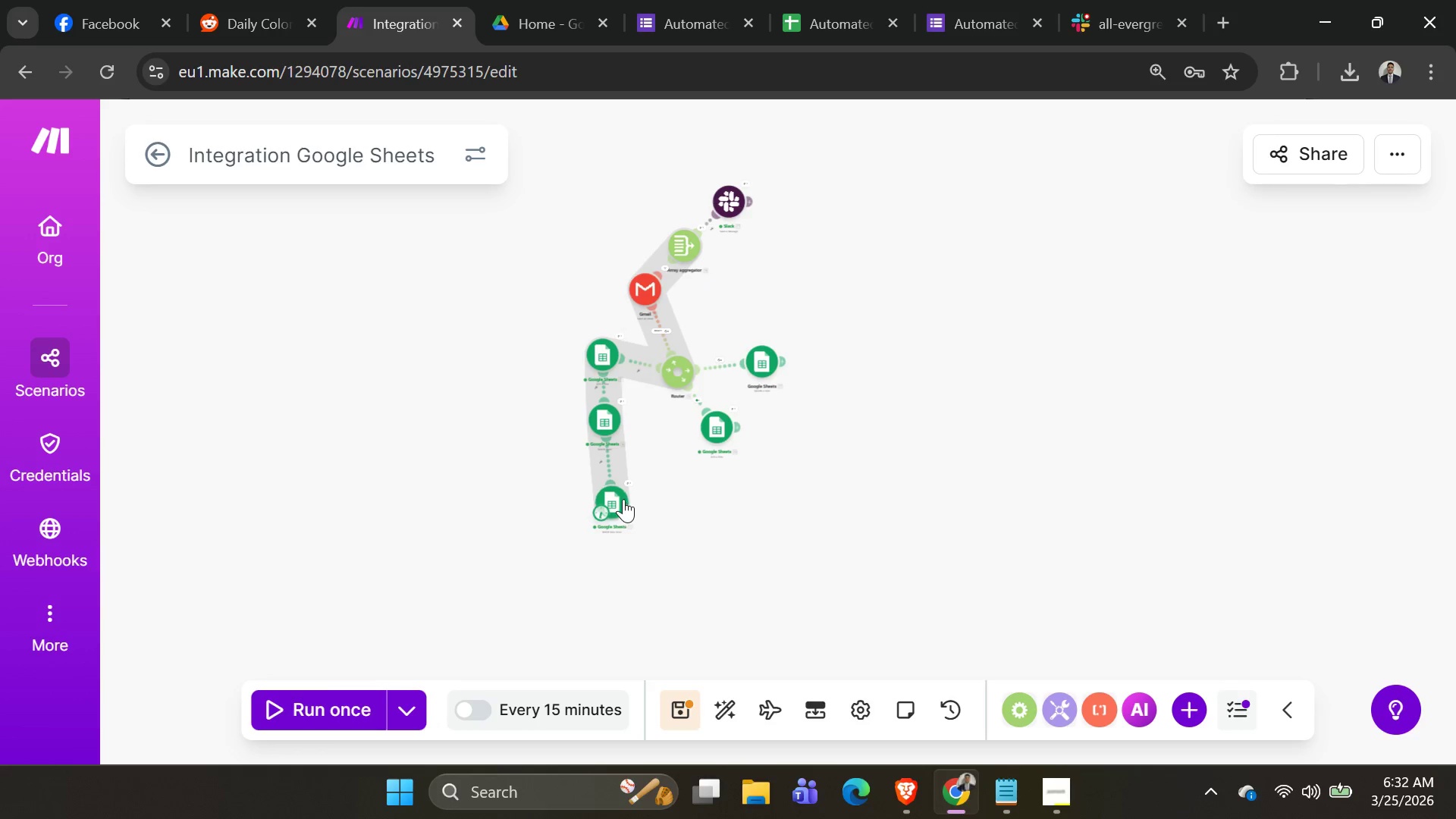 
left_click_drag(start_coordinate=[622, 499], to_coordinate=[608, 504])
 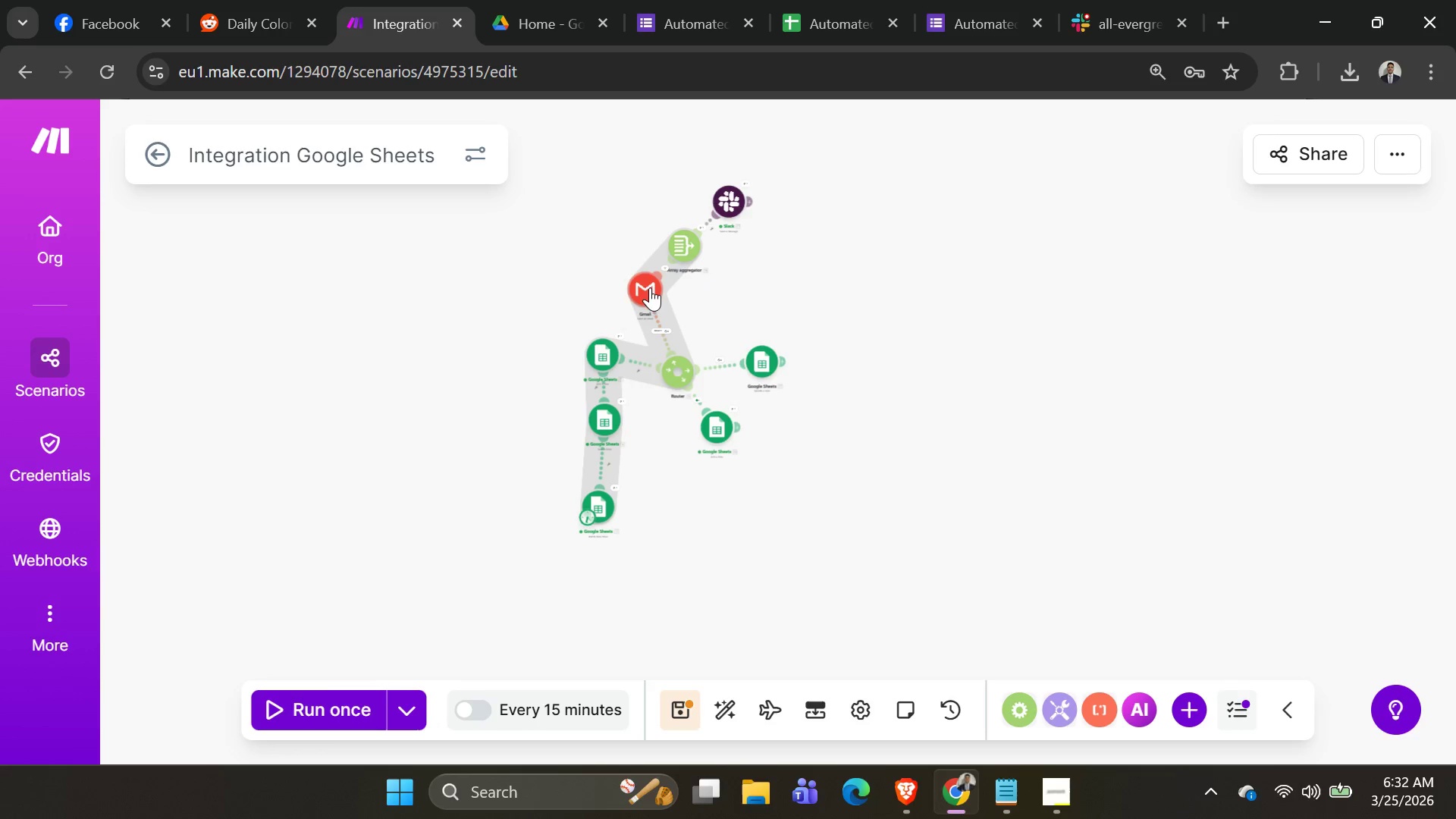 
left_click_drag(start_coordinate=[647, 287], to_coordinate=[636, 290])
 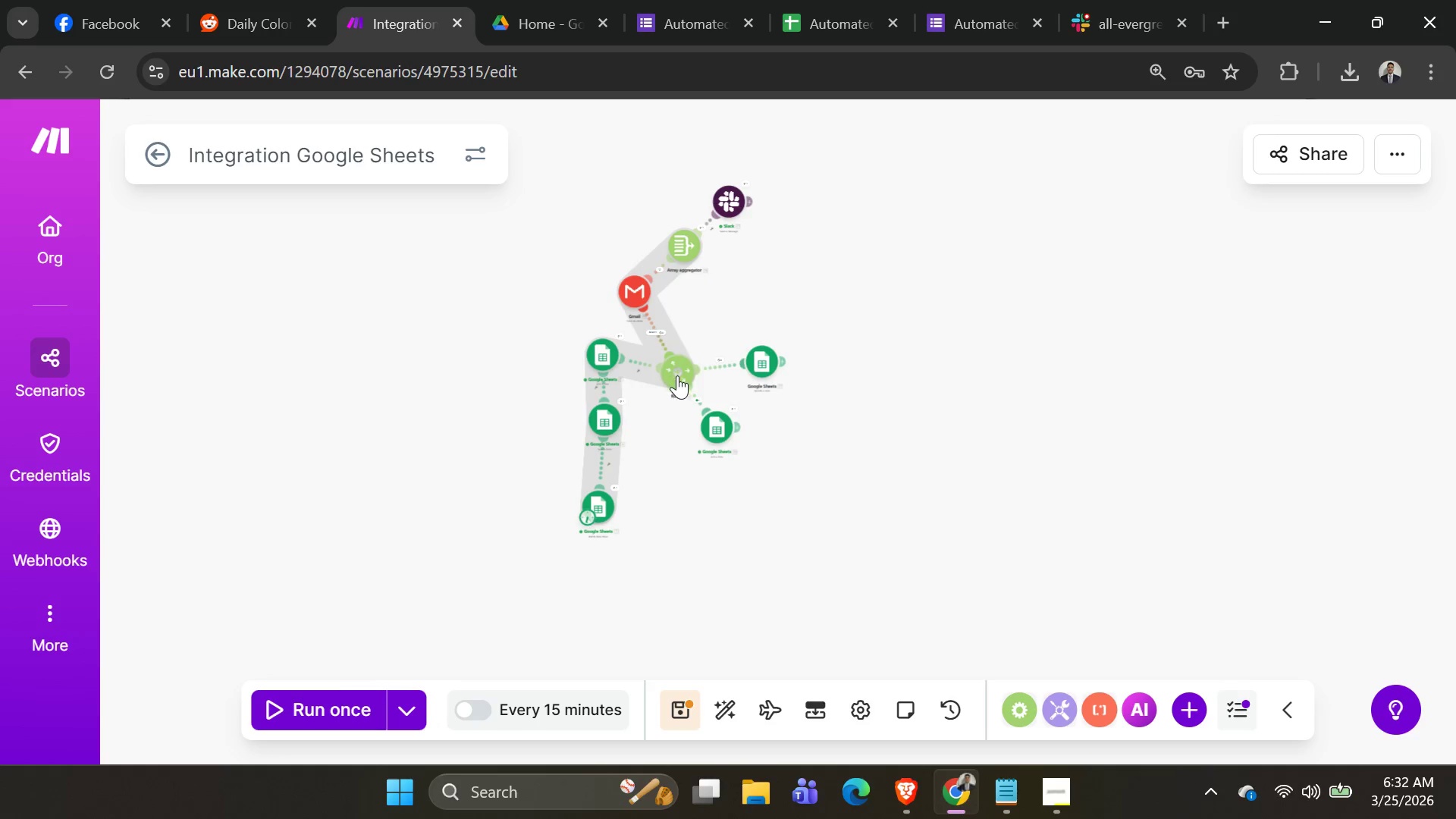 
left_click_drag(start_coordinate=[677, 375], to_coordinate=[704, 354])
 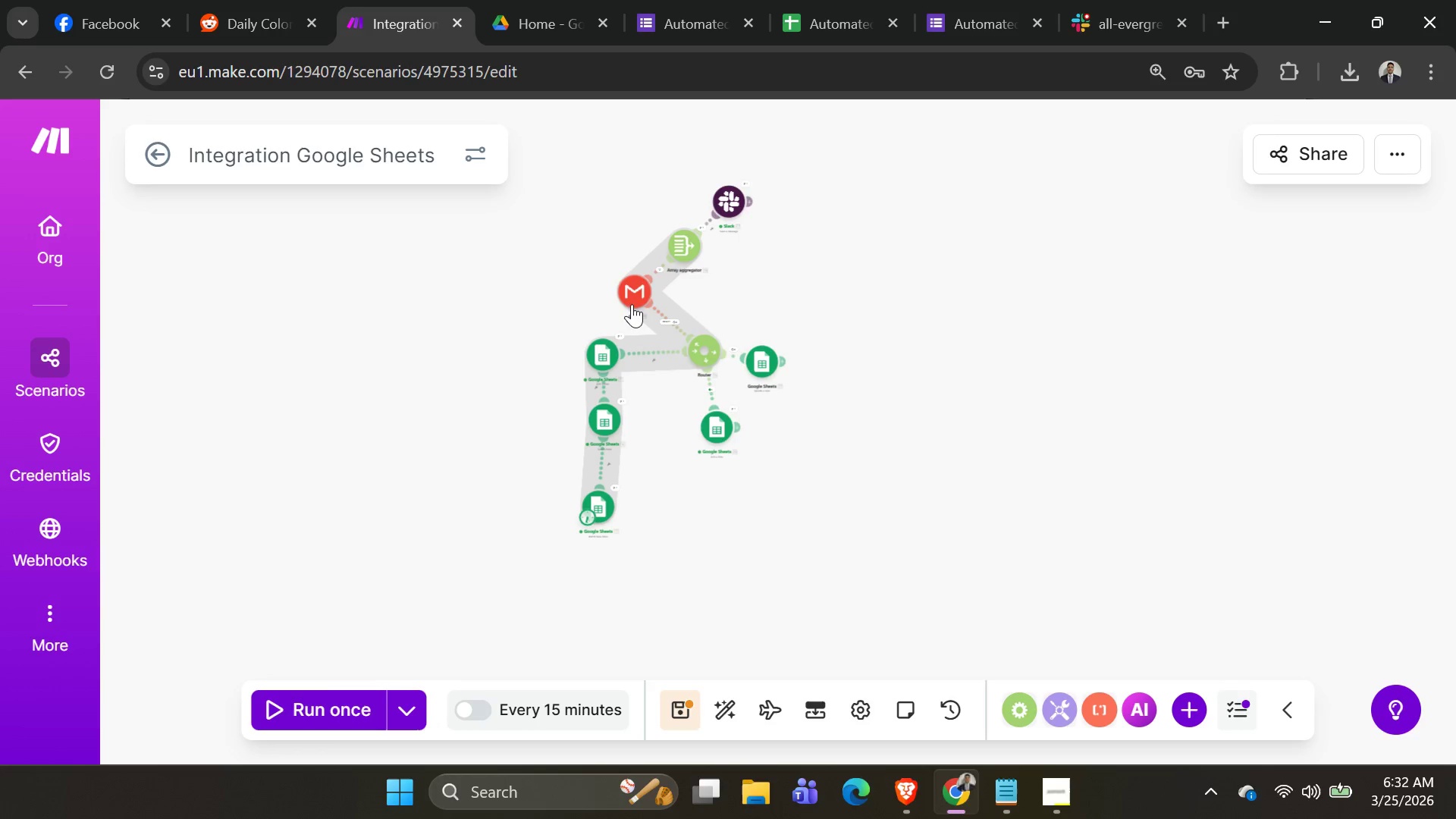 
left_click_drag(start_coordinate=[634, 300], to_coordinate=[610, 299])
 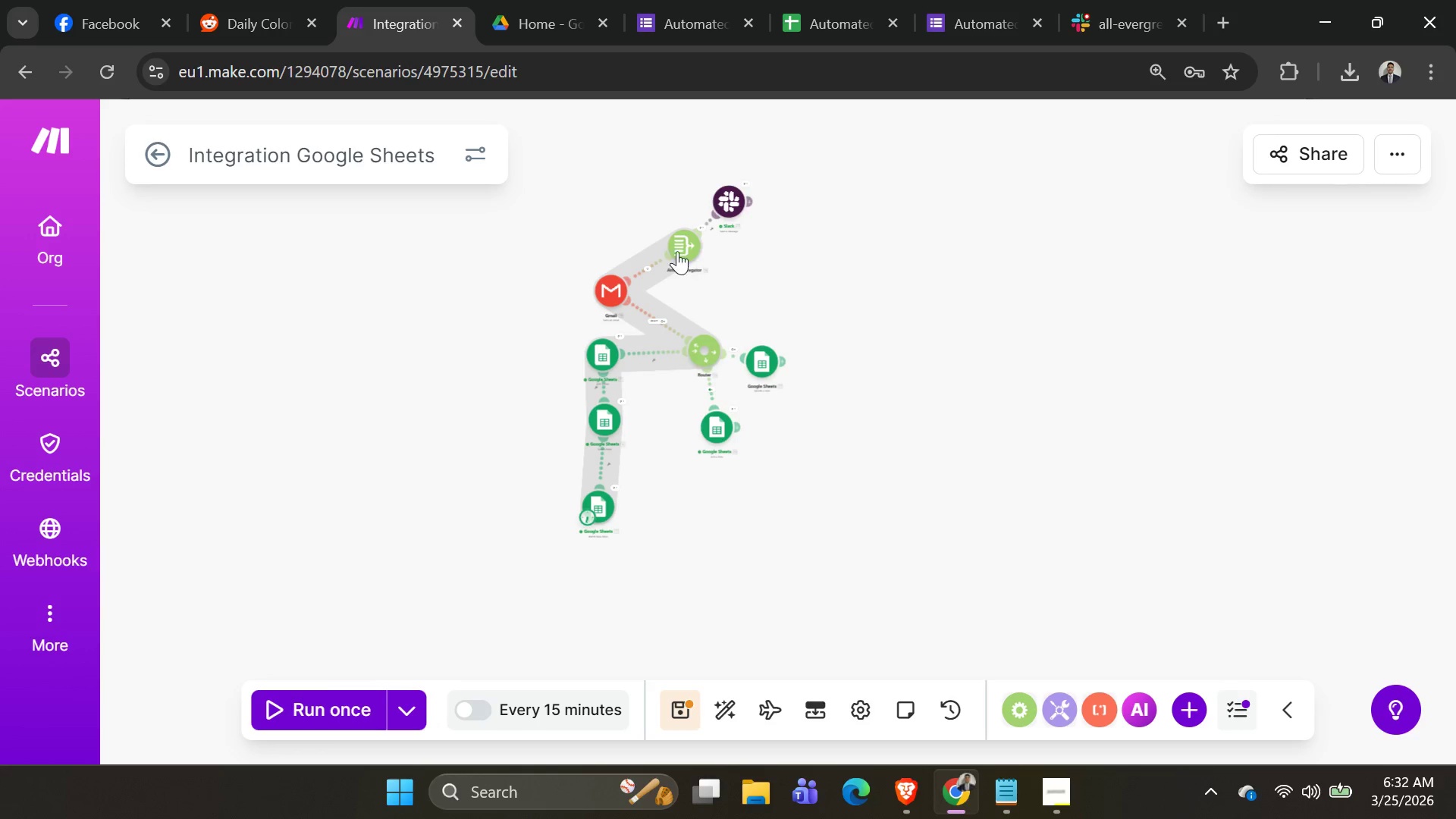 
left_click_drag(start_coordinate=[676, 250], to_coordinate=[606, 228])
 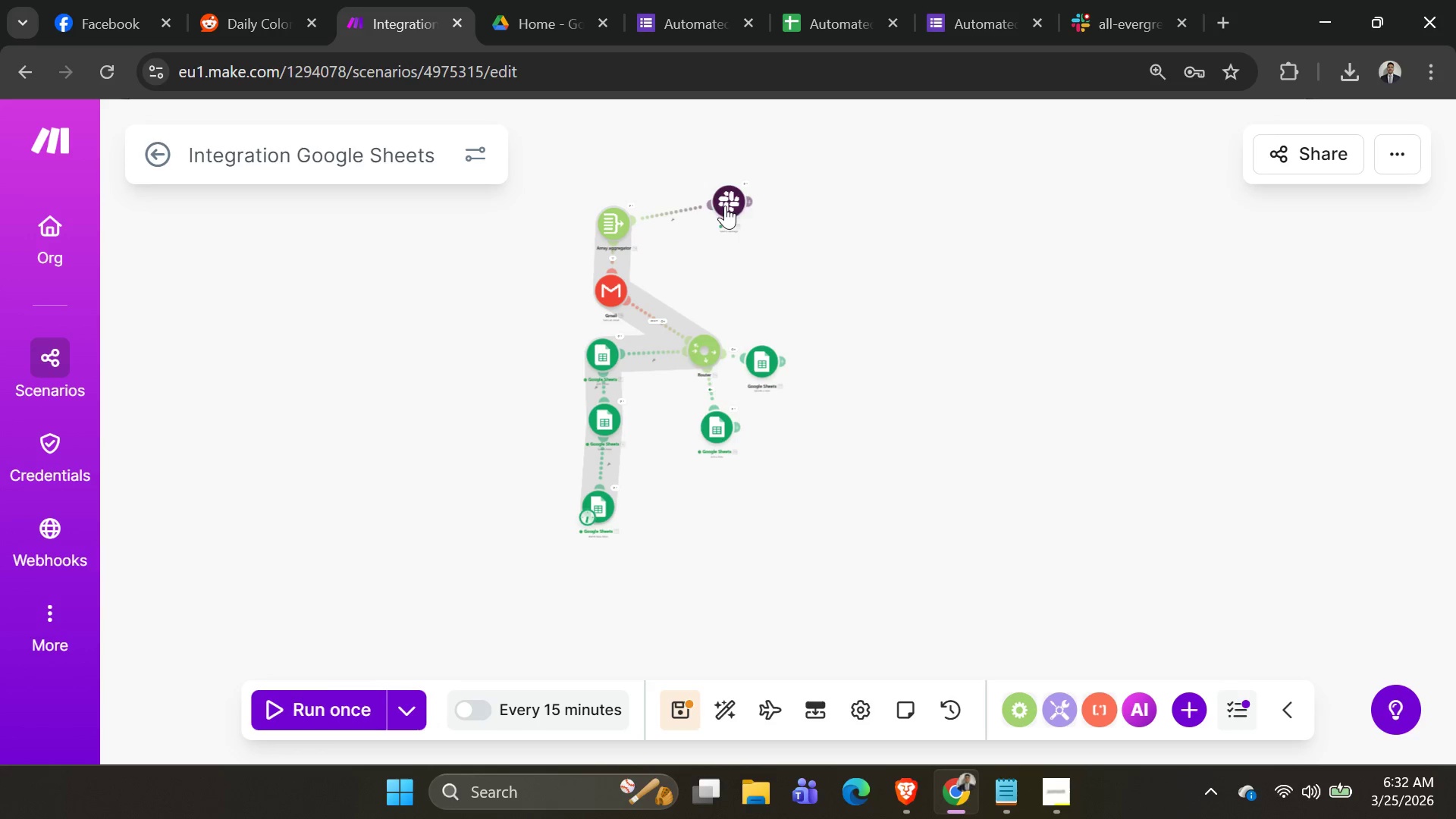 
left_click_drag(start_coordinate=[730, 201], to_coordinate=[619, 158])
 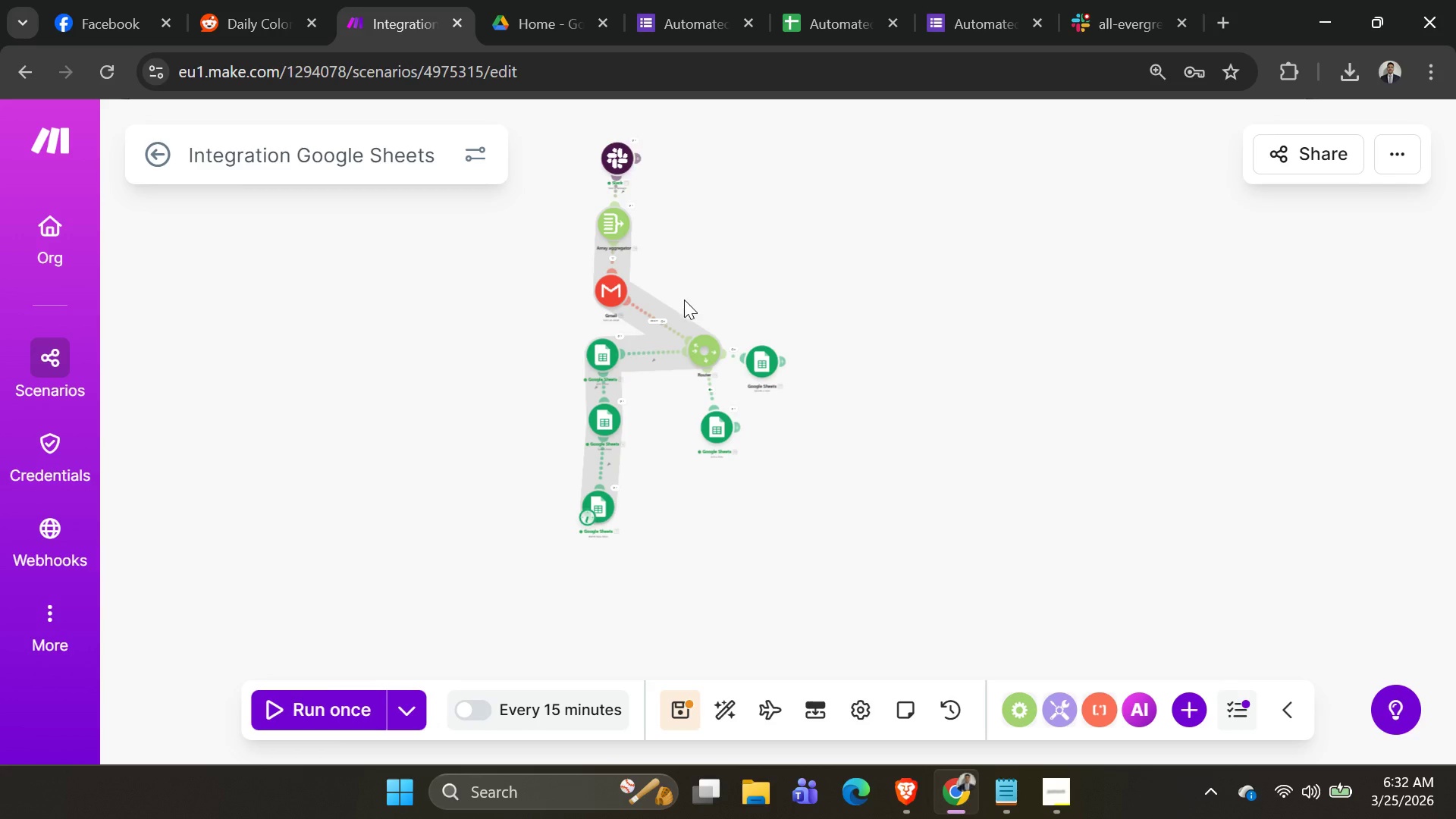 
scroll: coordinate [683, 316], scroll_direction: none, amount: 0.0
 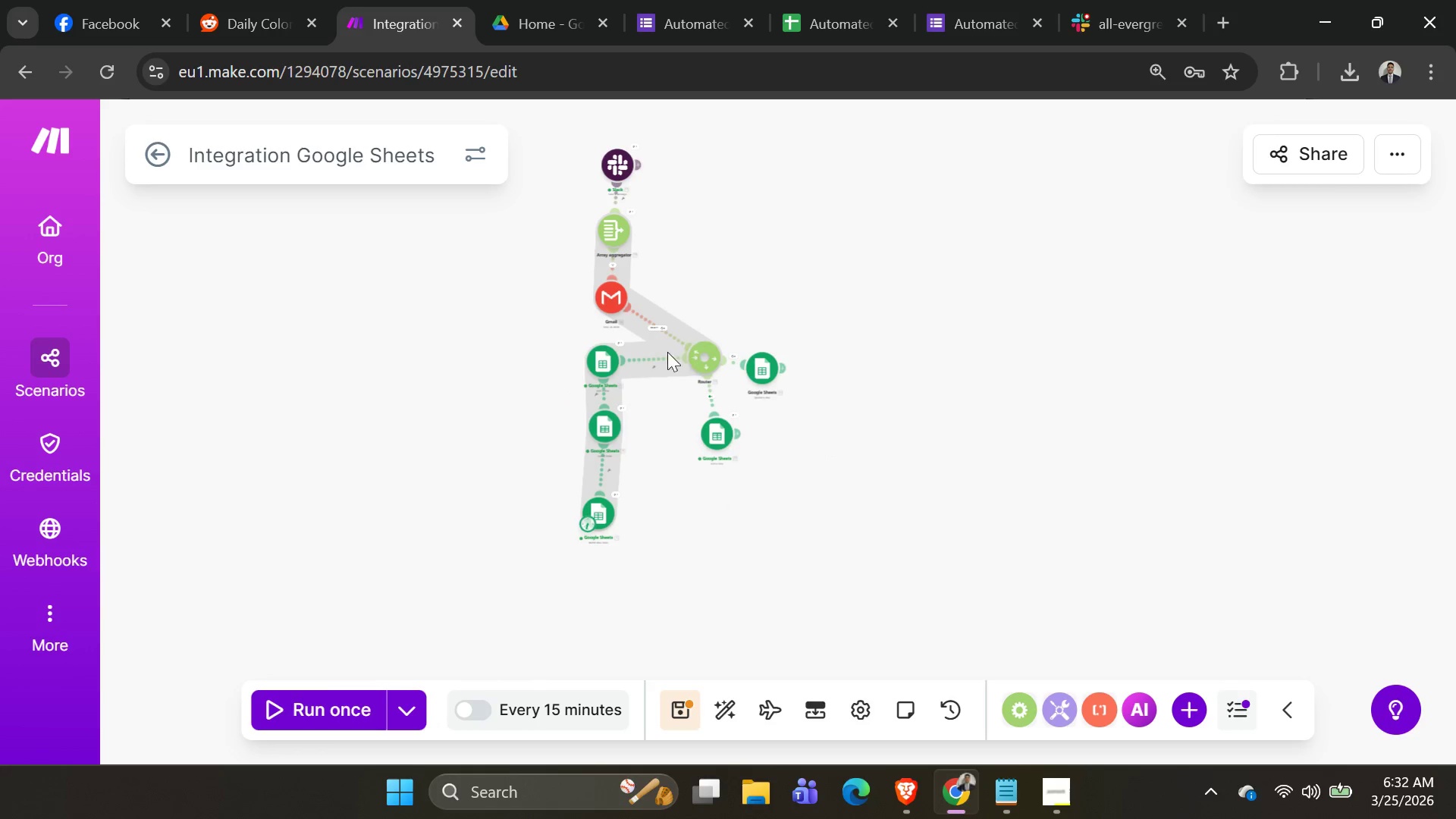 
left_click_drag(start_coordinate=[598, 419], to_coordinate=[583, 424])
 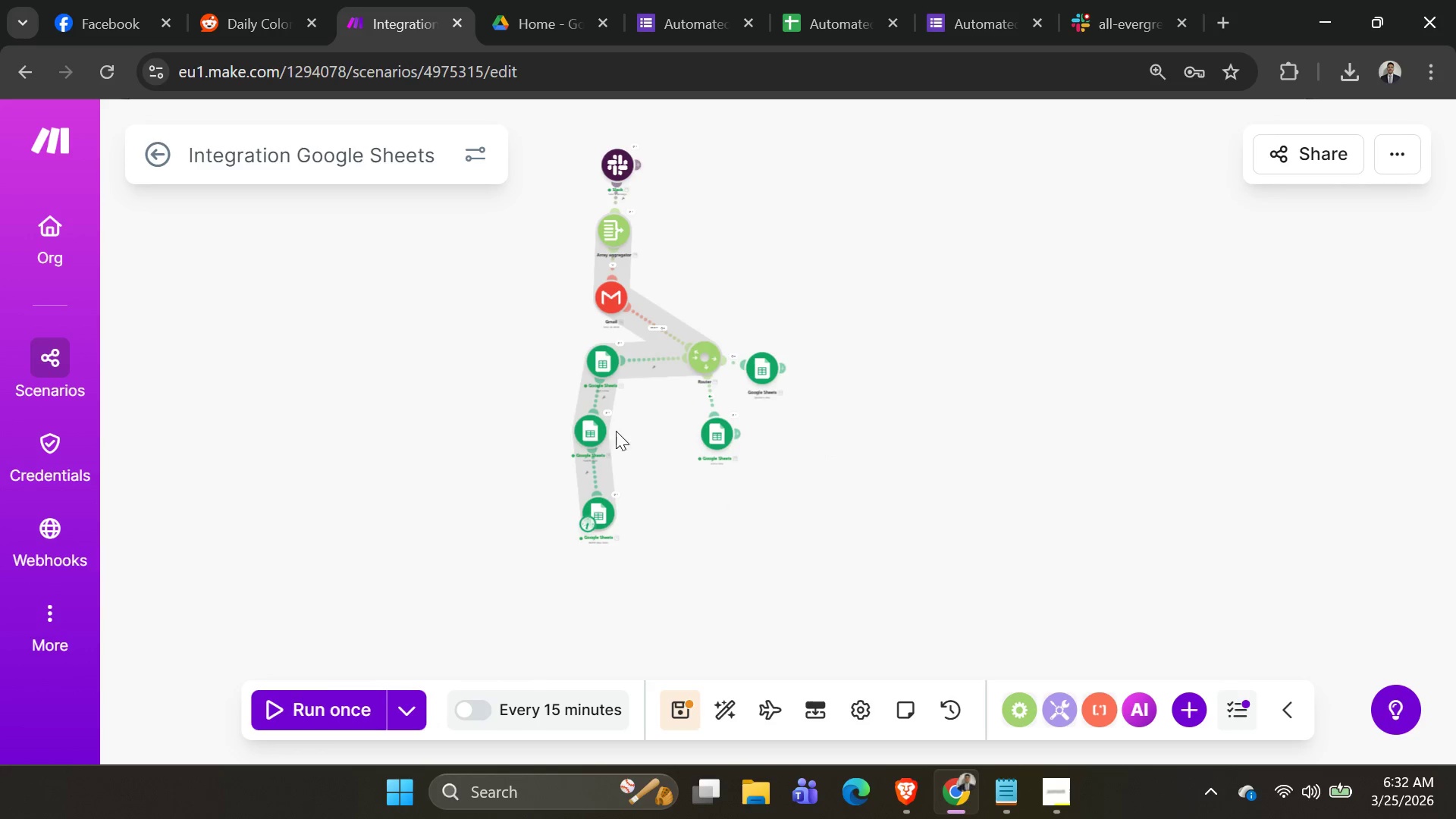 
left_click_drag(start_coordinate=[575, 428], to_coordinate=[519, 384])
 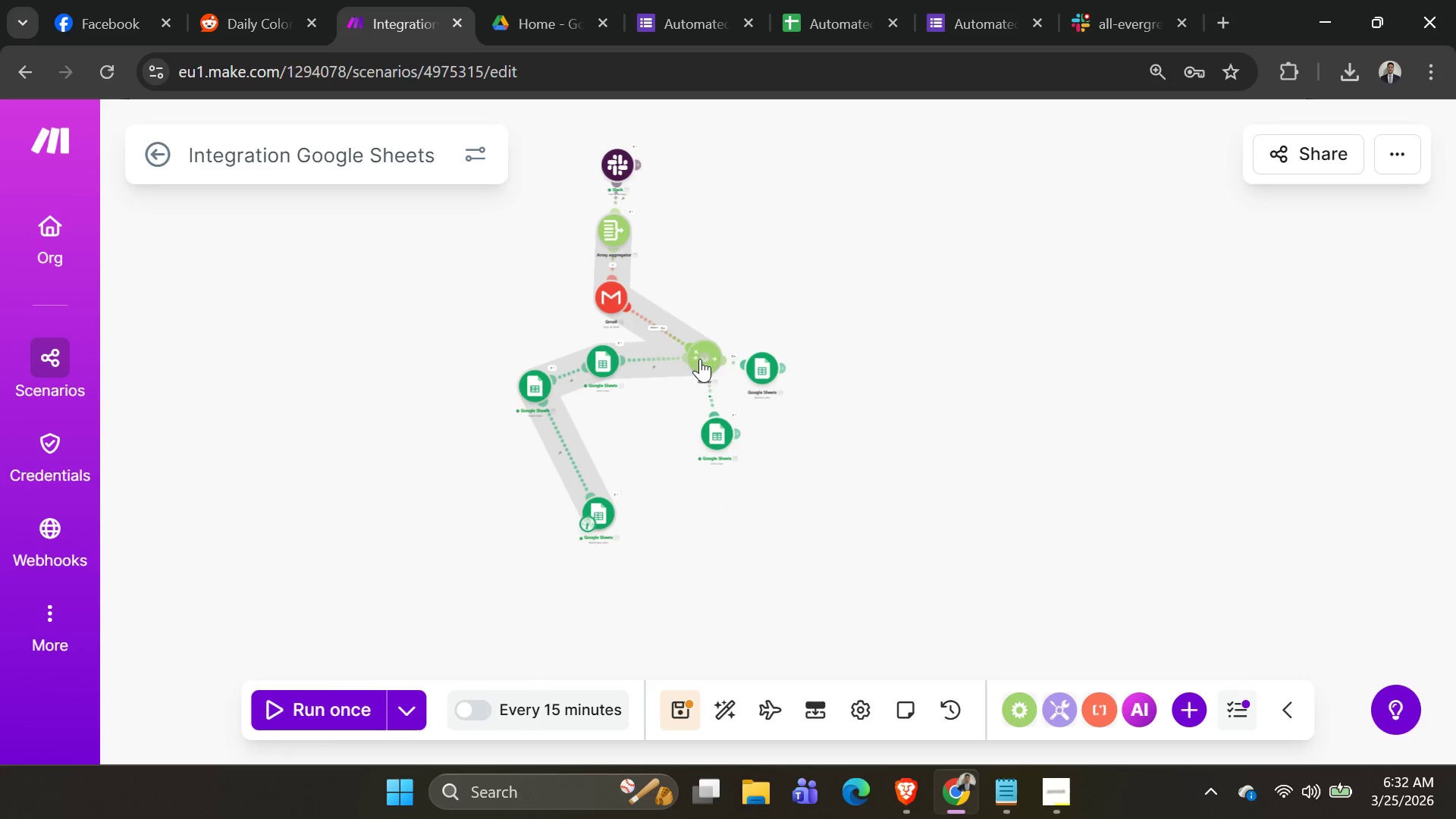 
left_click_drag(start_coordinate=[700, 356], to_coordinate=[640, 402])
 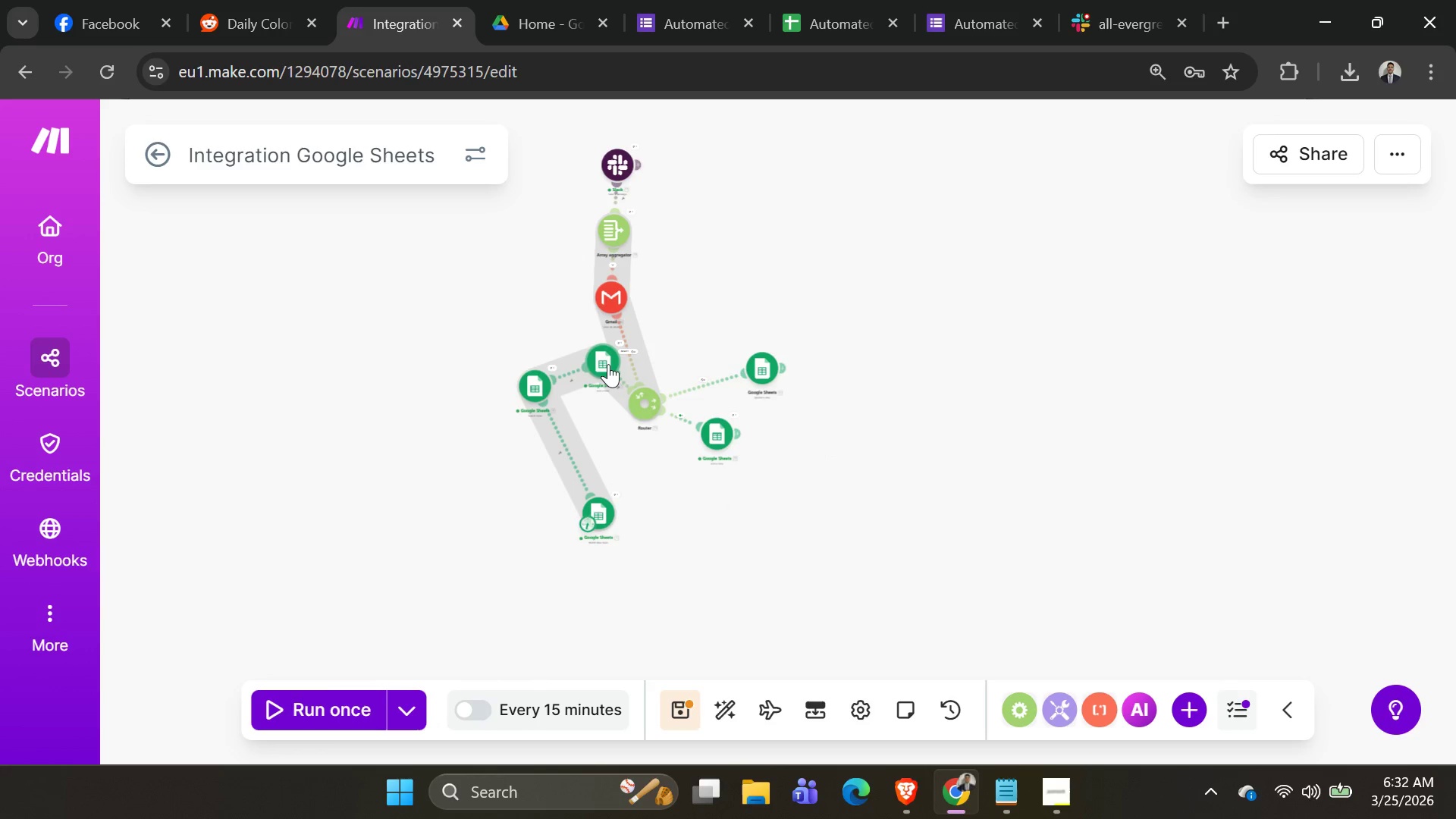 
left_click_drag(start_coordinate=[608, 364], to_coordinate=[567, 343])
 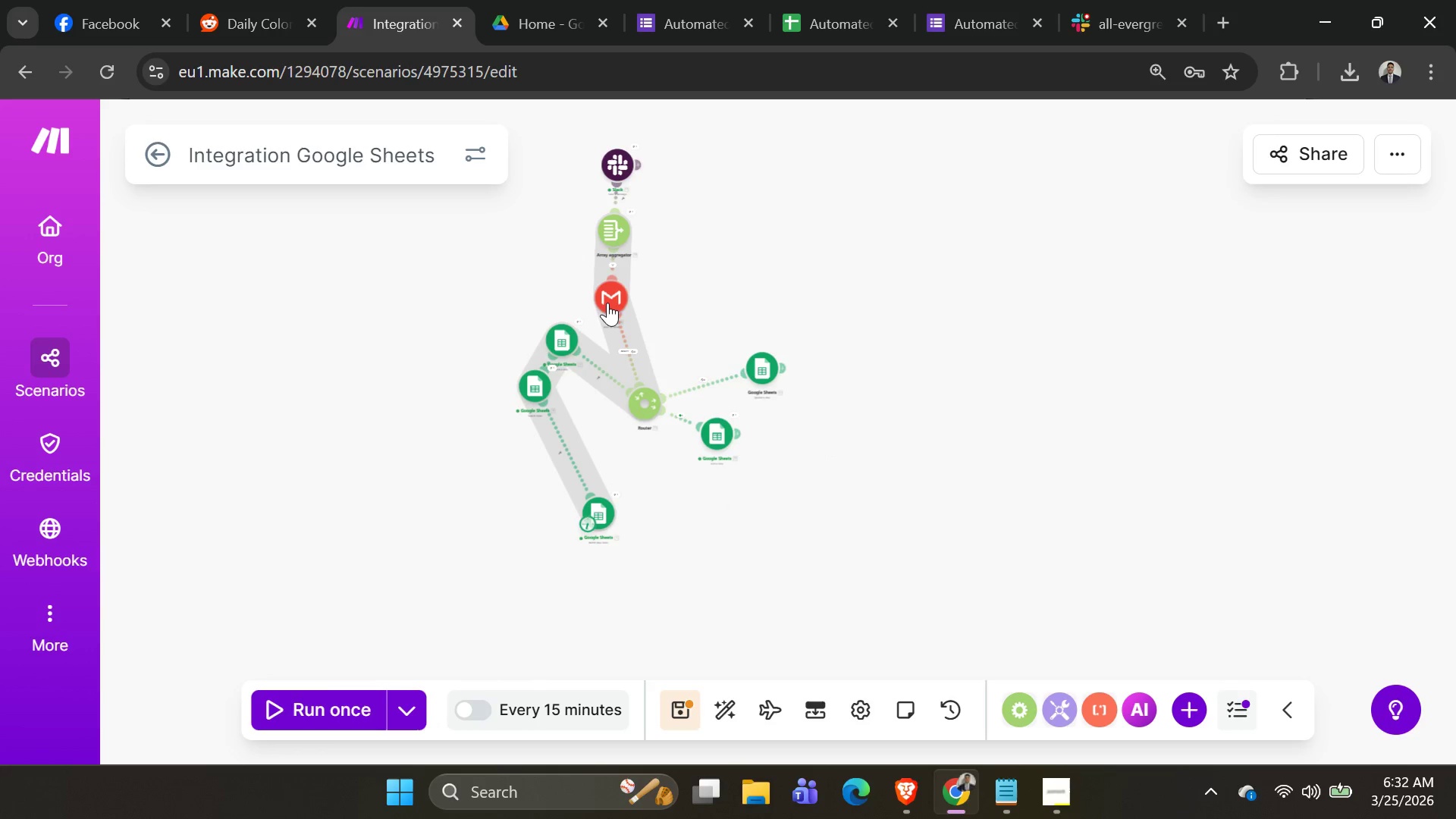 
left_click_drag(start_coordinate=[607, 299], to_coordinate=[655, 335])
 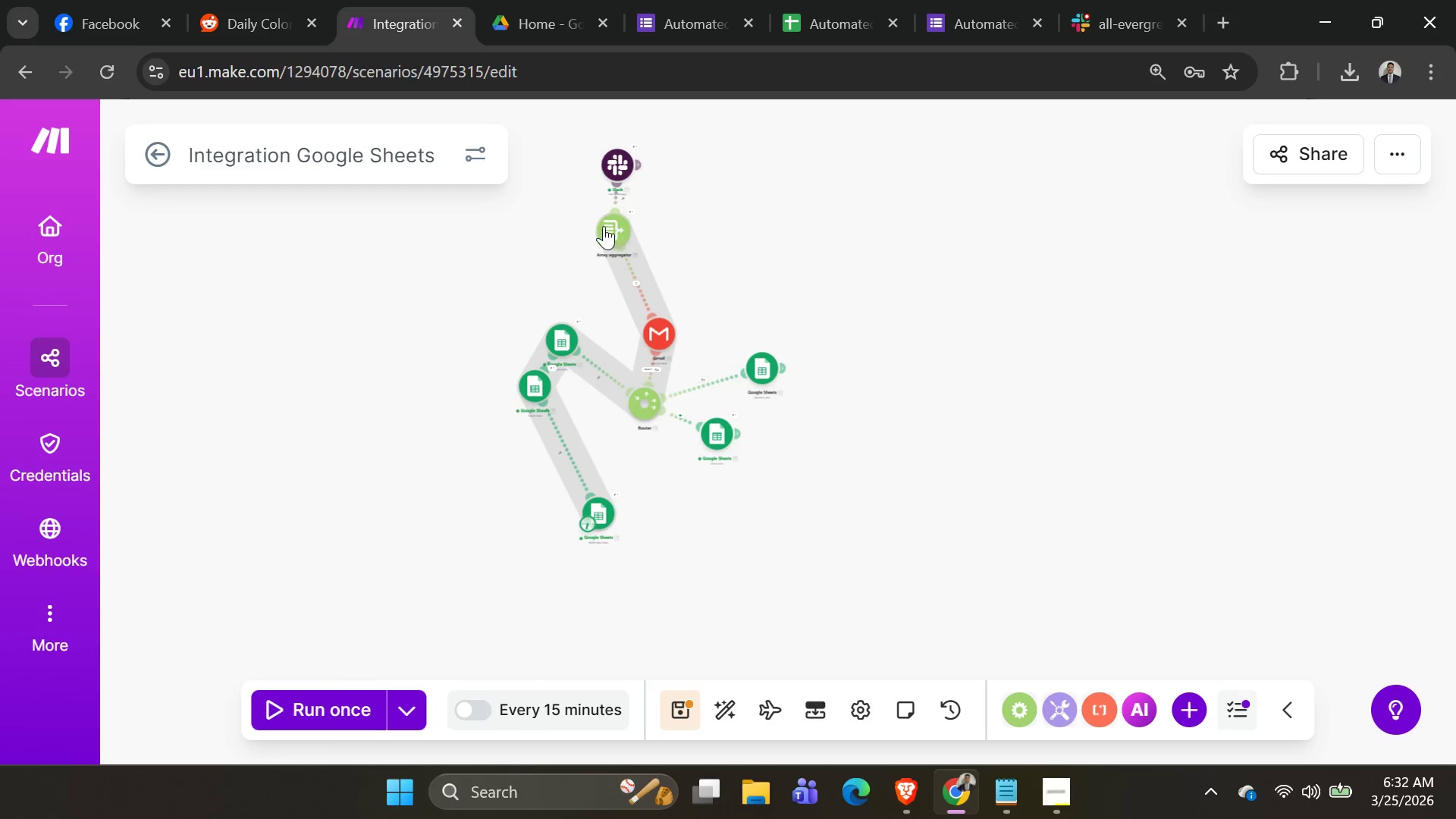 
left_click_drag(start_coordinate=[604, 226], to_coordinate=[746, 316])
 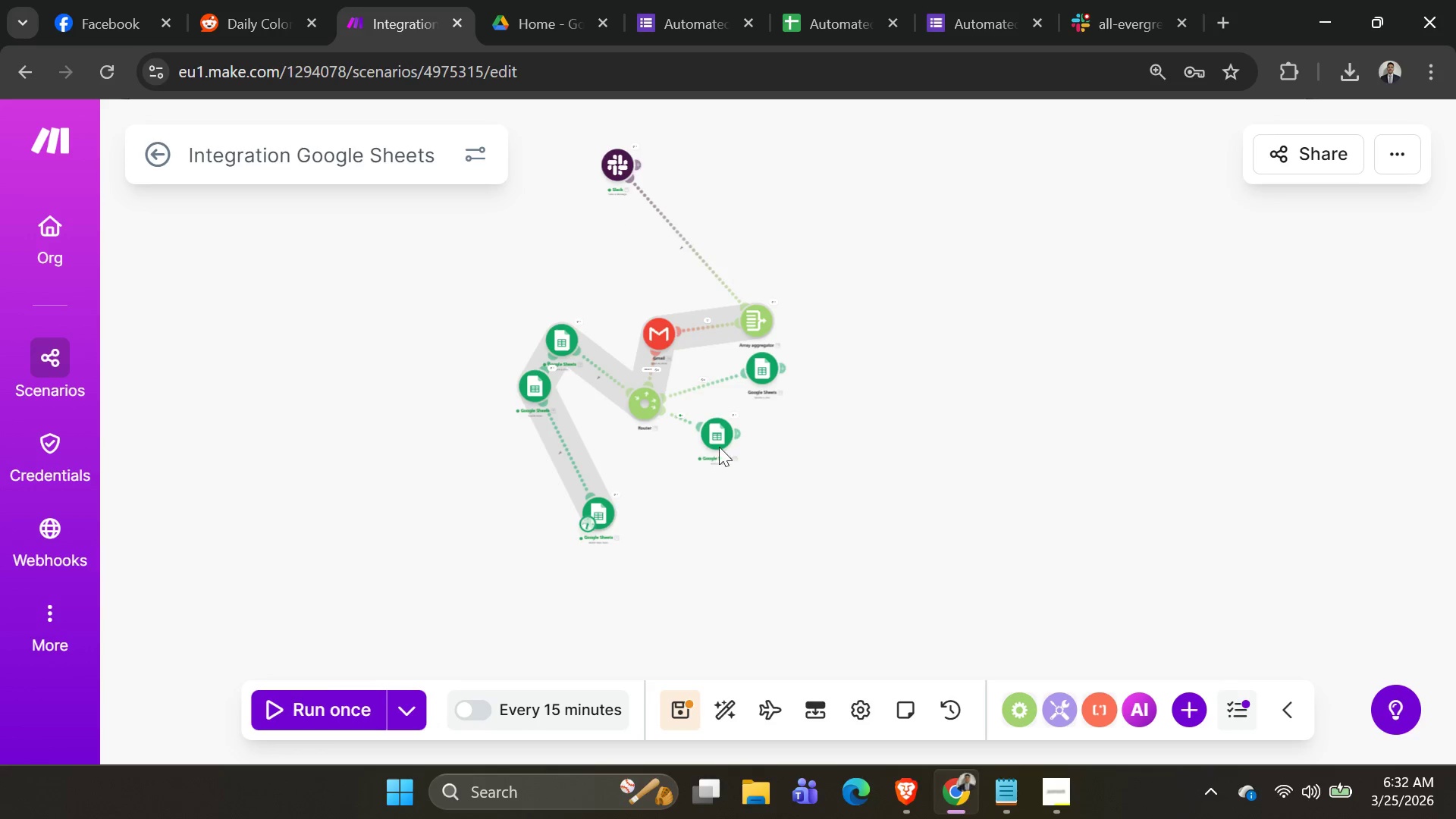 
left_click_drag(start_coordinate=[719, 447], to_coordinate=[661, 480])
 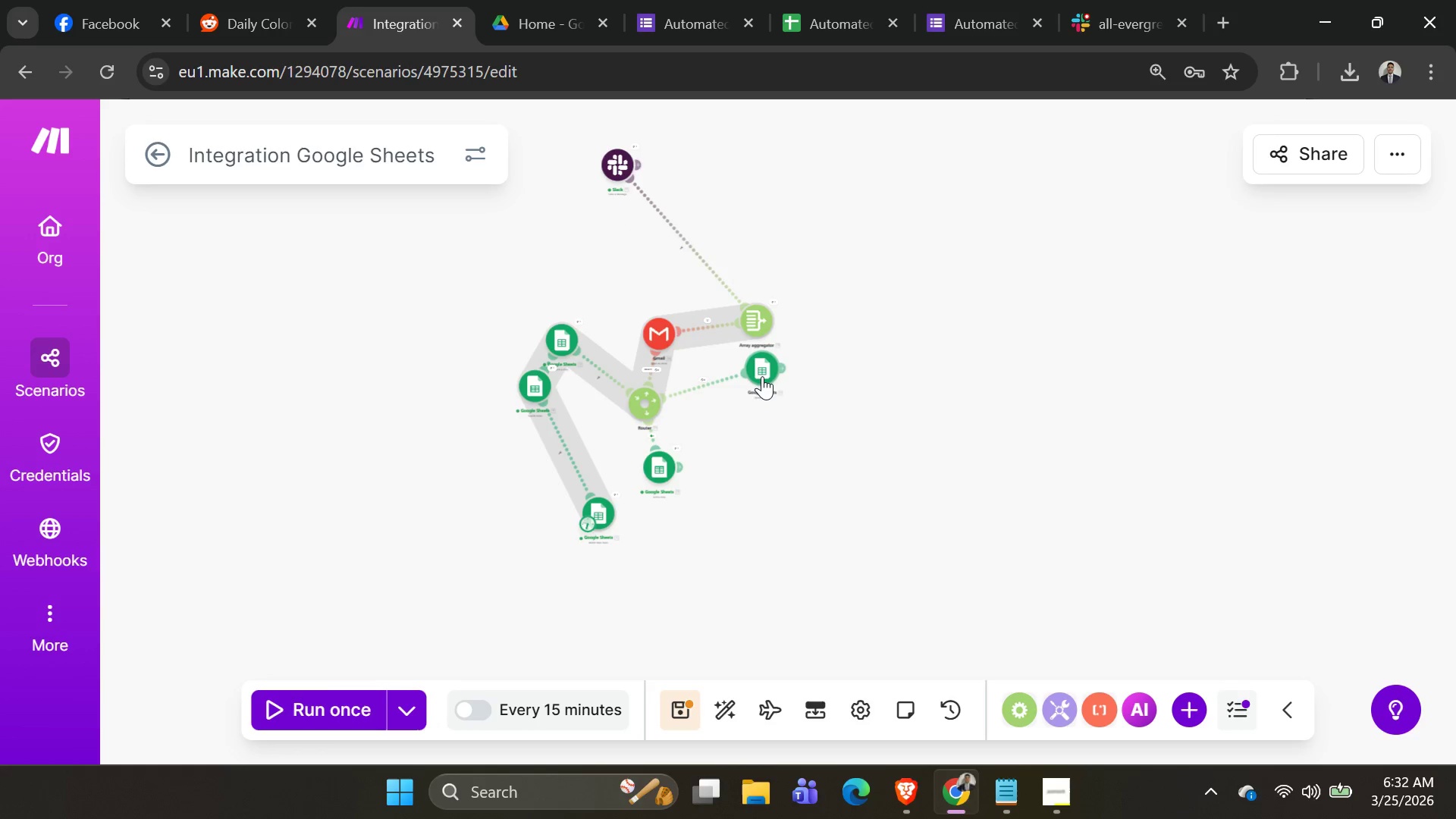 
left_click_drag(start_coordinate=[762, 376], to_coordinate=[742, 480])
 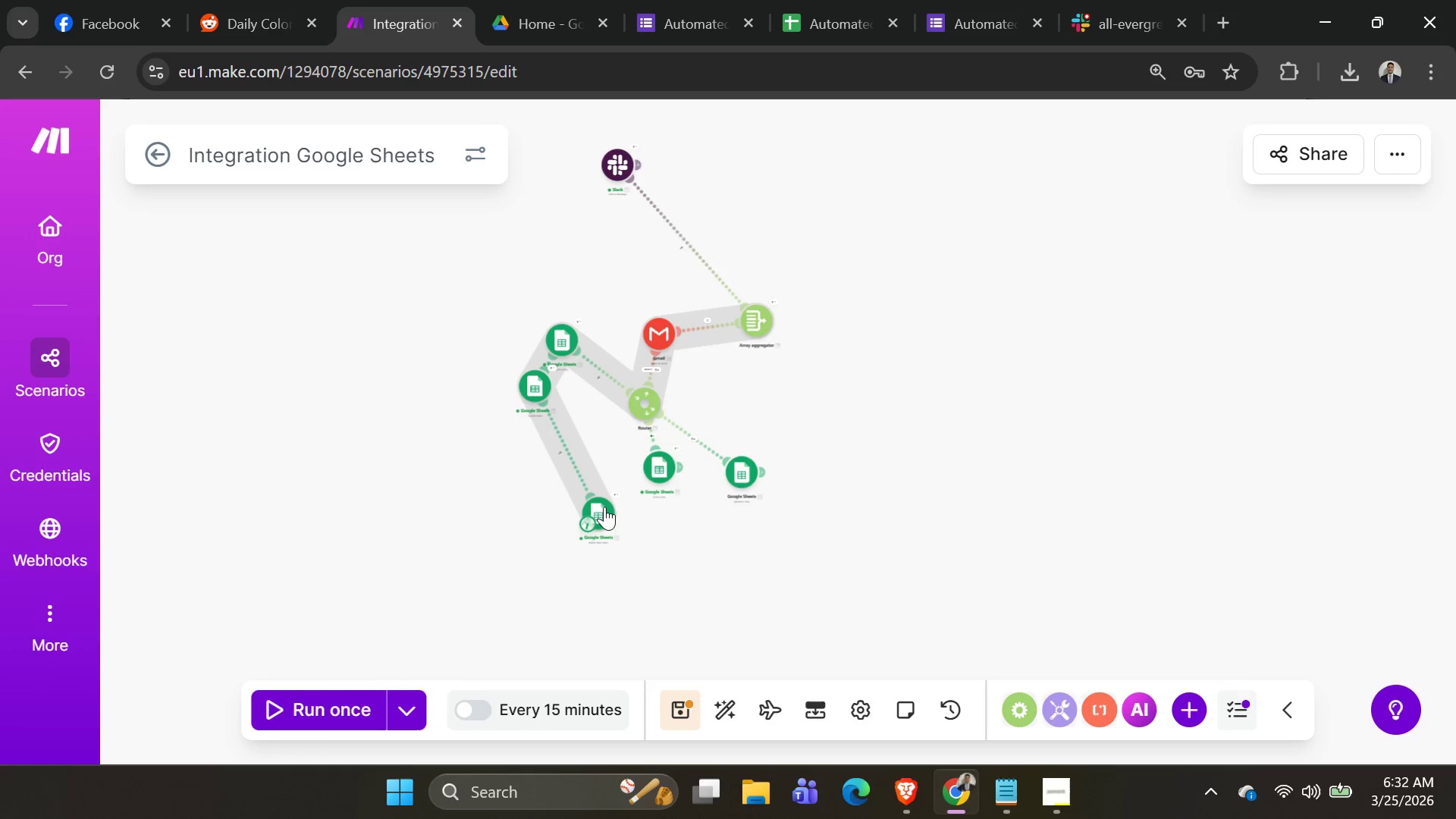 
left_click_drag(start_coordinate=[597, 513], to_coordinate=[431, 416])
 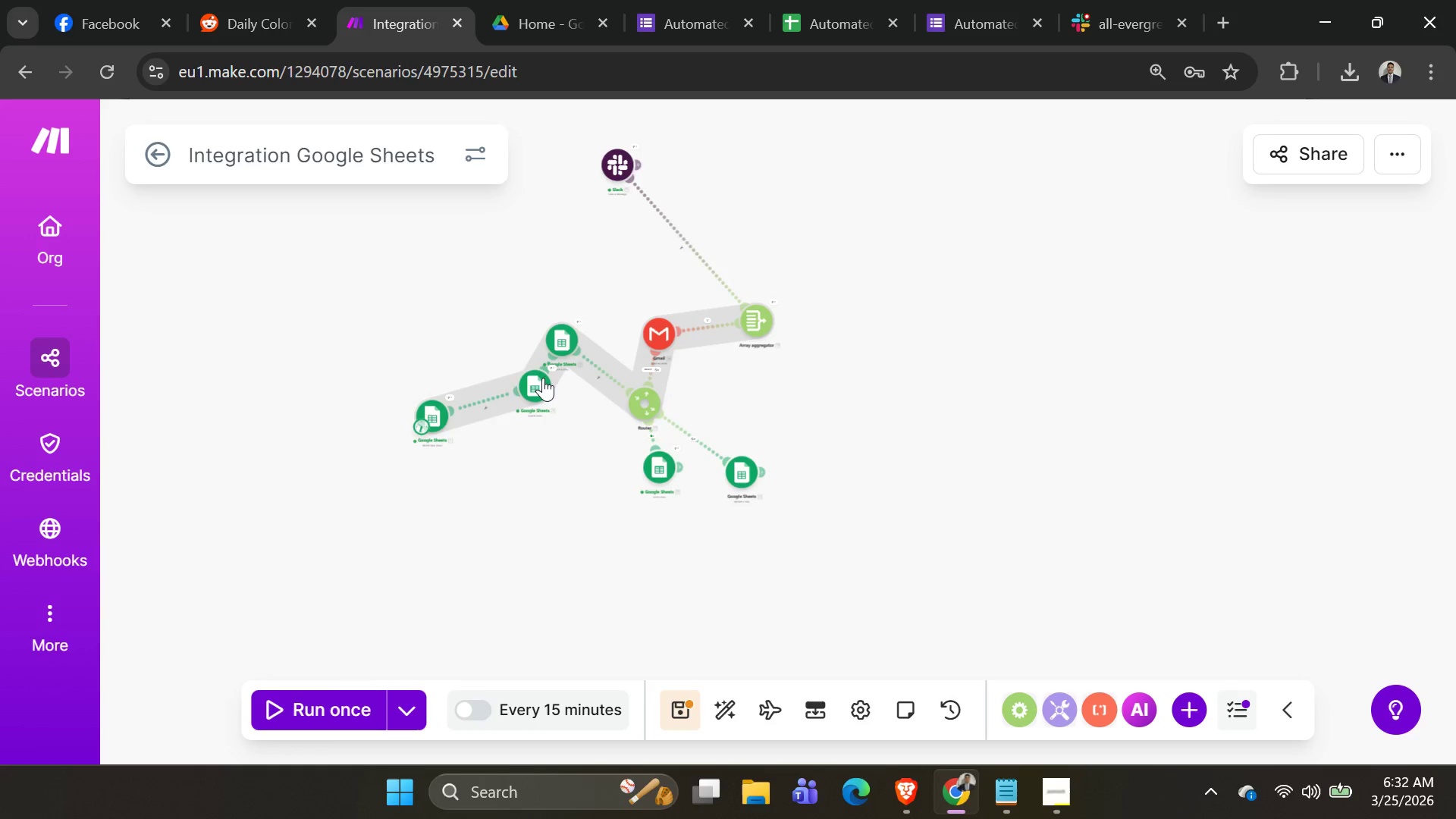 
left_click_drag(start_coordinate=[542, 378], to_coordinate=[520, 355])
 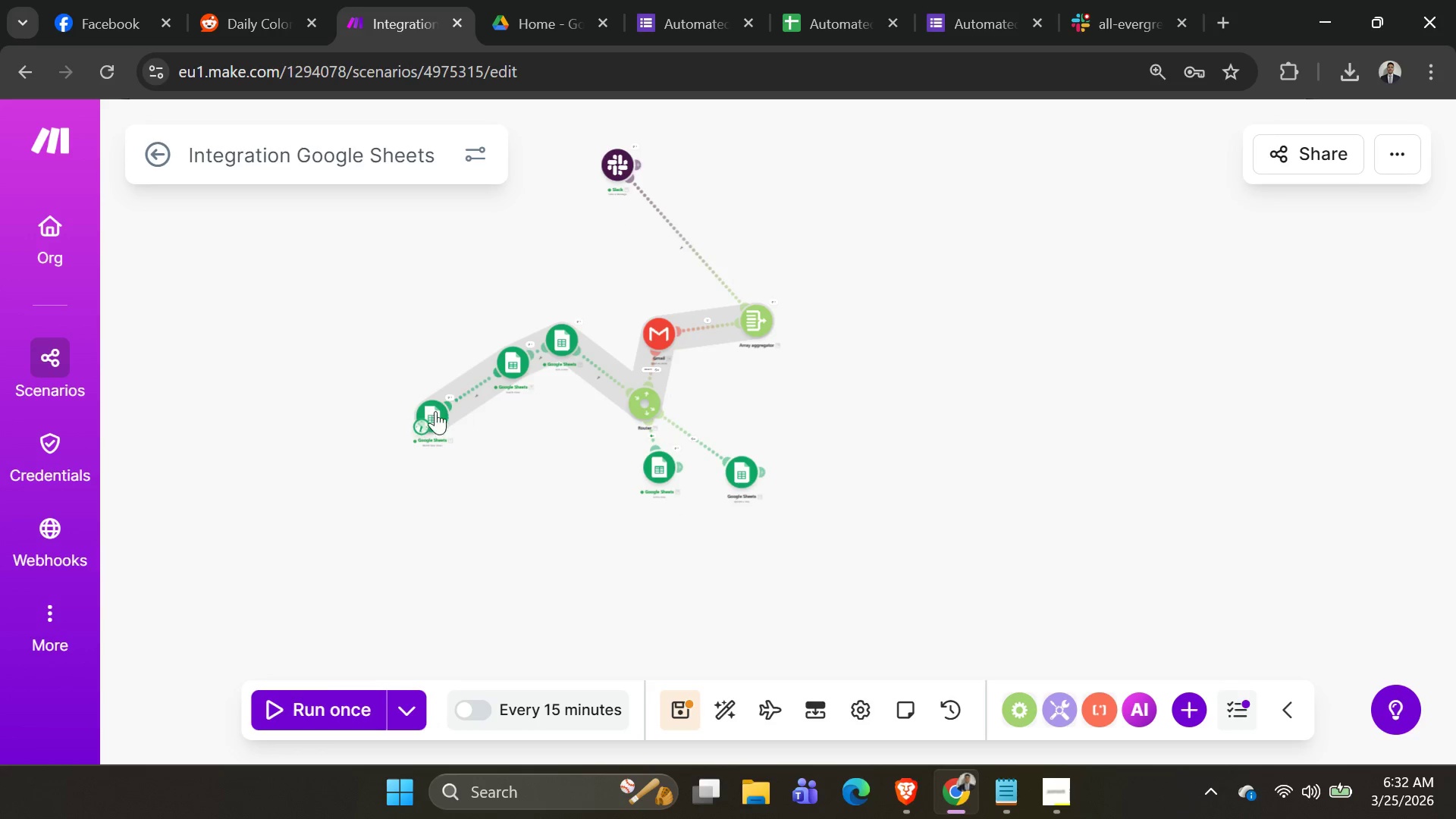 
left_click_drag(start_coordinate=[427, 413], to_coordinate=[441, 375])
 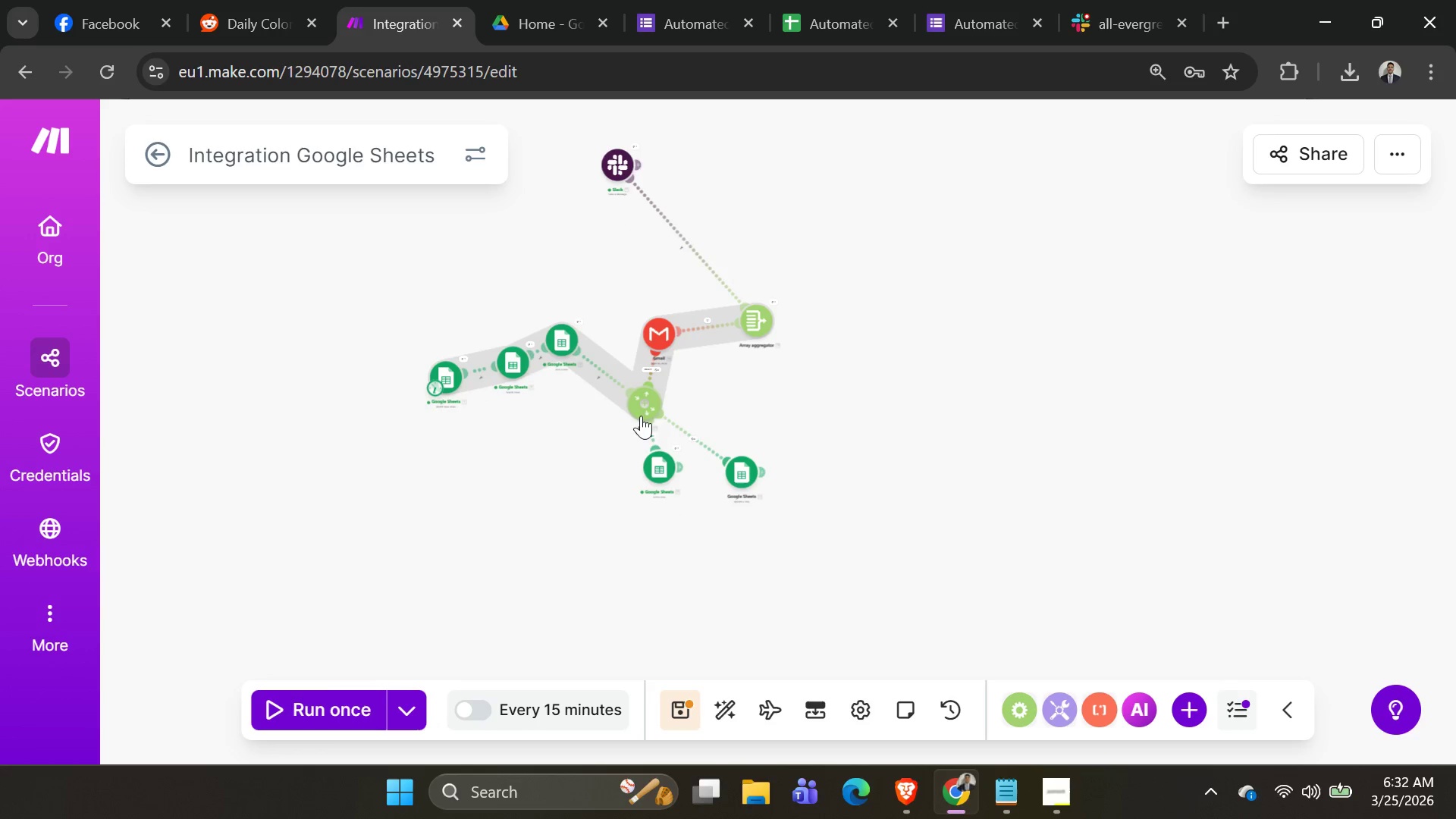 
left_click_drag(start_coordinate=[645, 414], to_coordinate=[595, 472])
 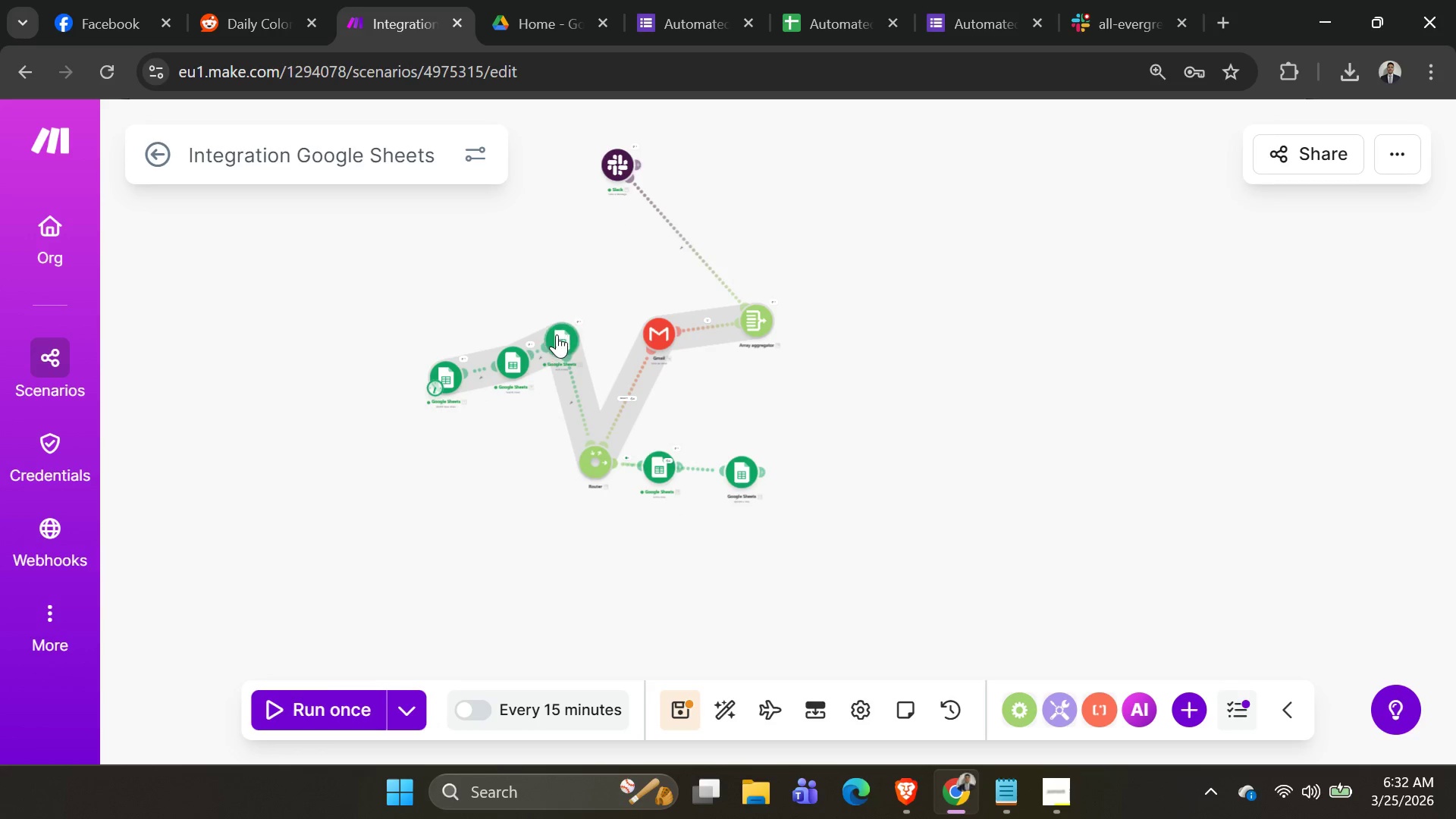 
left_click_drag(start_coordinate=[557, 334], to_coordinate=[573, 359])
 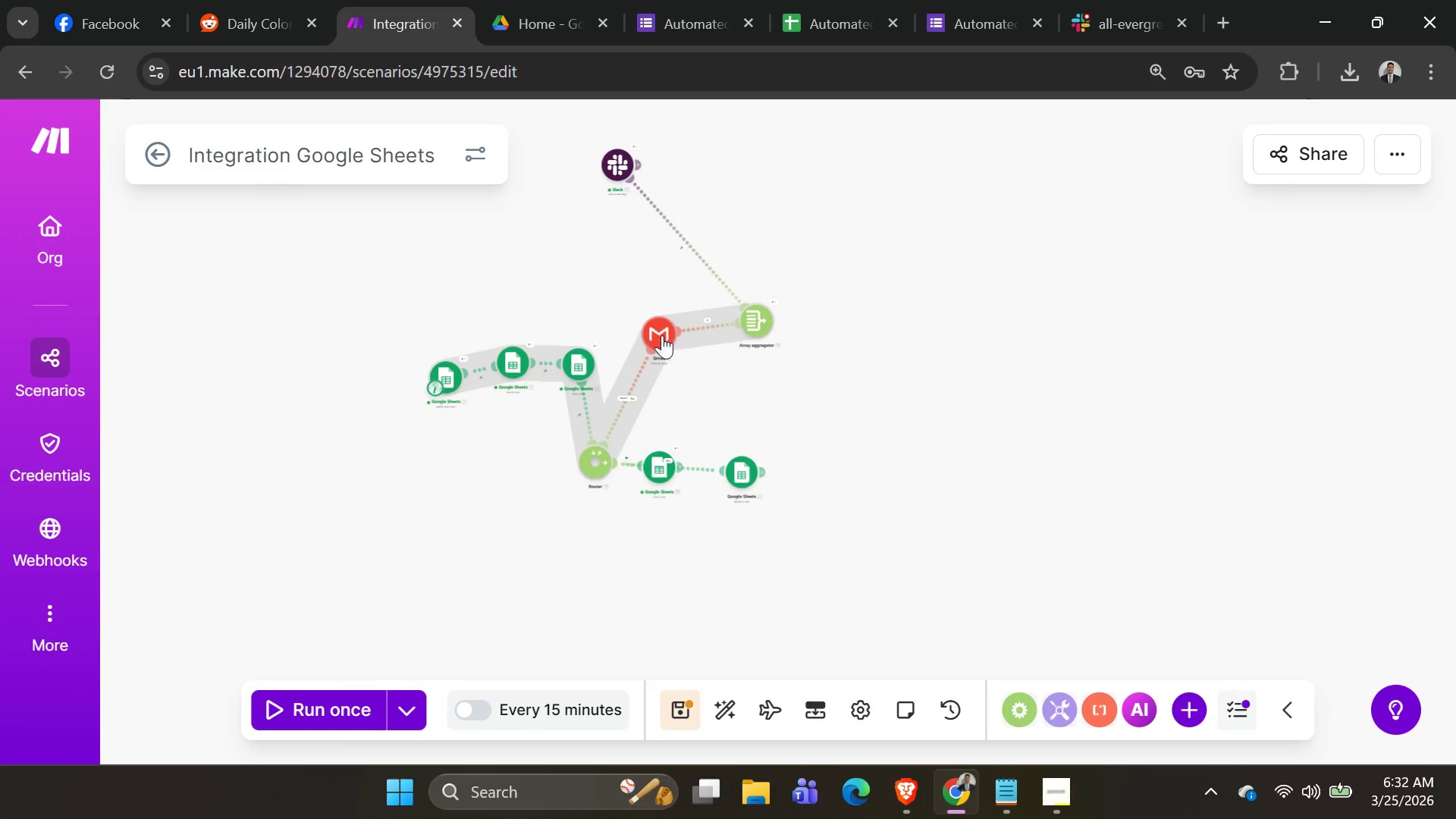 
left_click_drag(start_coordinate=[659, 334], to_coordinate=[645, 366])
 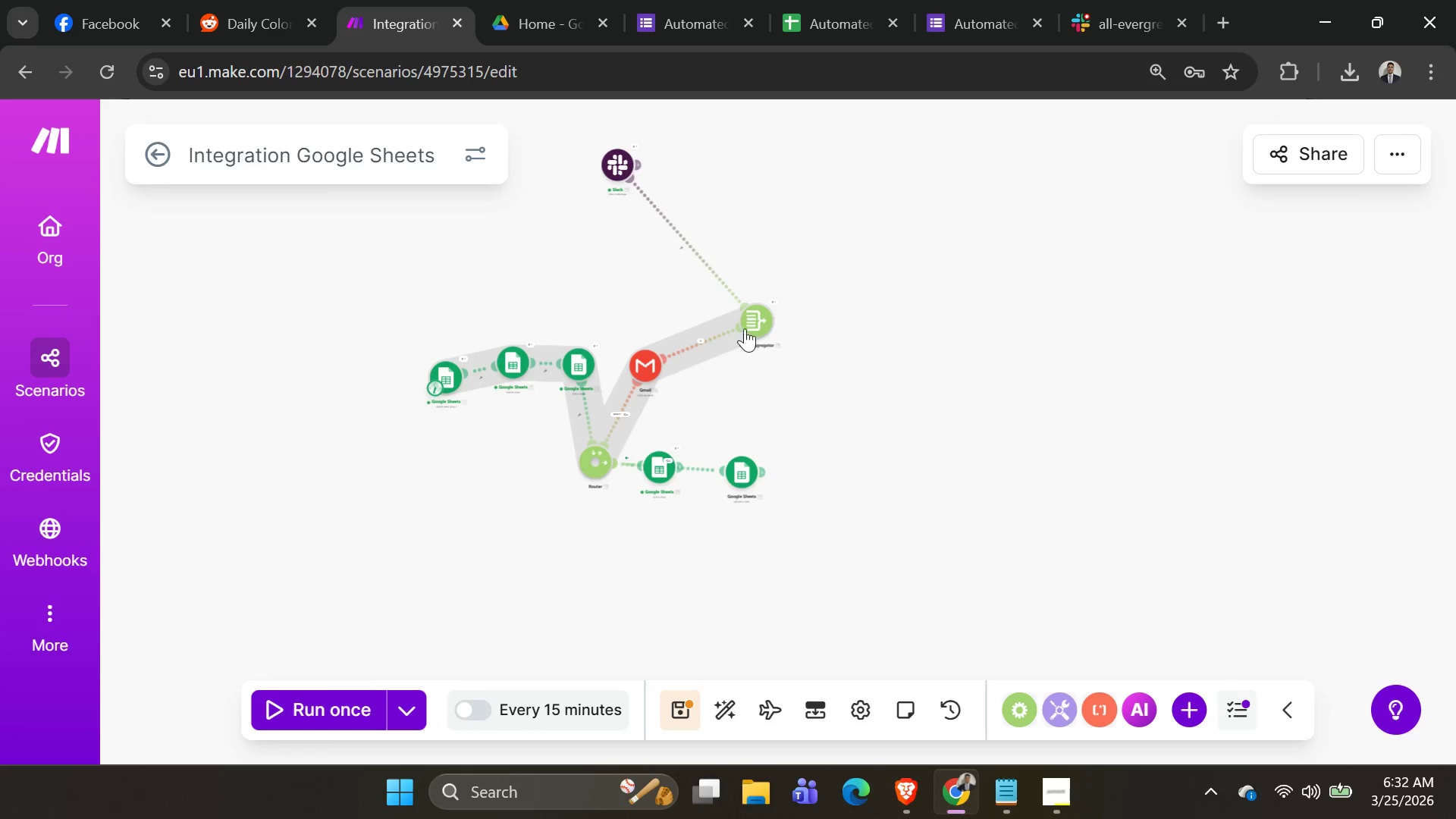 
left_click_drag(start_coordinate=[752, 317], to_coordinate=[731, 362])
 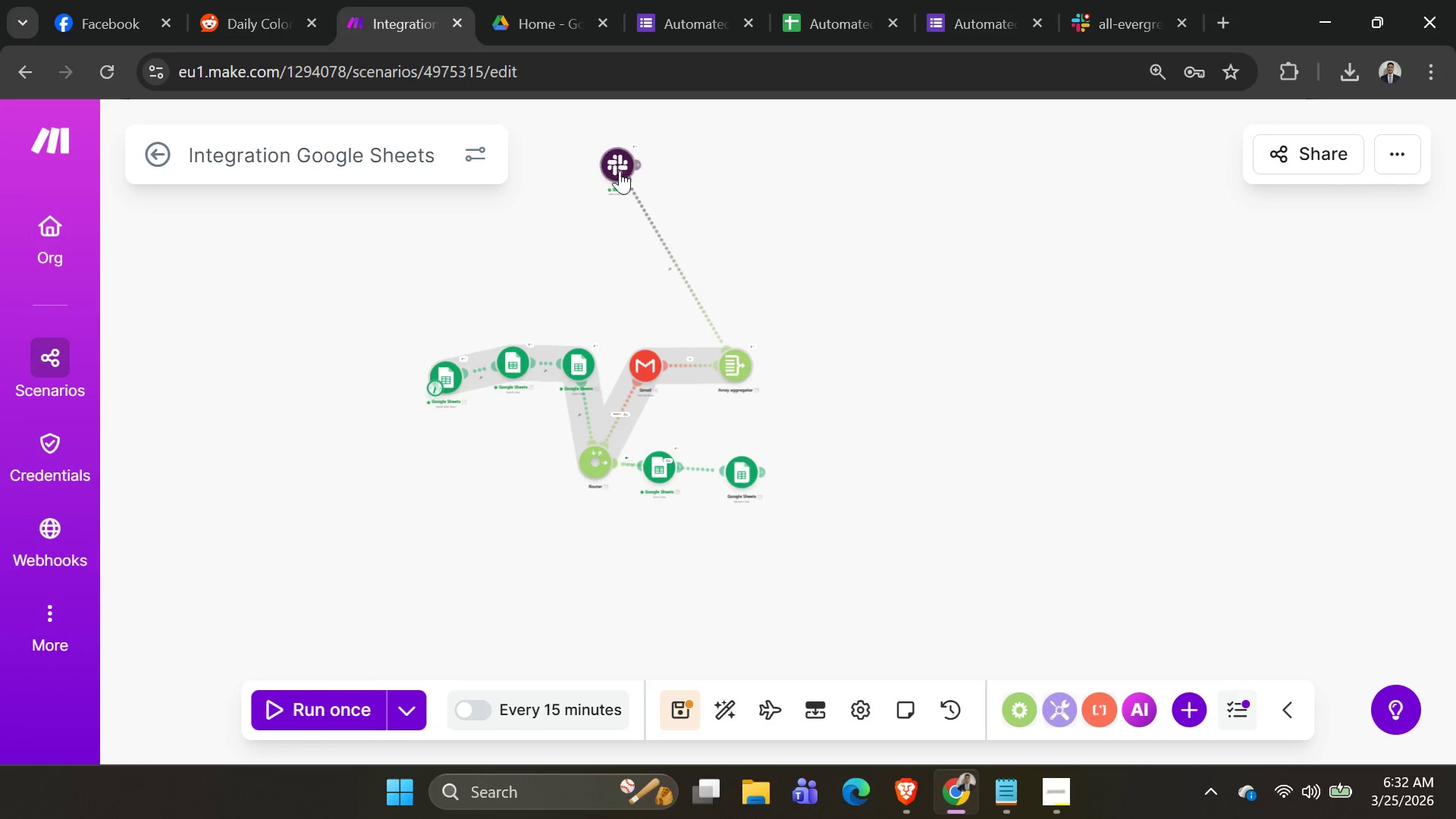 
left_click_drag(start_coordinate=[612, 165], to_coordinate=[813, 369])
 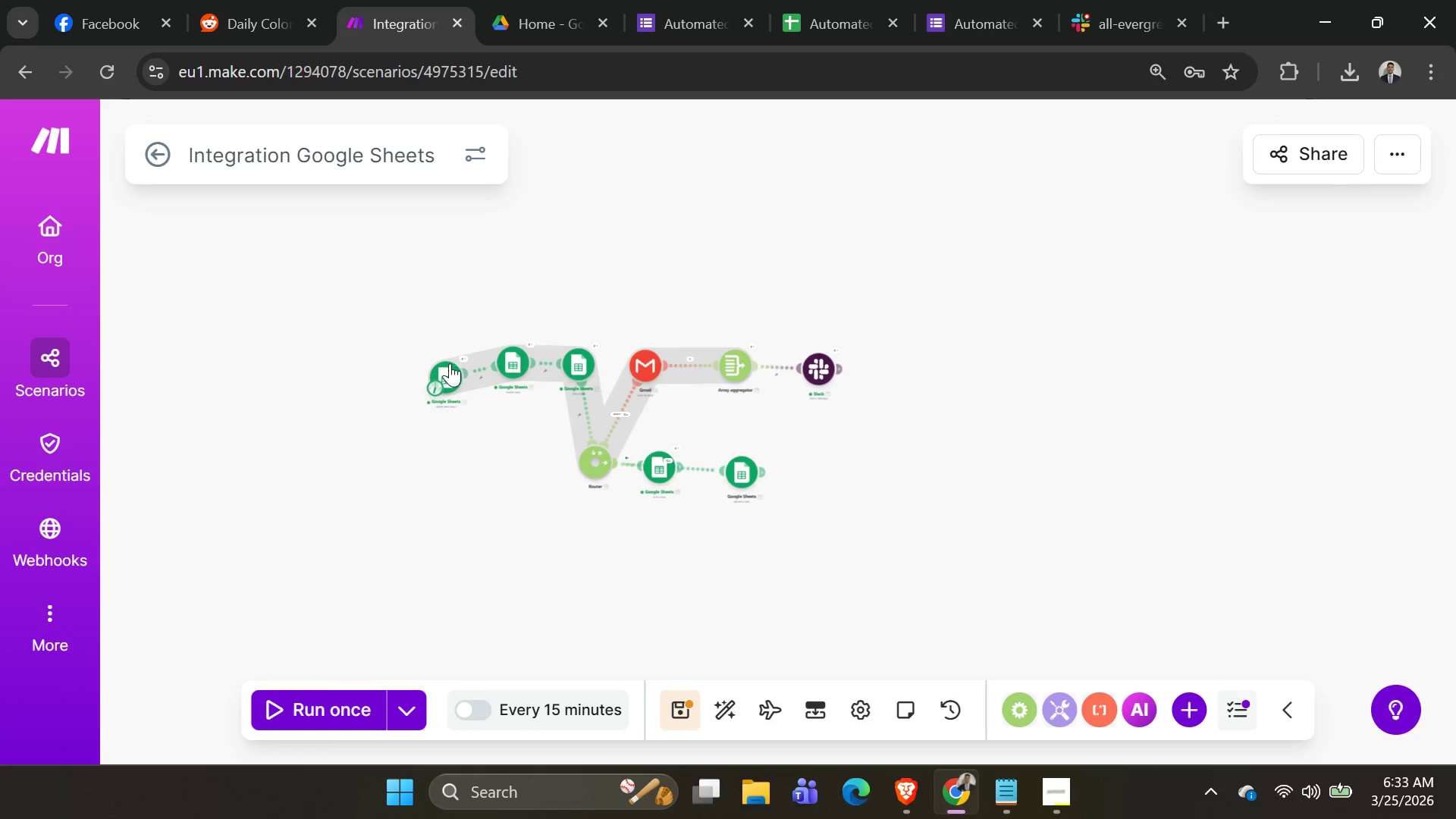 
double_click([438, 359])
 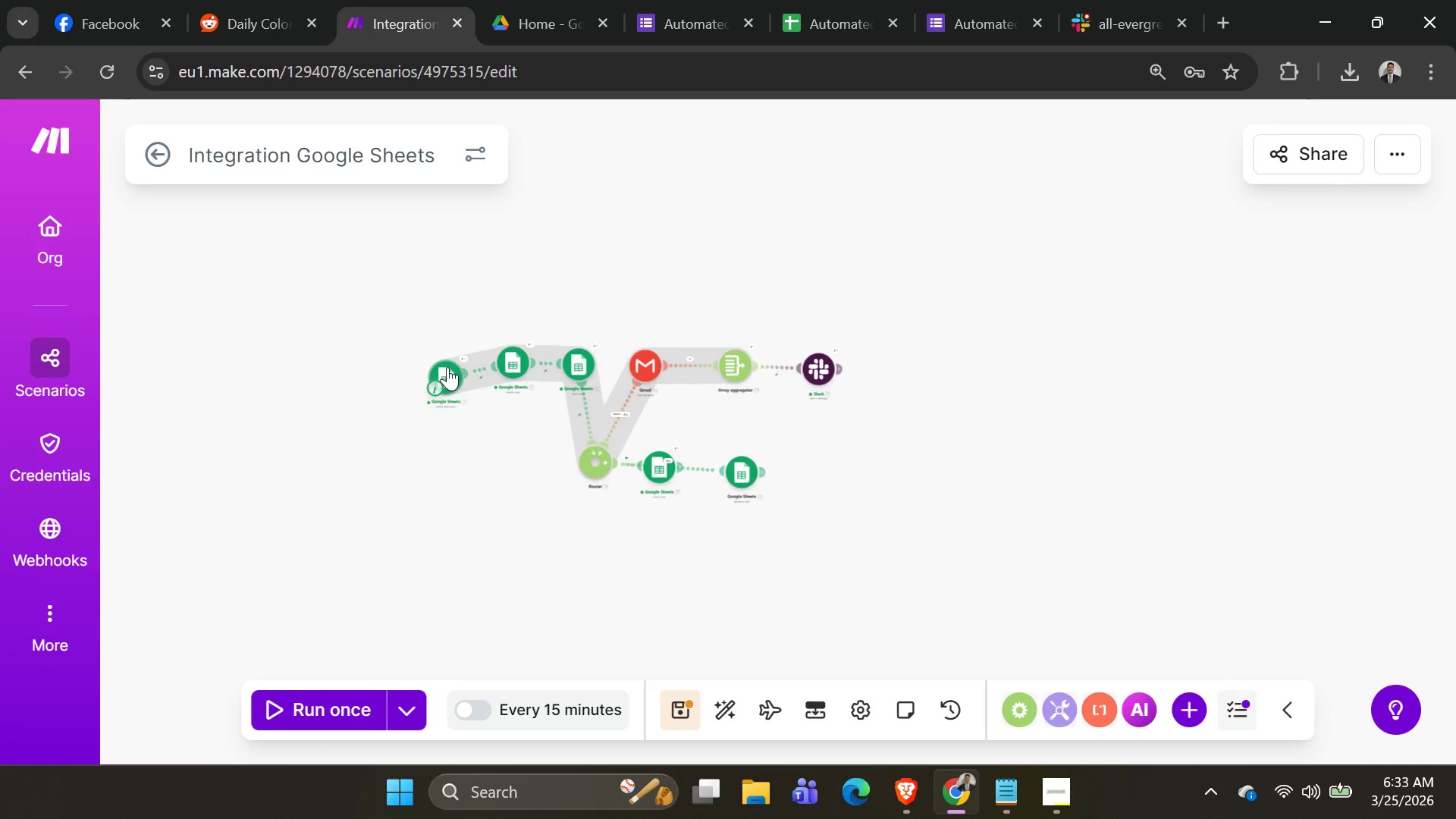 
left_click_drag(start_coordinate=[447, 367], to_coordinate=[438, 359])
 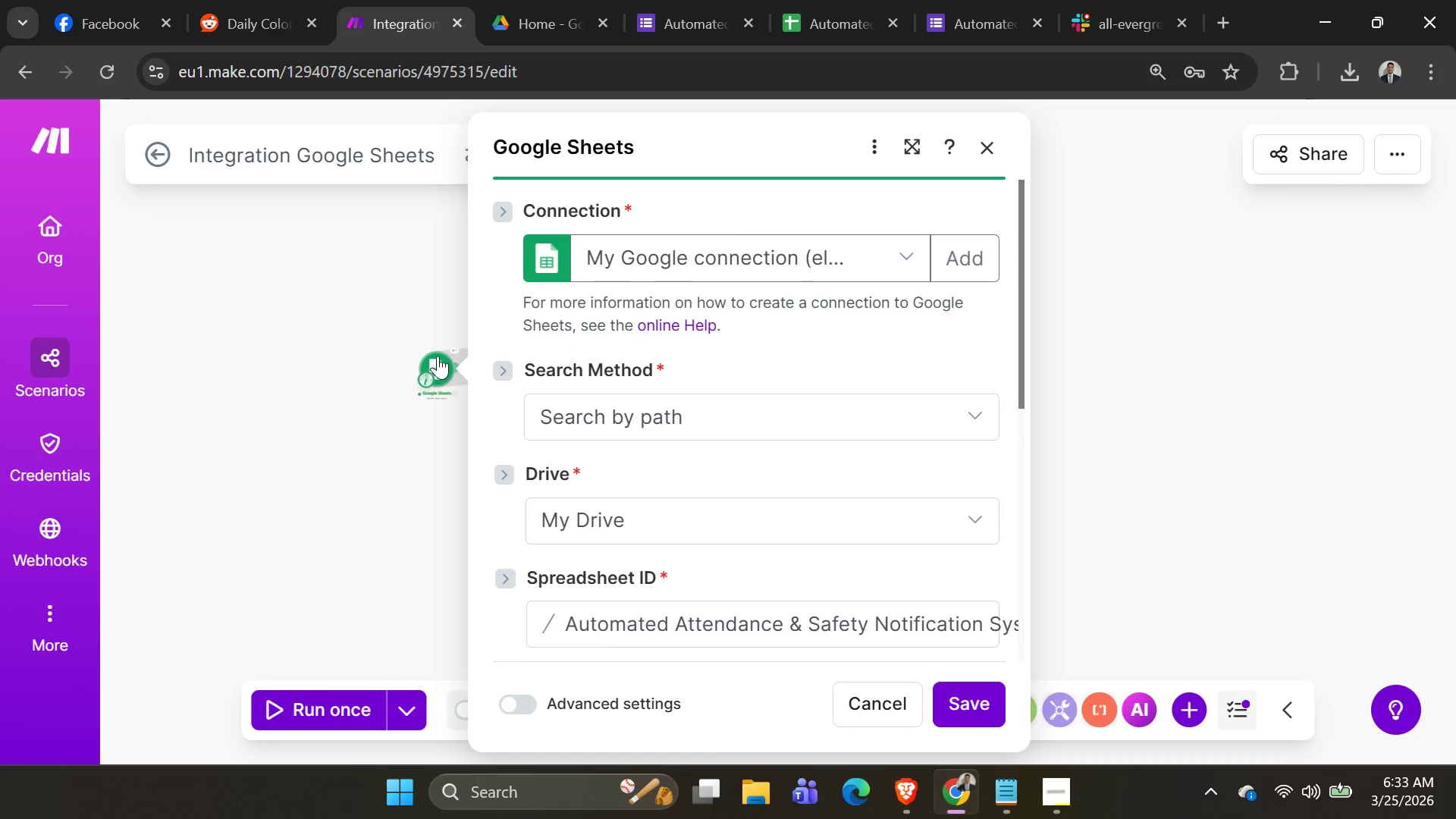 
left_click([394, 306])
 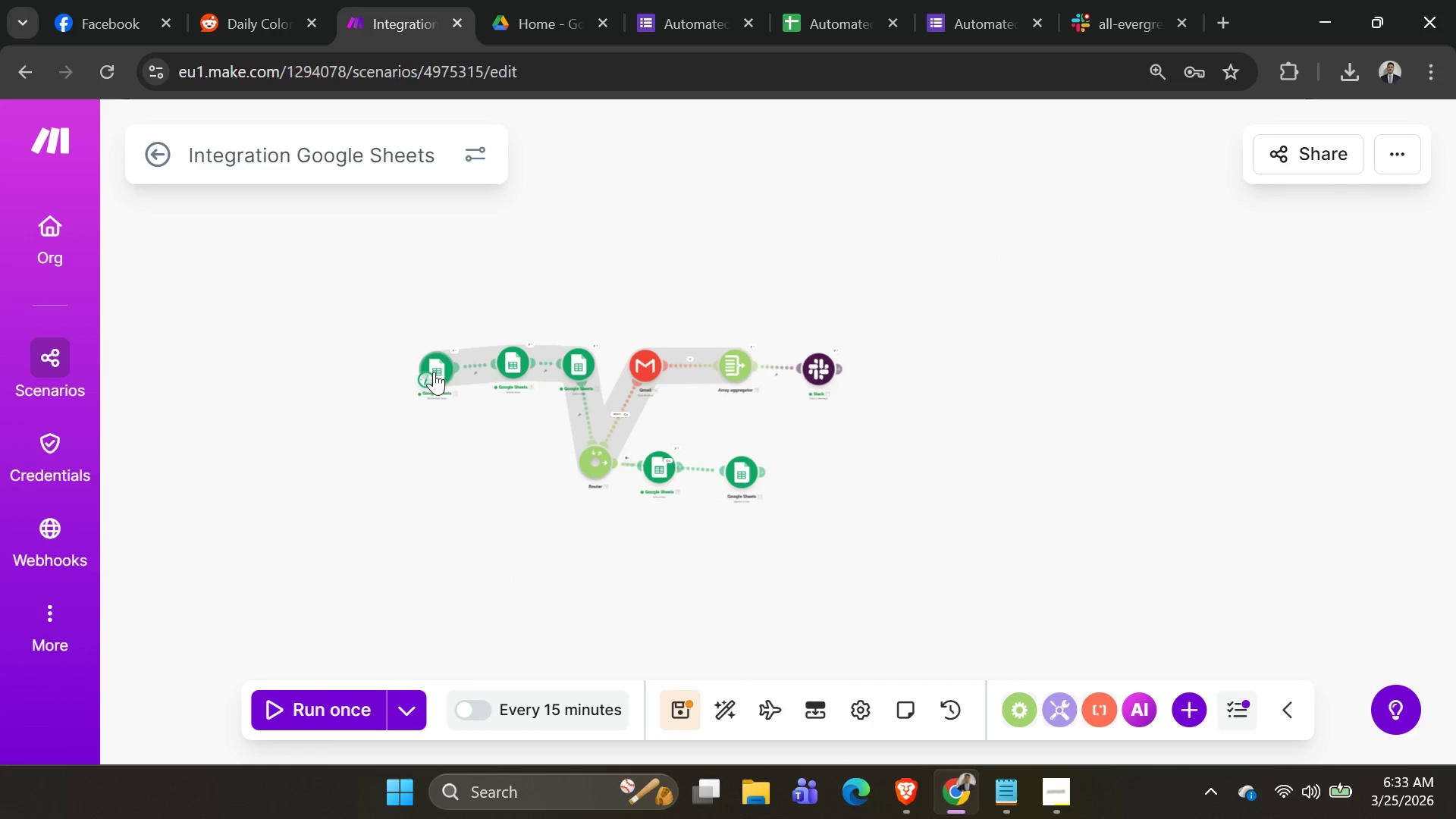 
left_click_drag(start_coordinate=[434, 372], to_coordinate=[434, 362])
 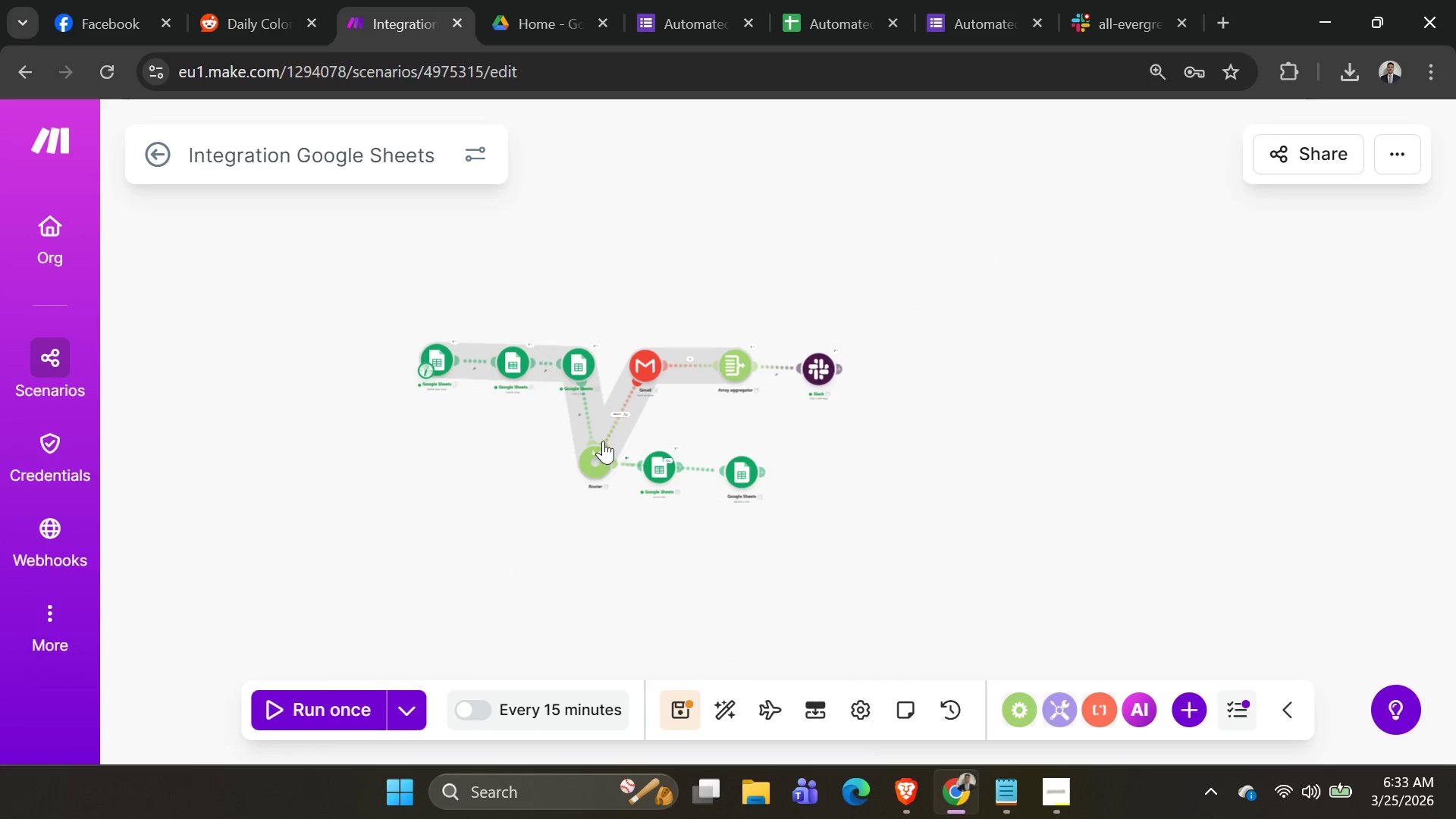 
left_click_drag(start_coordinate=[591, 456], to_coordinate=[606, 400])
 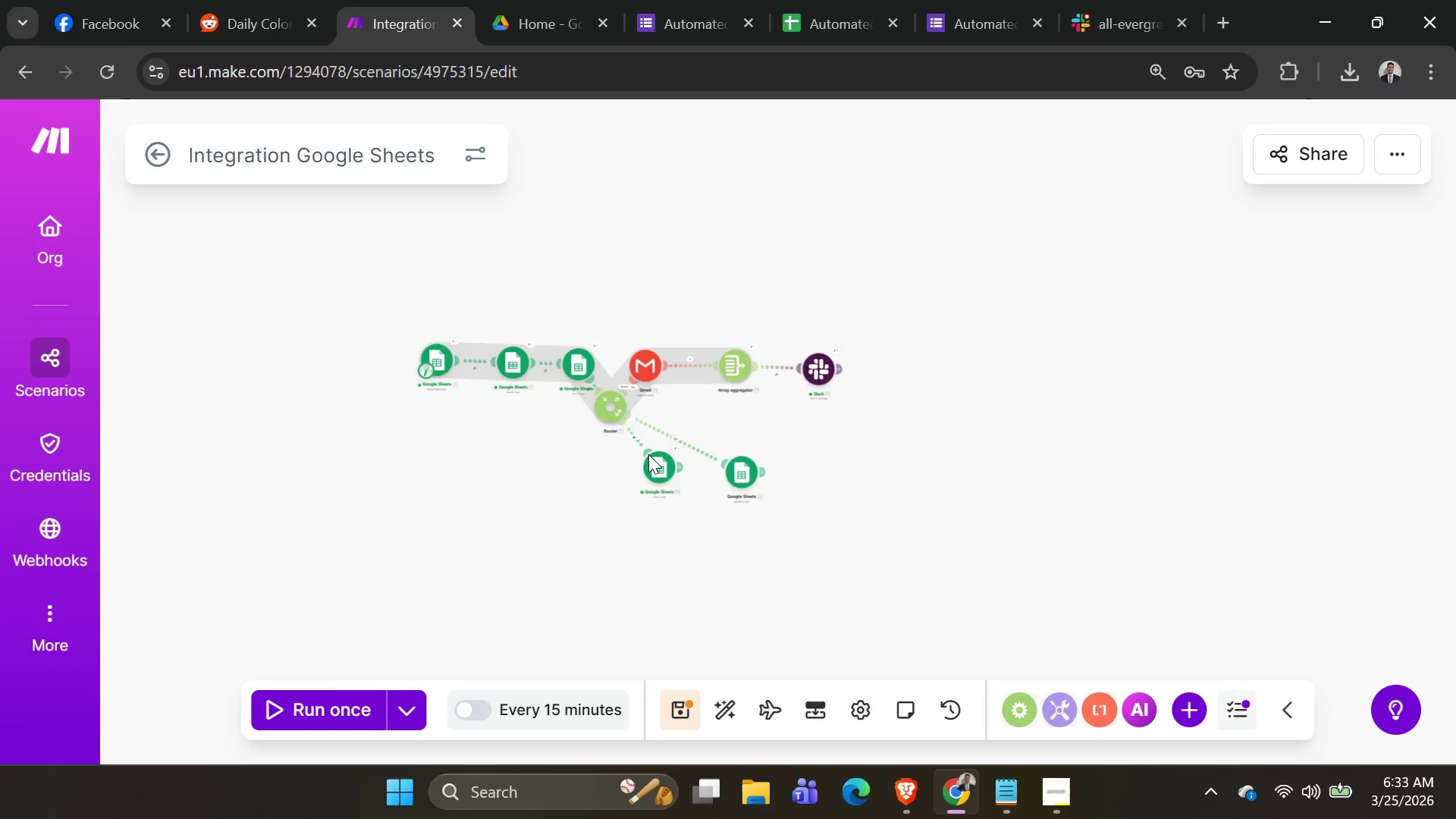 
left_click_drag(start_coordinate=[648, 454], to_coordinate=[651, 458])
 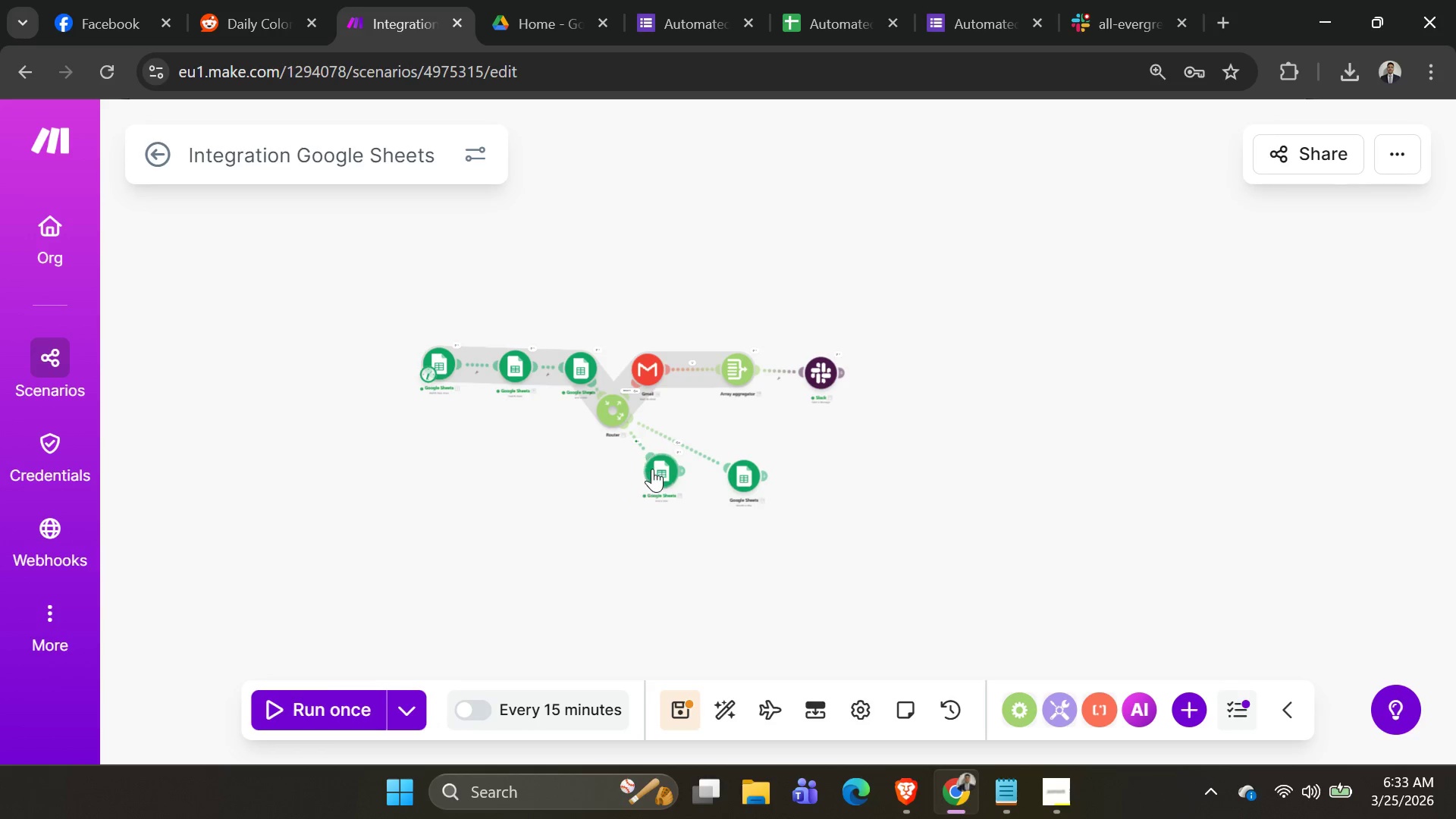 
left_click_drag(start_coordinate=[657, 469], to_coordinate=[547, 485])
 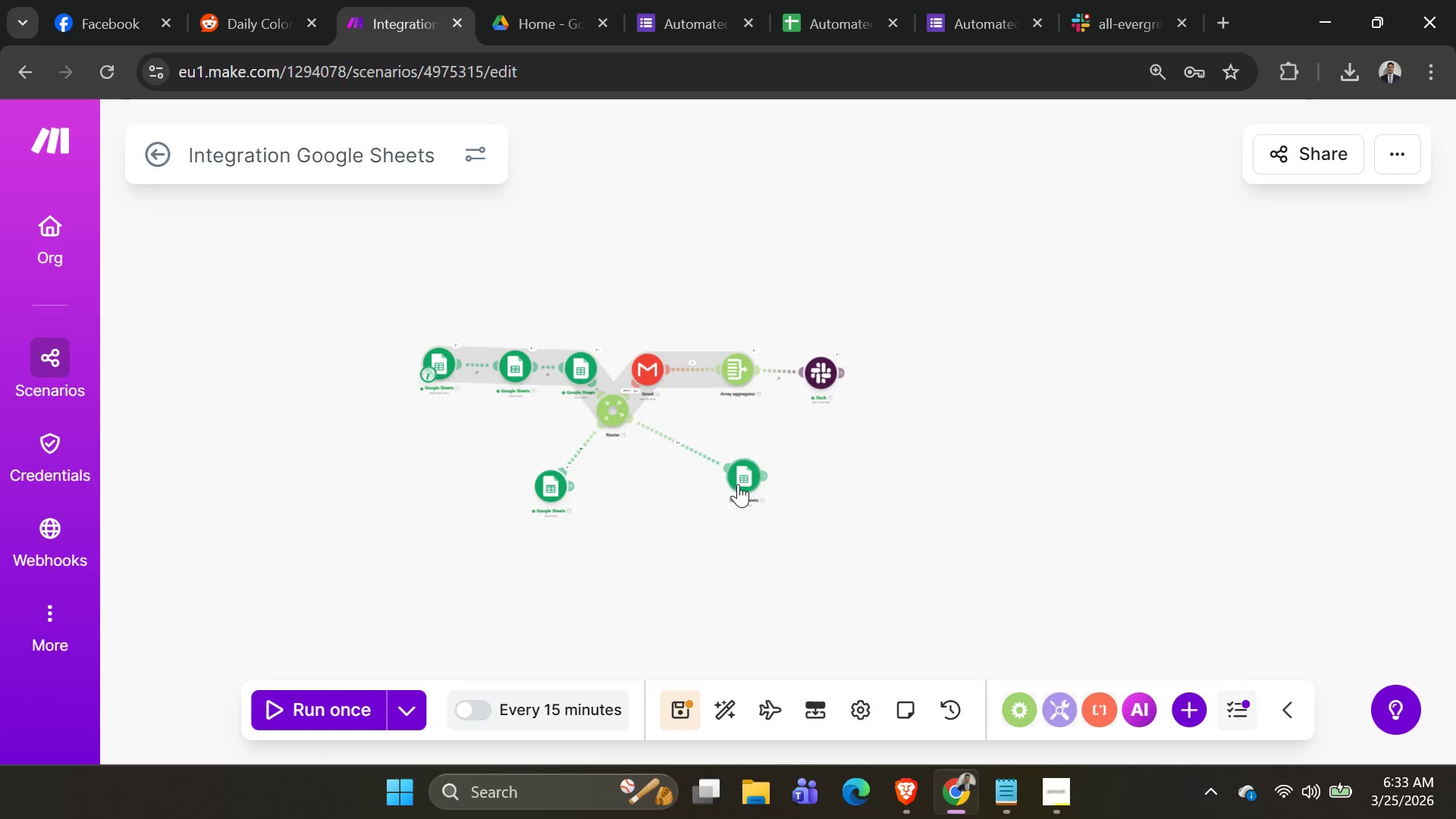 
left_click_drag(start_coordinate=[739, 484], to_coordinate=[678, 491])
 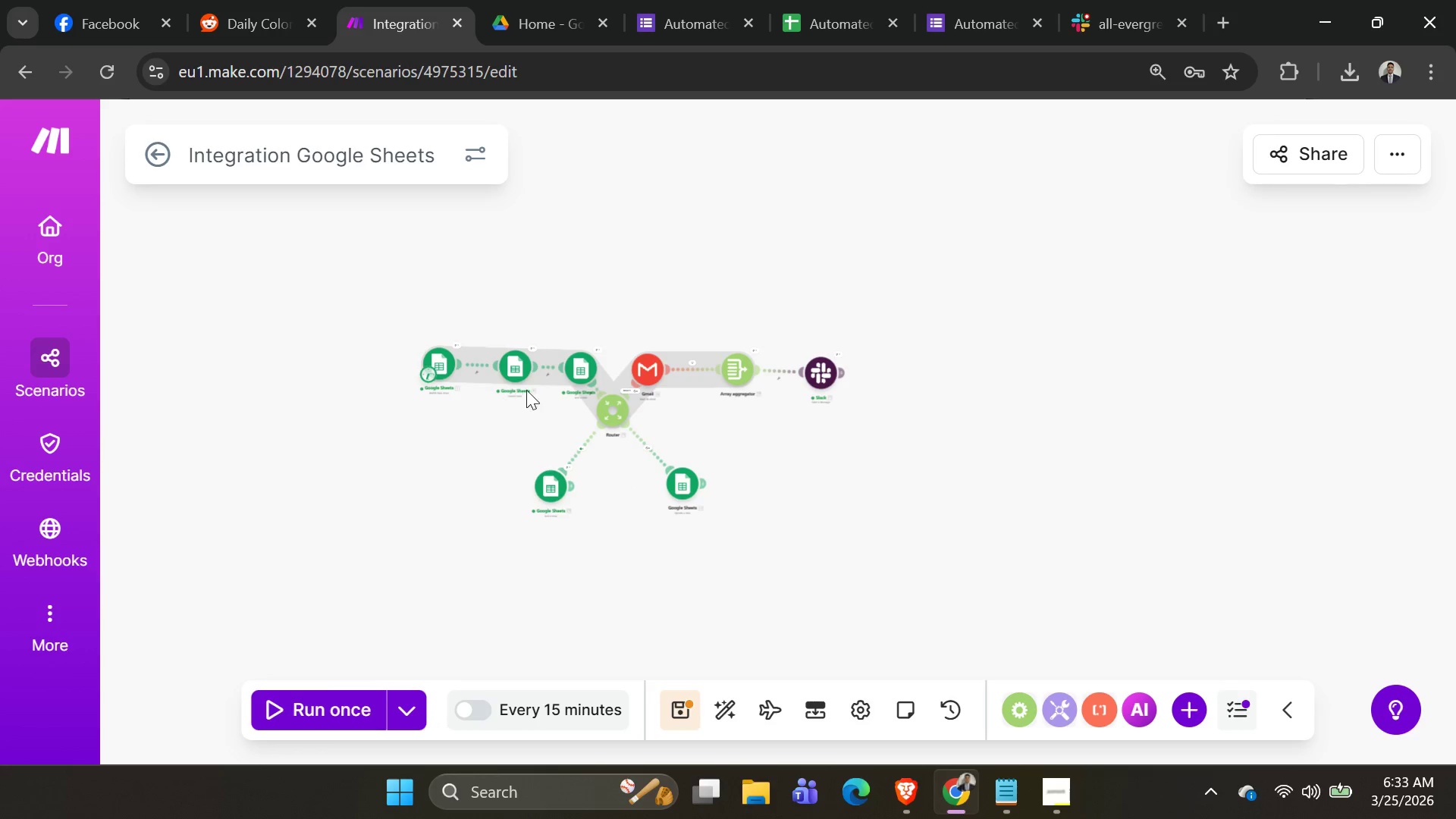 
left_click_drag(start_coordinate=[500, 369], to_coordinate=[503, 381])
 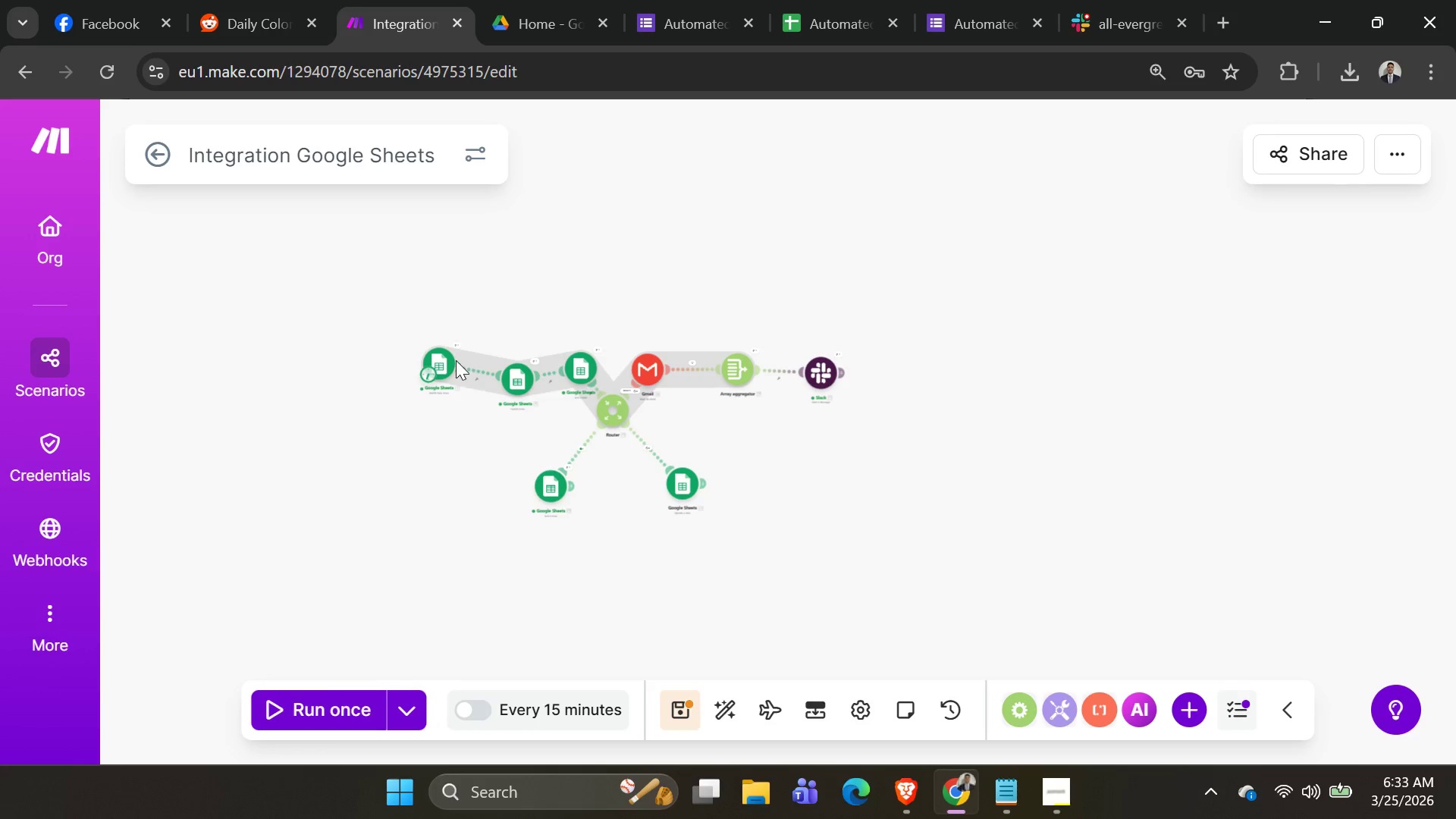 
left_click([456, 360])
 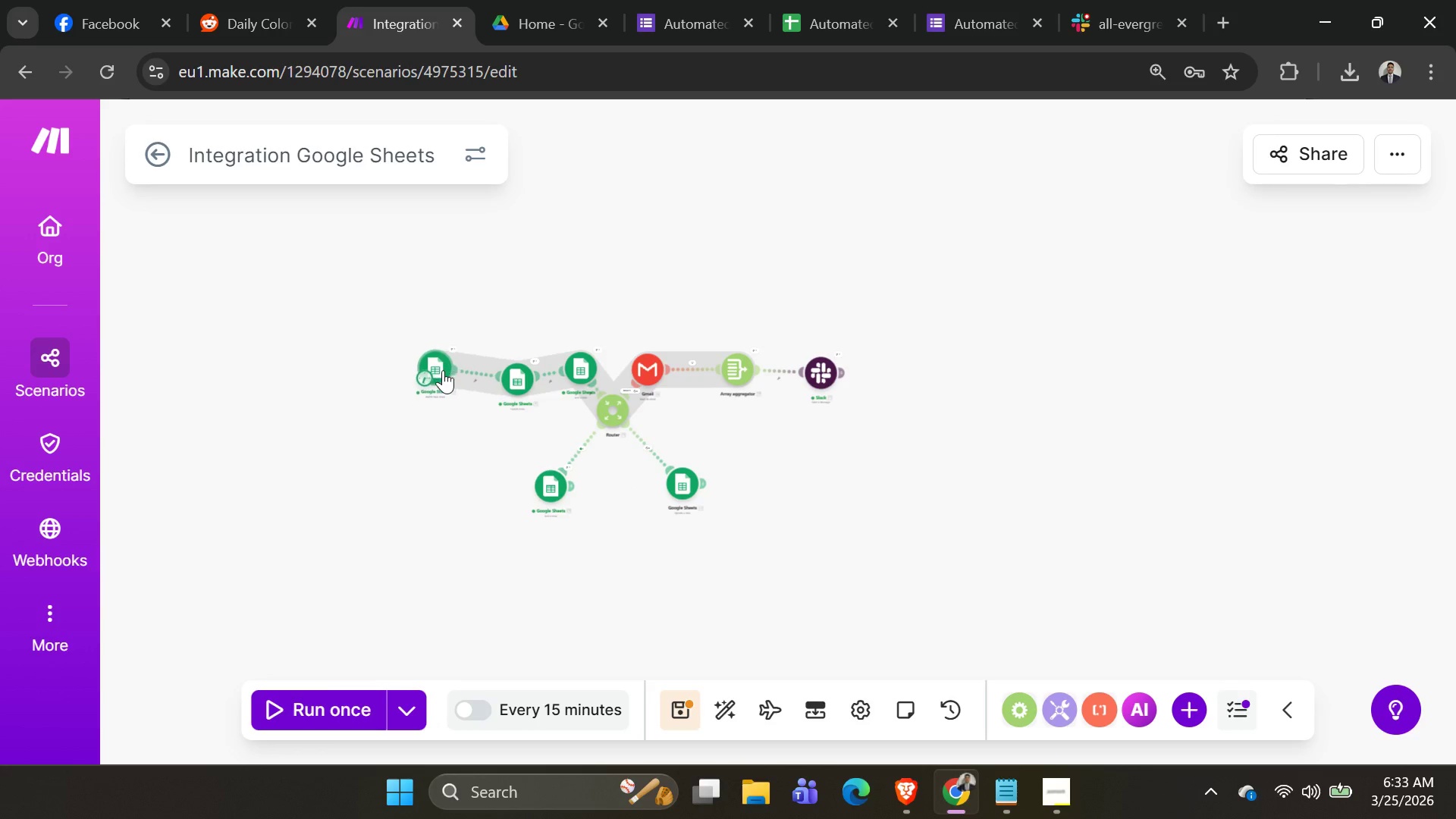 
left_click_drag(start_coordinate=[448, 361], to_coordinate=[437, 382])
 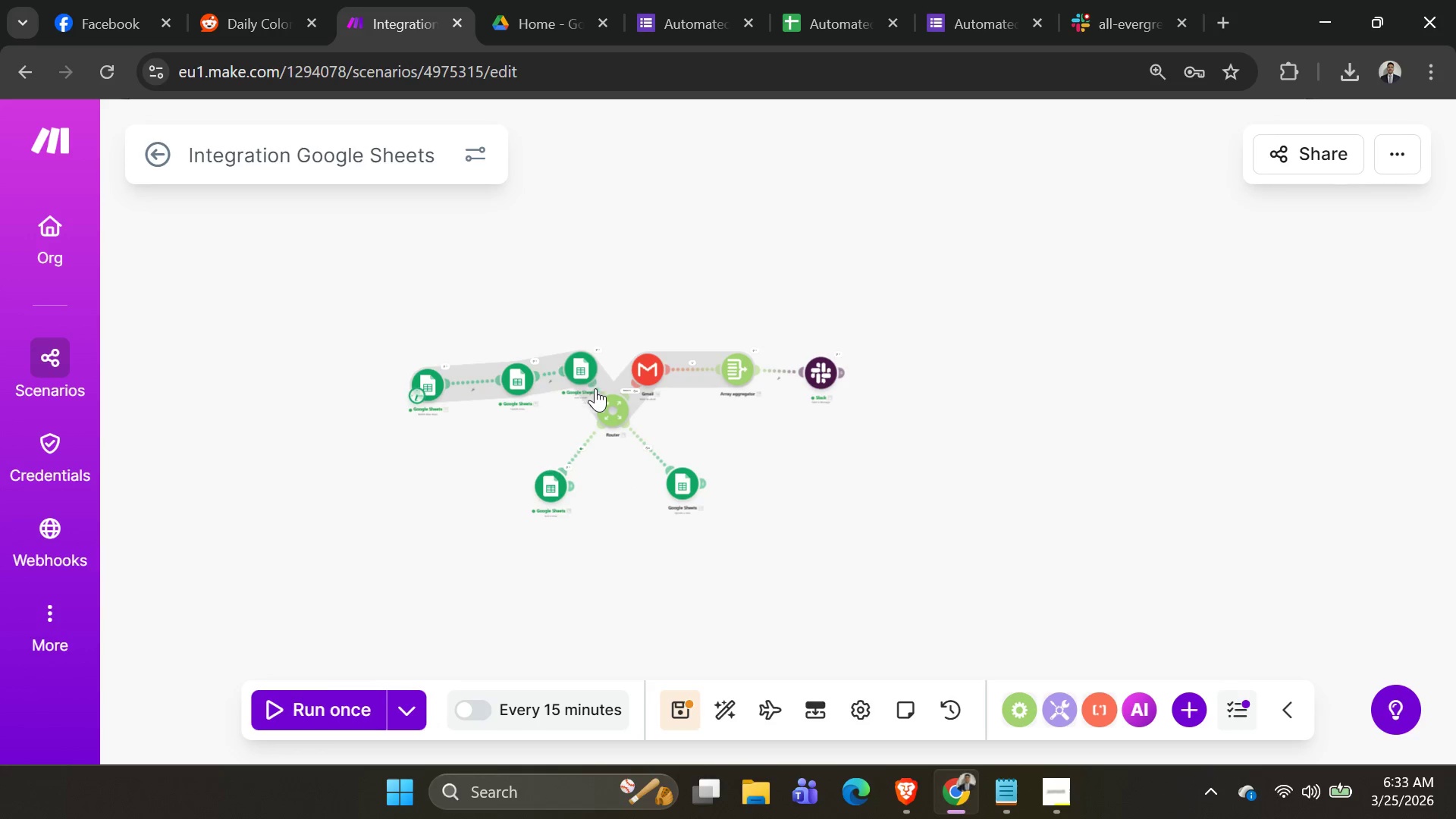 
left_click_drag(start_coordinate=[609, 403], to_coordinate=[613, 415])
 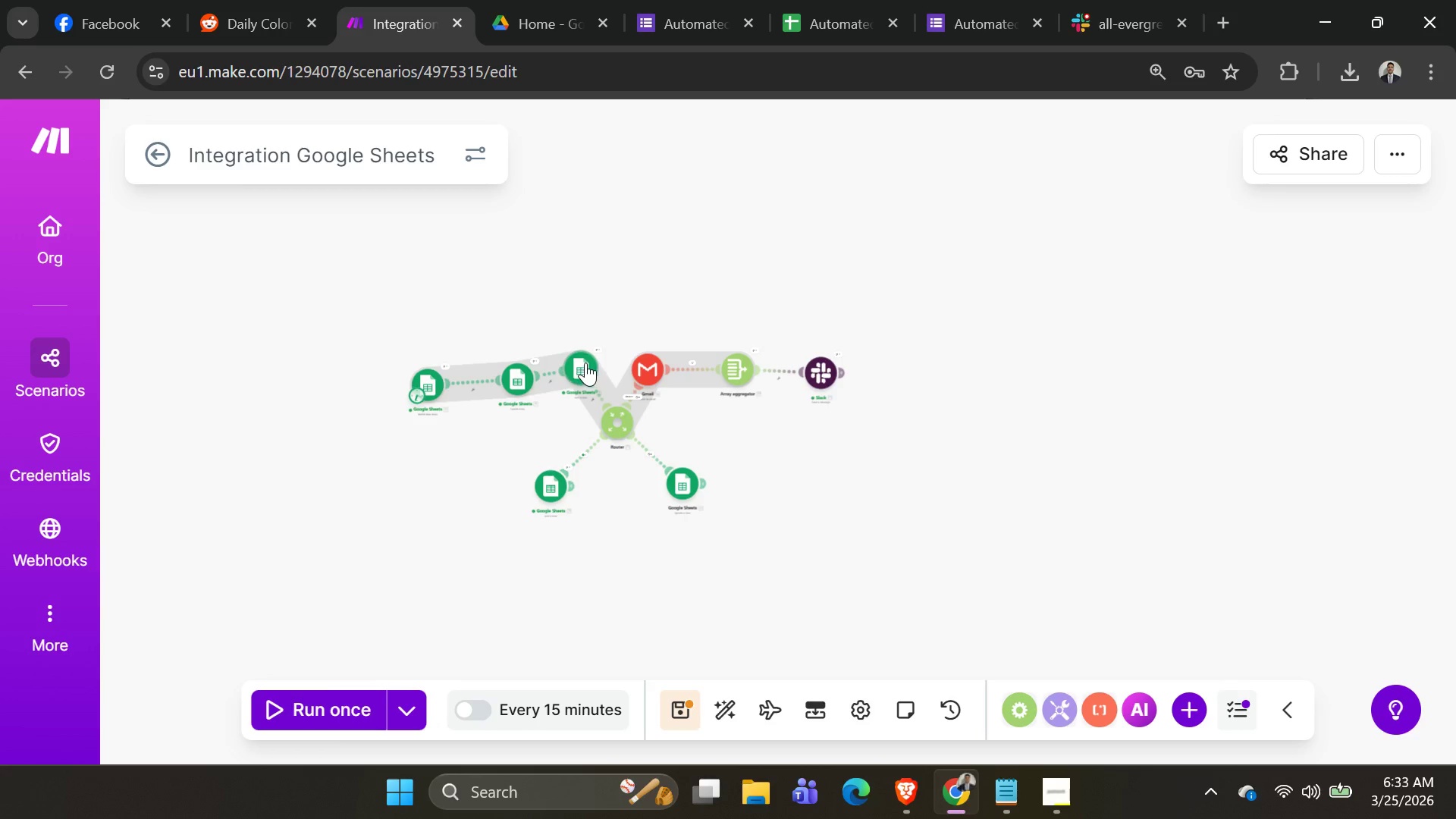 
left_click_drag(start_coordinate=[583, 362], to_coordinate=[580, 375])
 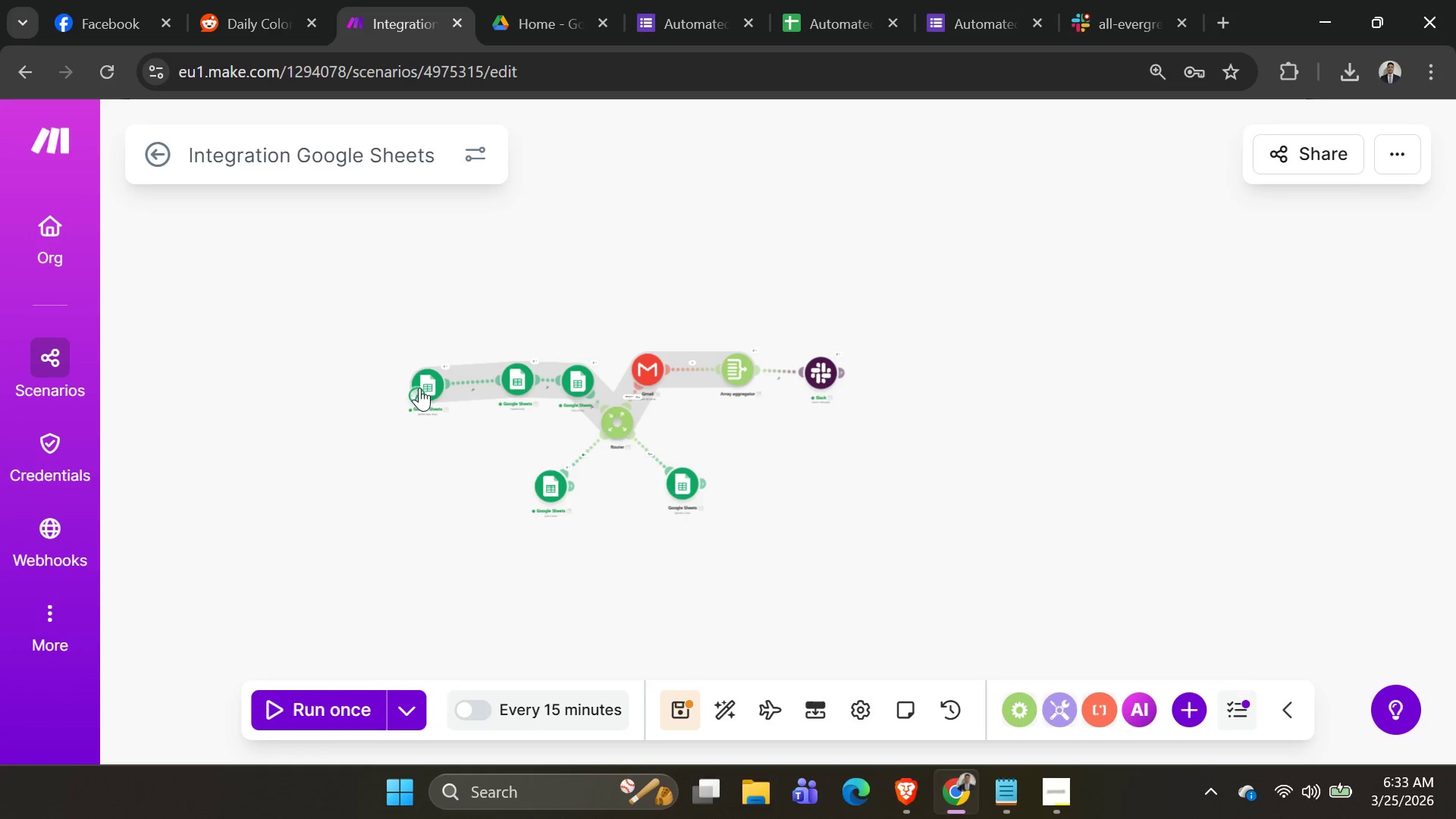 
left_click_drag(start_coordinate=[419, 388], to_coordinate=[419, 379])
 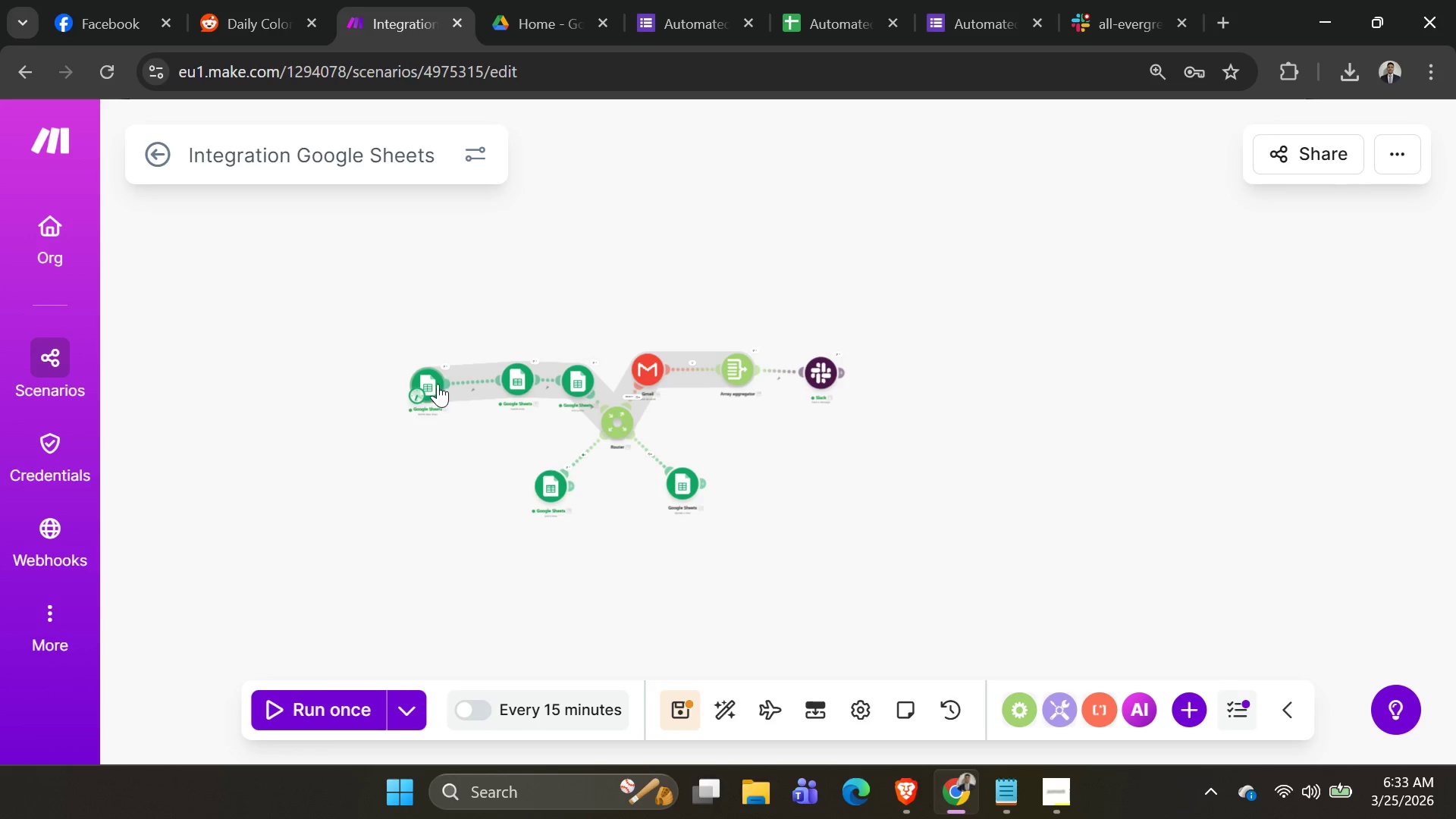 
left_click_drag(start_coordinate=[435, 384], to_coordinate=[434, 376])
 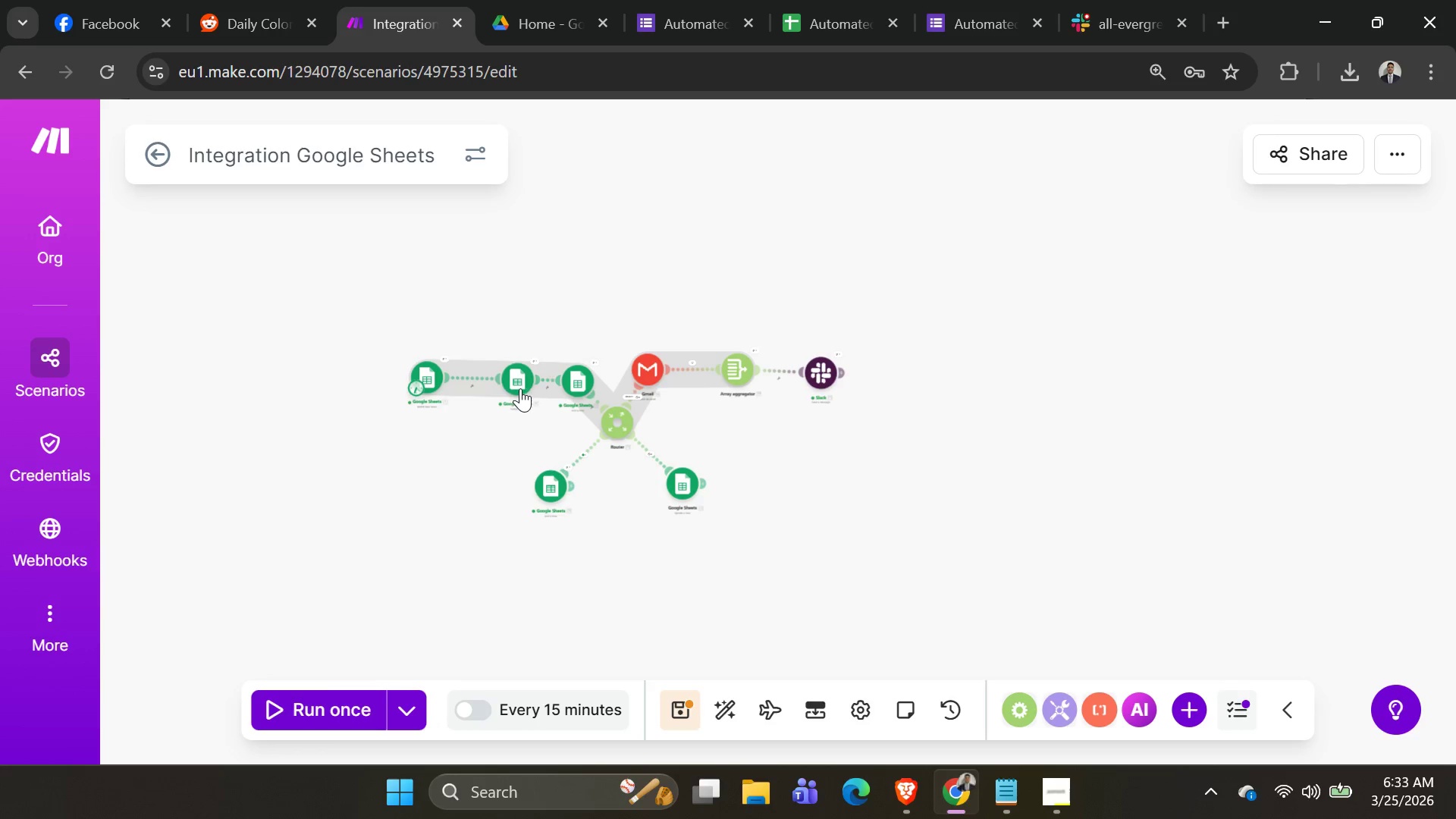 
left_click_drag(start_coordinate=[520, 388], to_coordinate=[499, 385])
 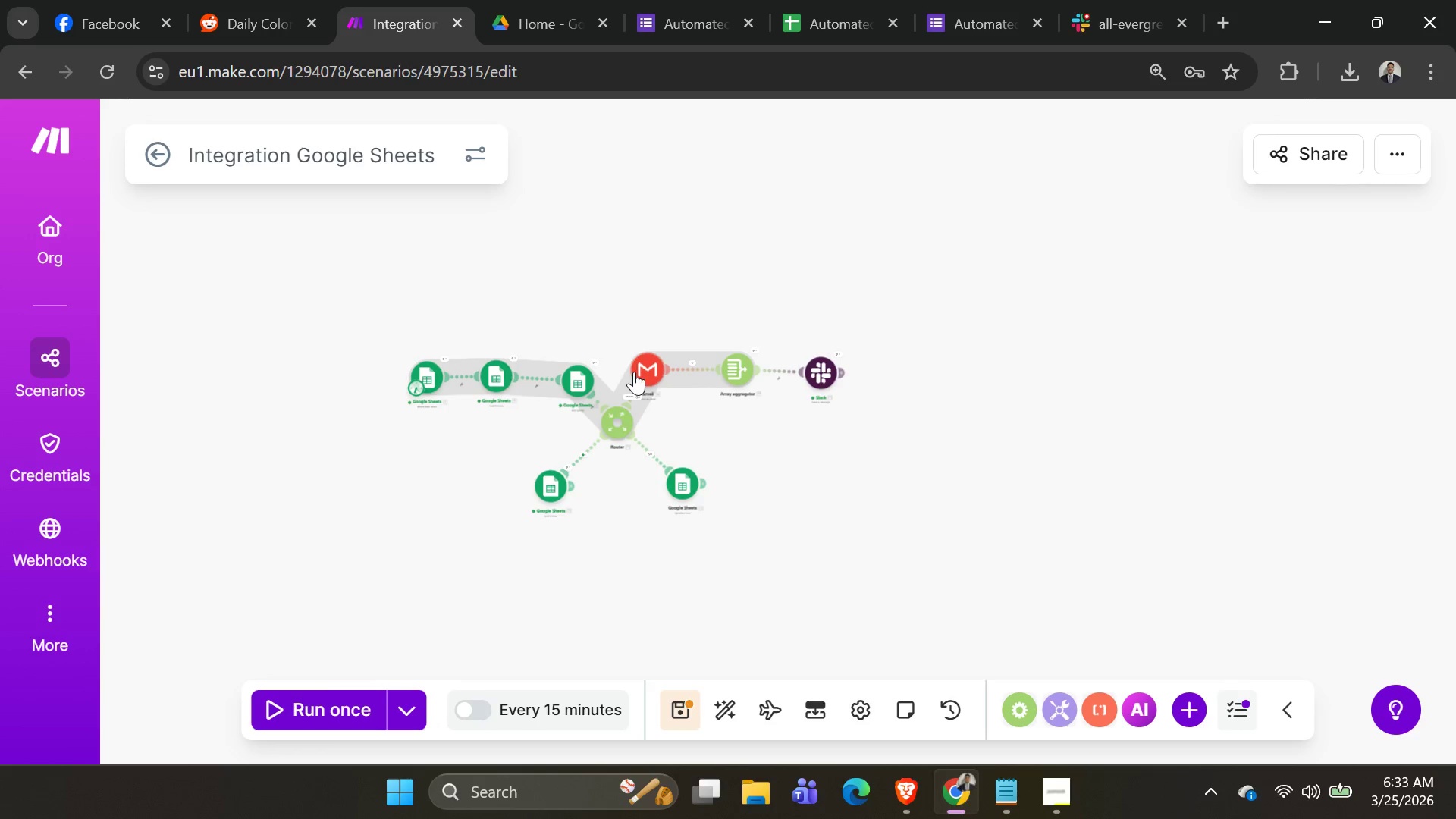 
left_click_drag(start_coordinate=[652, 370], to_coordinate=[670, 378])
 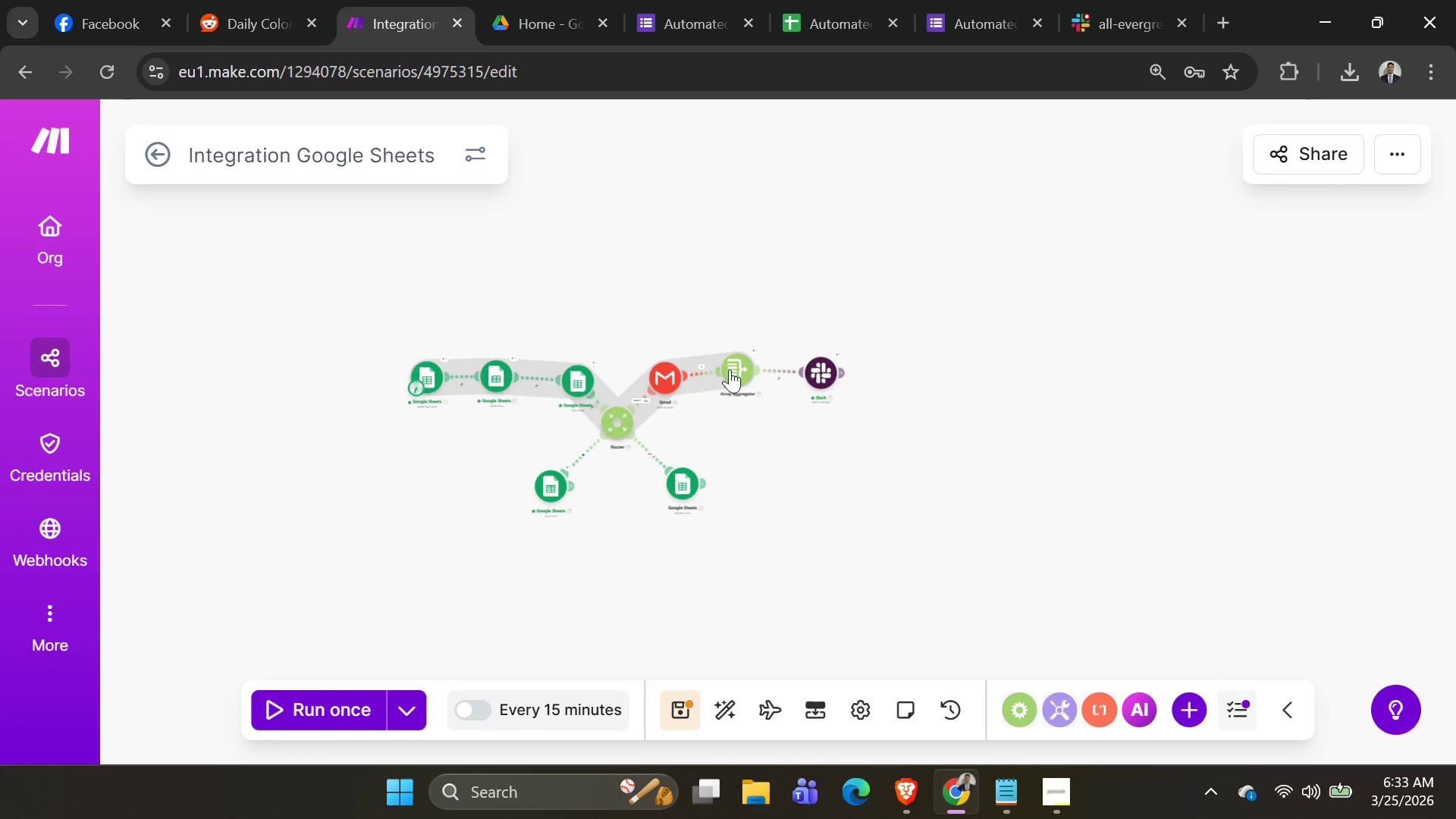 
left_click_drag(start_coordinate=[736, 369], to_coordinate=[730, 375])
 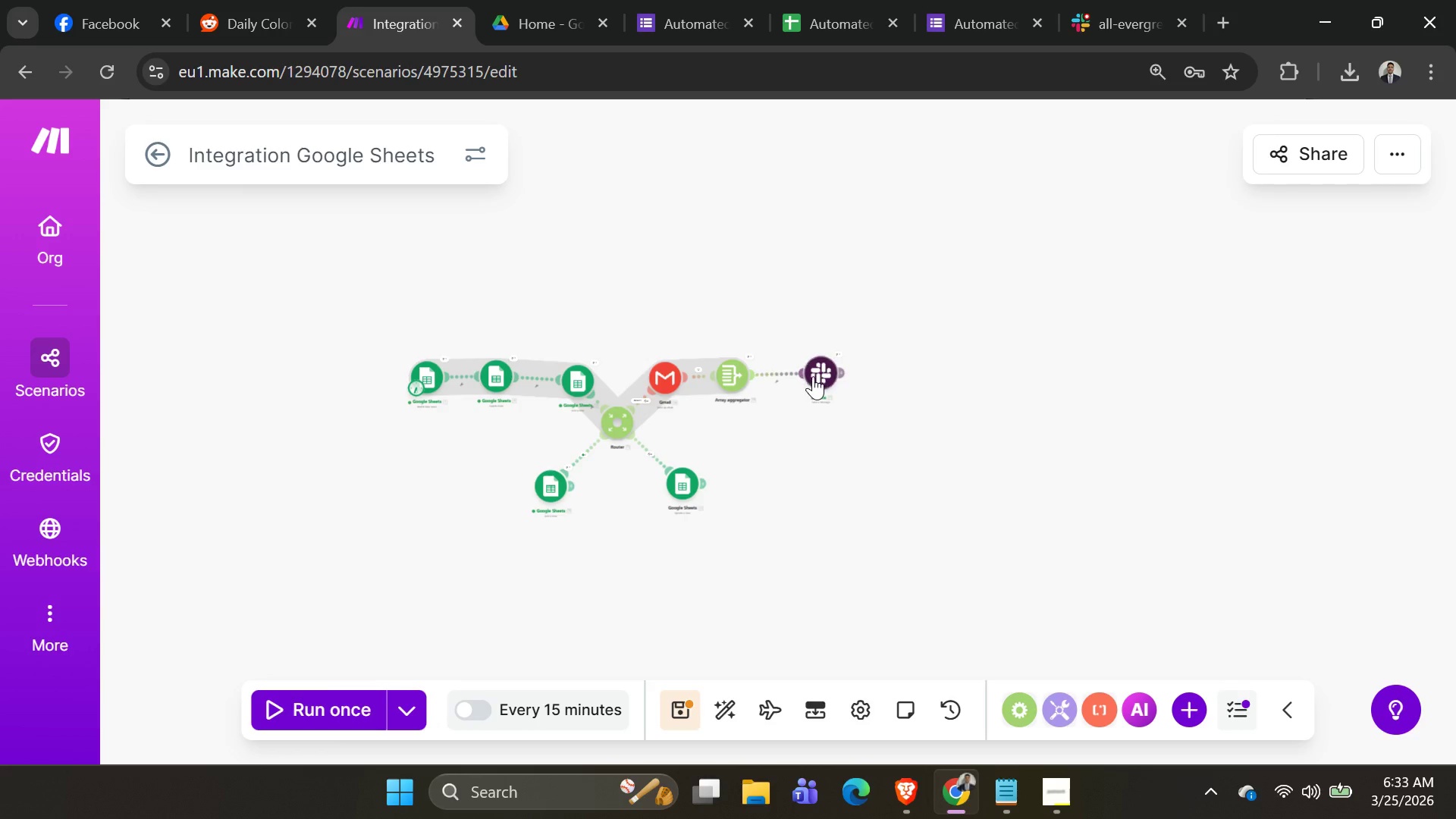 
left_click_drag(start_coordinate=[825, 376], to_coordinate=[802, 380])
 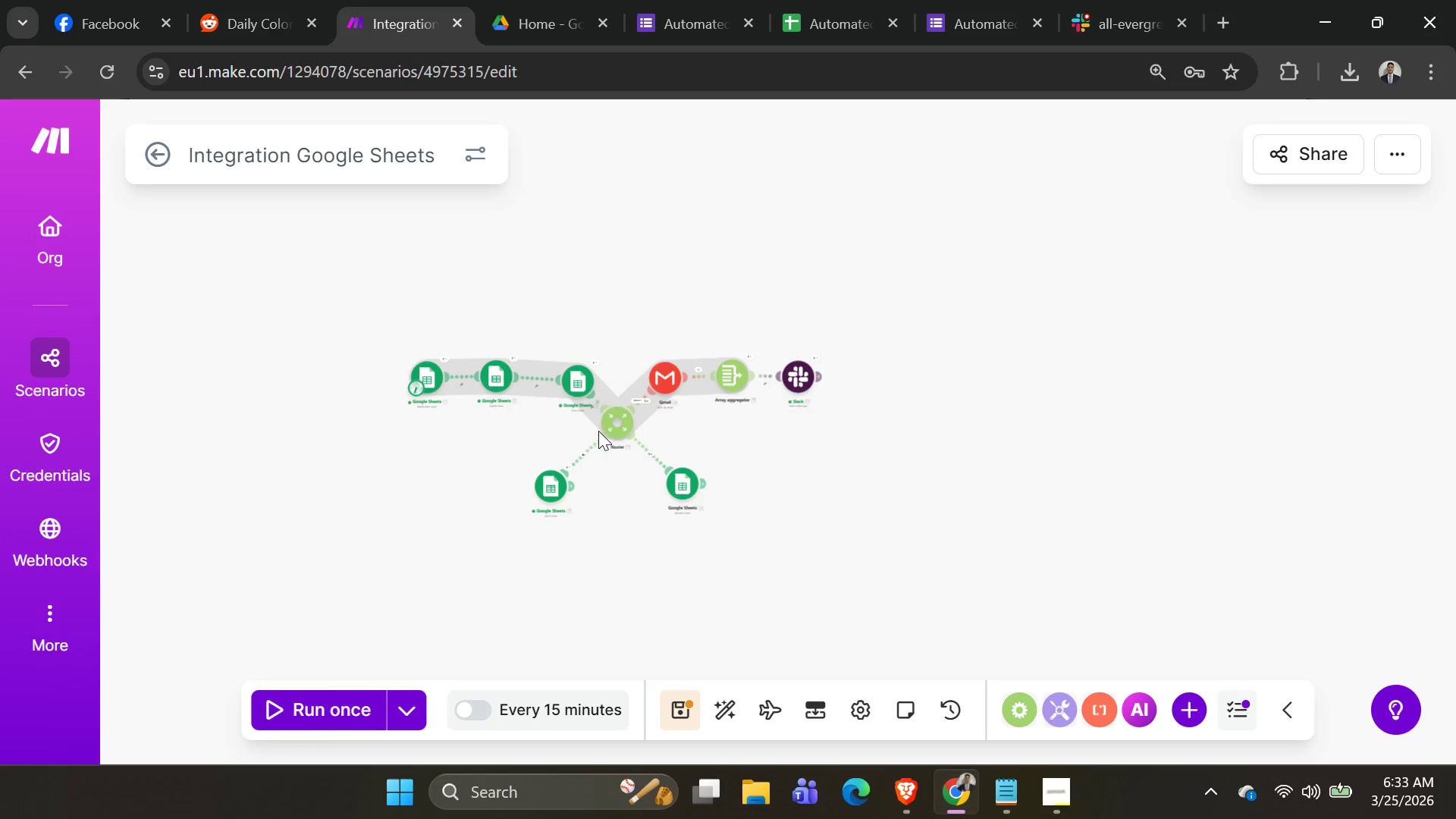 
left_click_drag(start_coordinate=[617, 423], to_coordinate=[617, 378])
 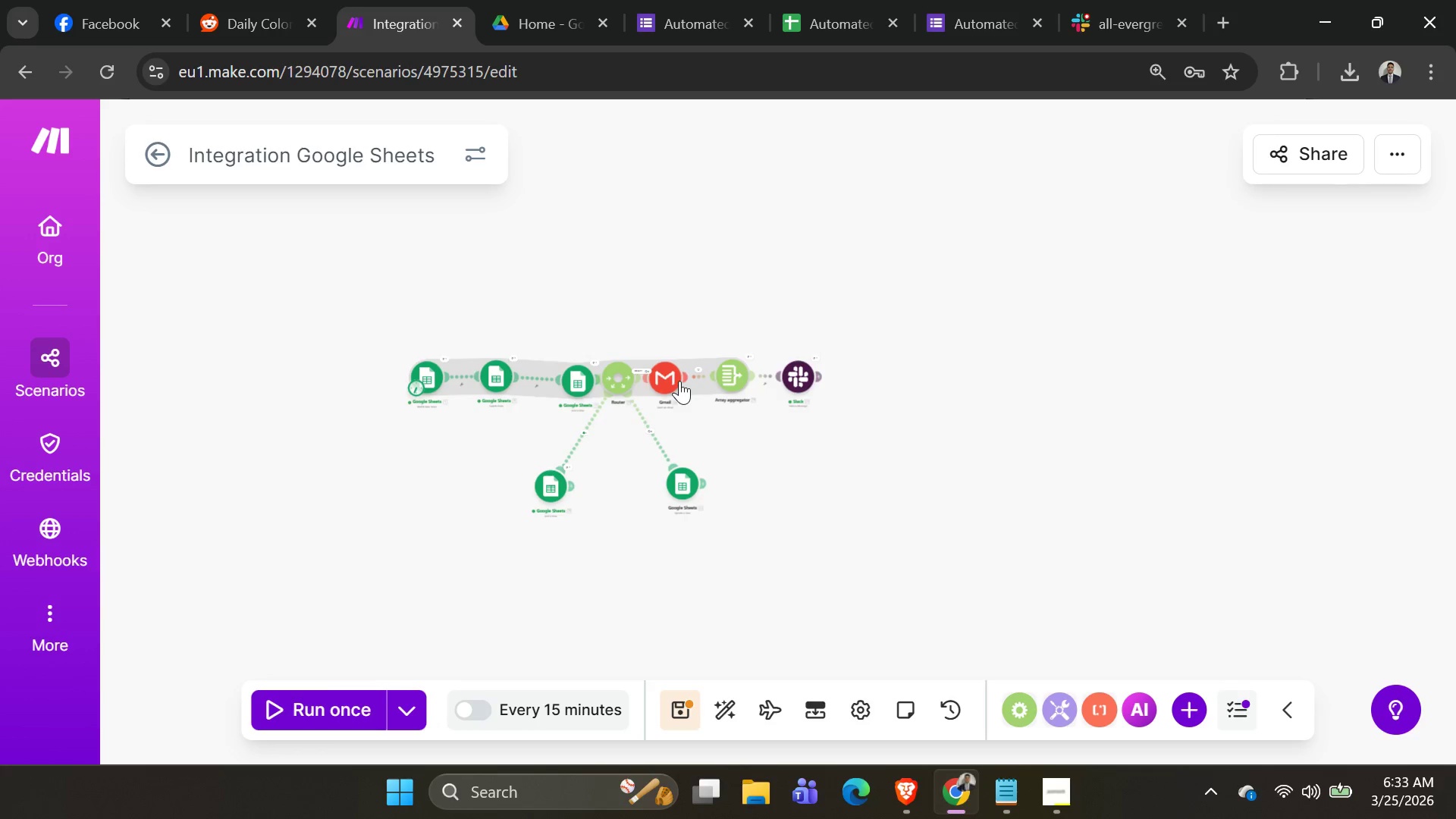 
left_click_drag(start_coordinate=[662, 378], to_coordinate=[674, 378])
 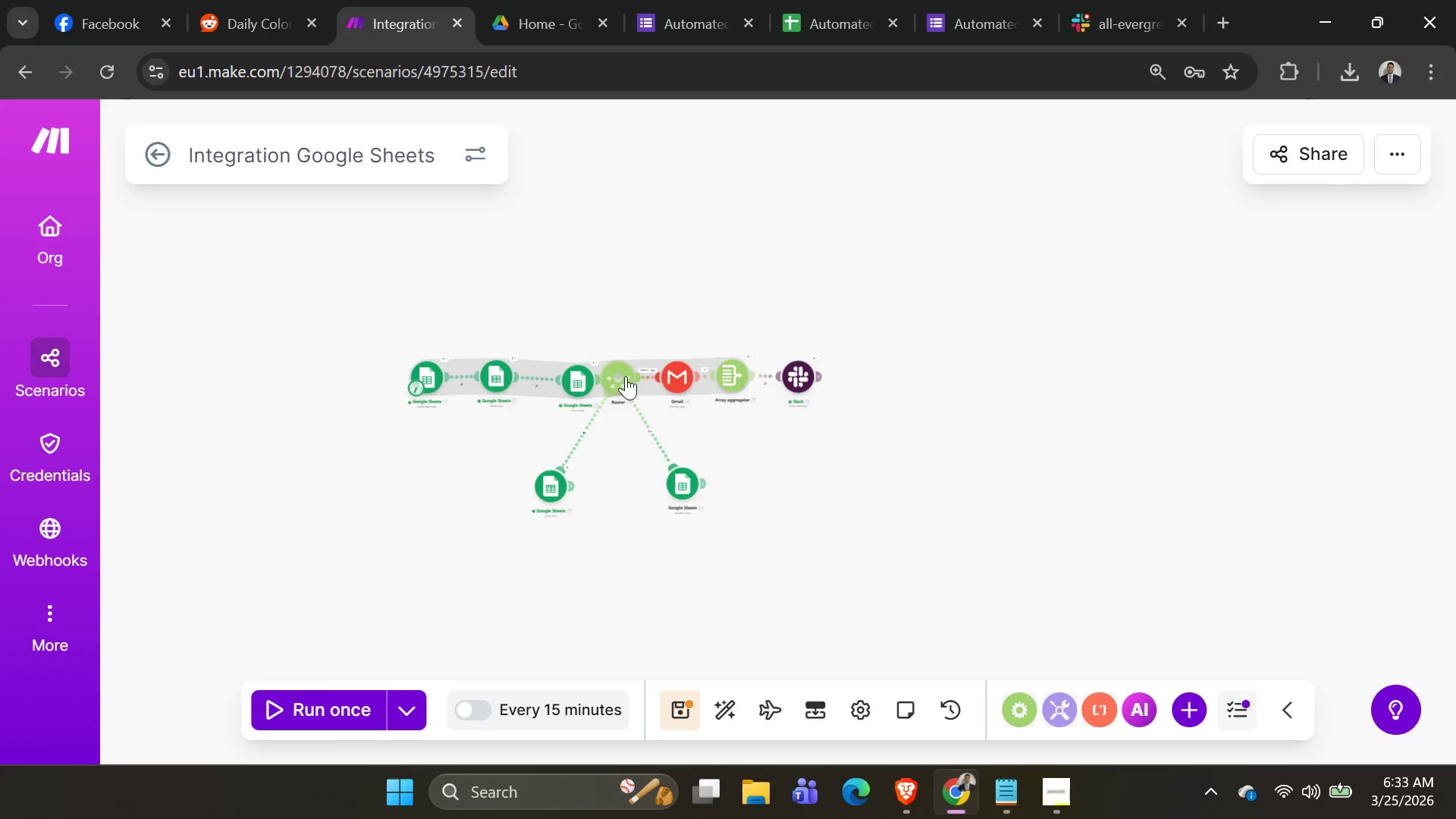 
left_click_drag(start_coordinate=[626, 376], to_coordinate=[642, 380])
 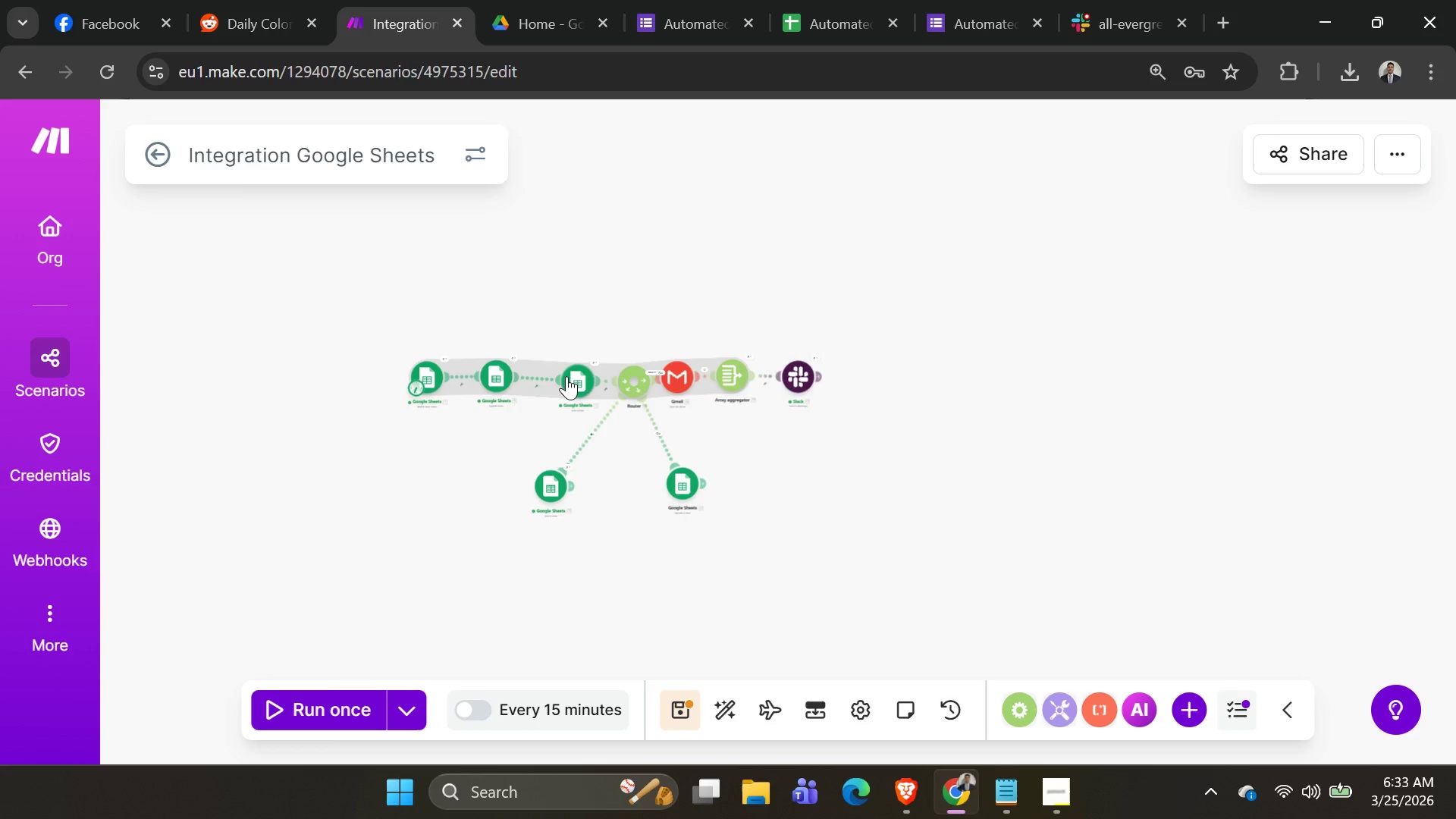 
left_click_drag(start_coordinate=[571, 376], to_coordinate=[548, 376])
 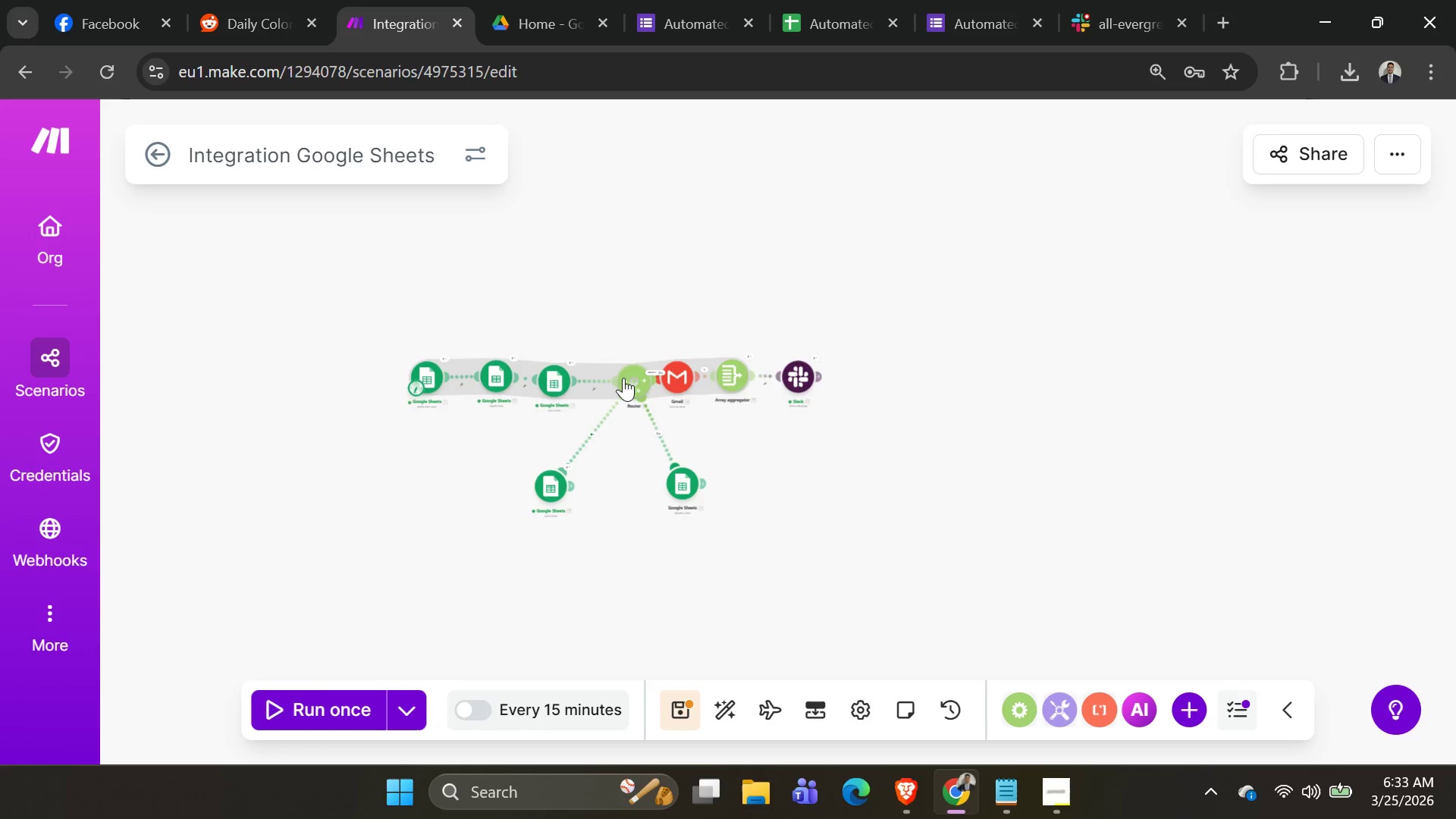 
left_click_drag(start_coordinate=[625, 379], to_coordinate=[604, 381])
 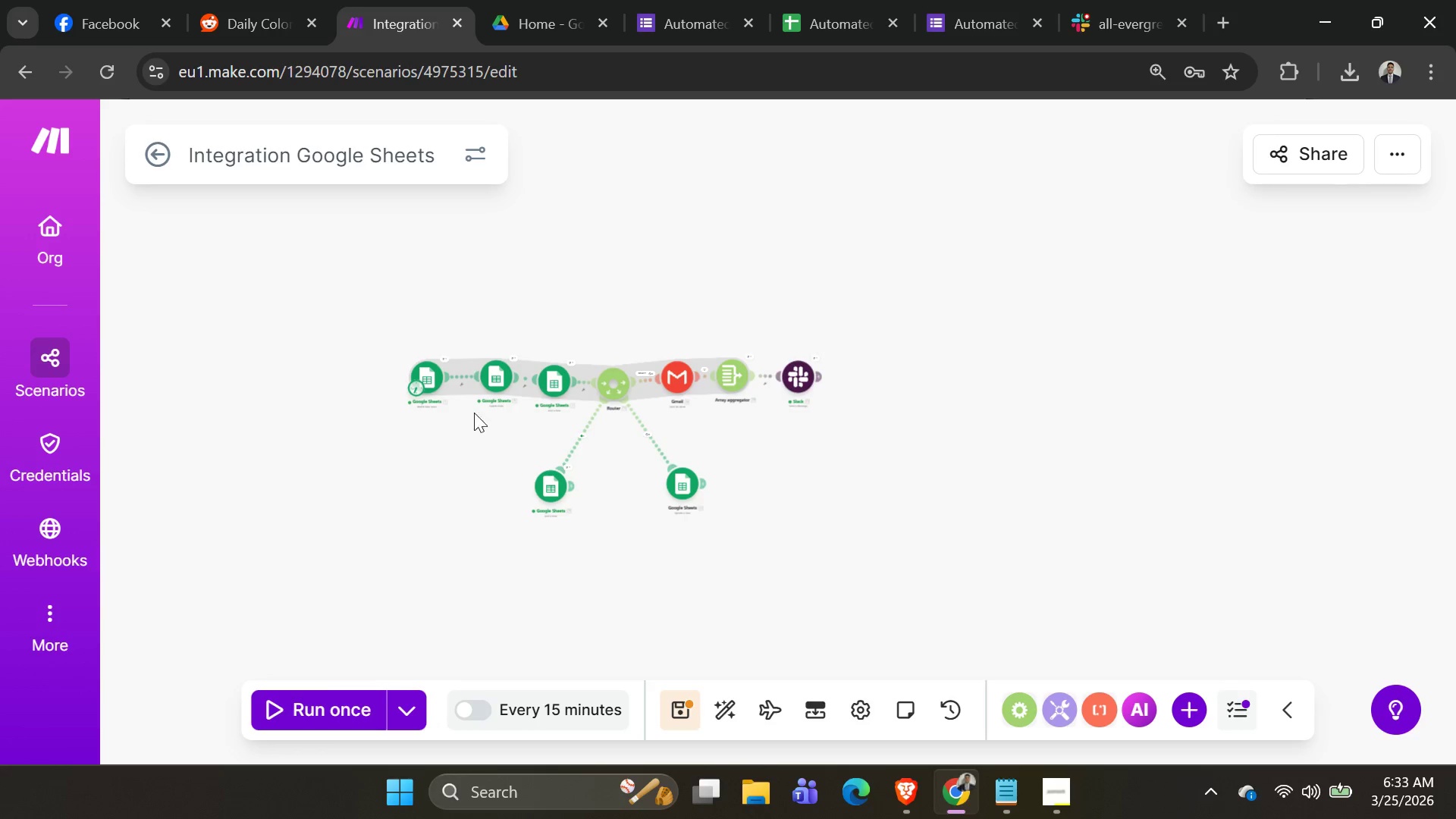 
left_click_drag(start_coordinate=[496, 381], to_coordinate=[485, 393])
 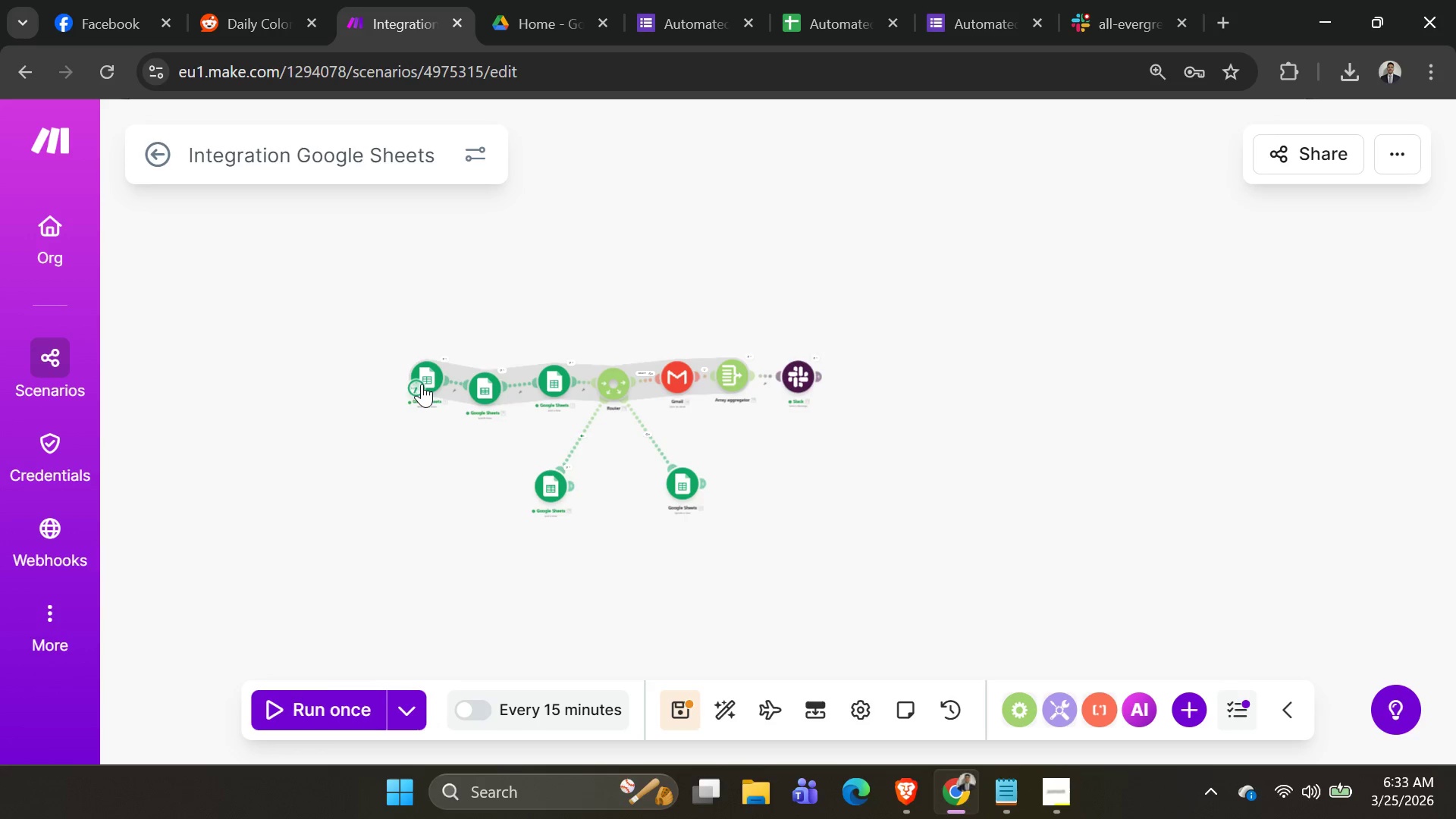 
left_click_drag(start_coordinate=[422, 384], to_coordinate=[409, 400])
 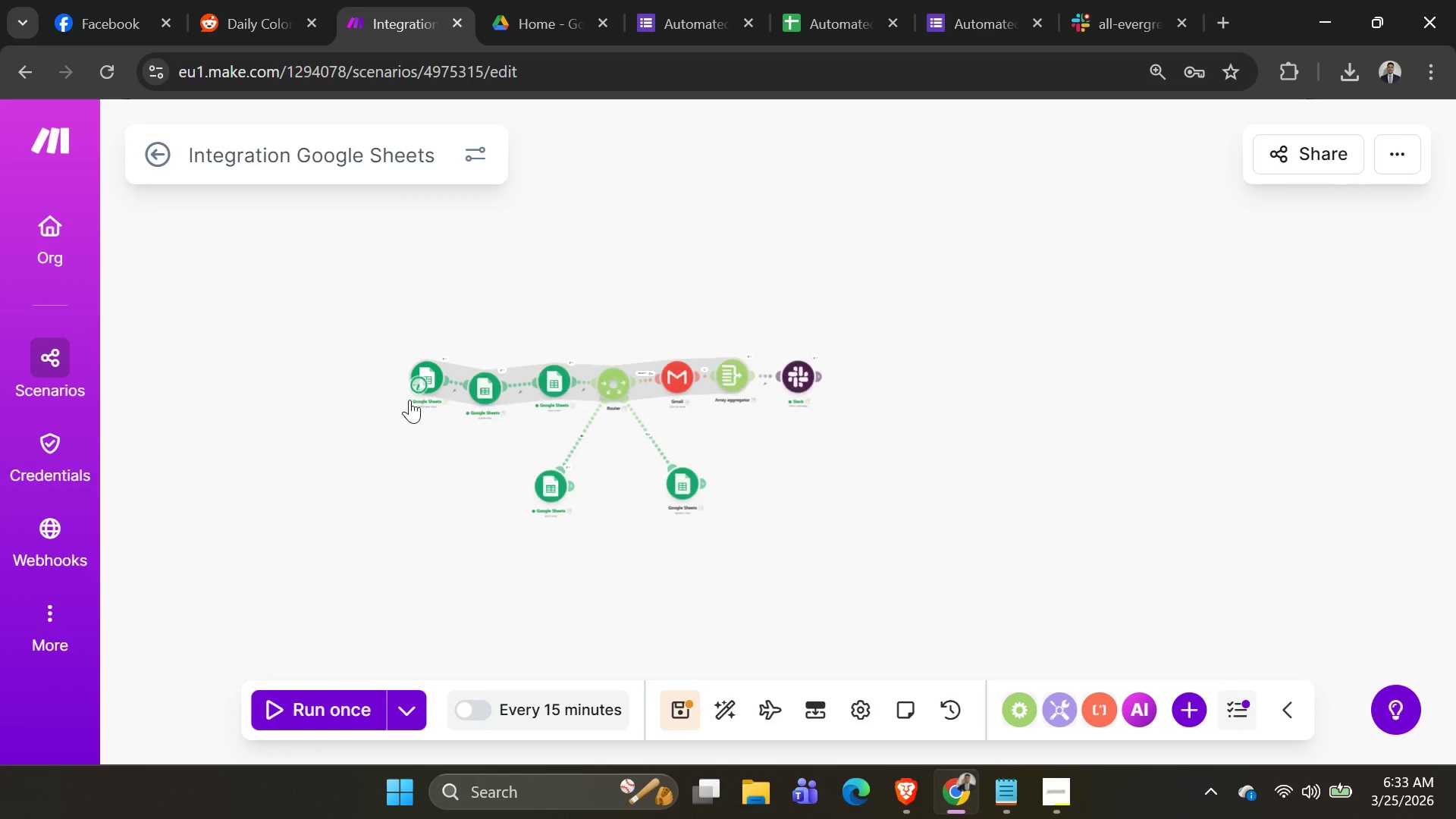 
left_click([410, 400])
 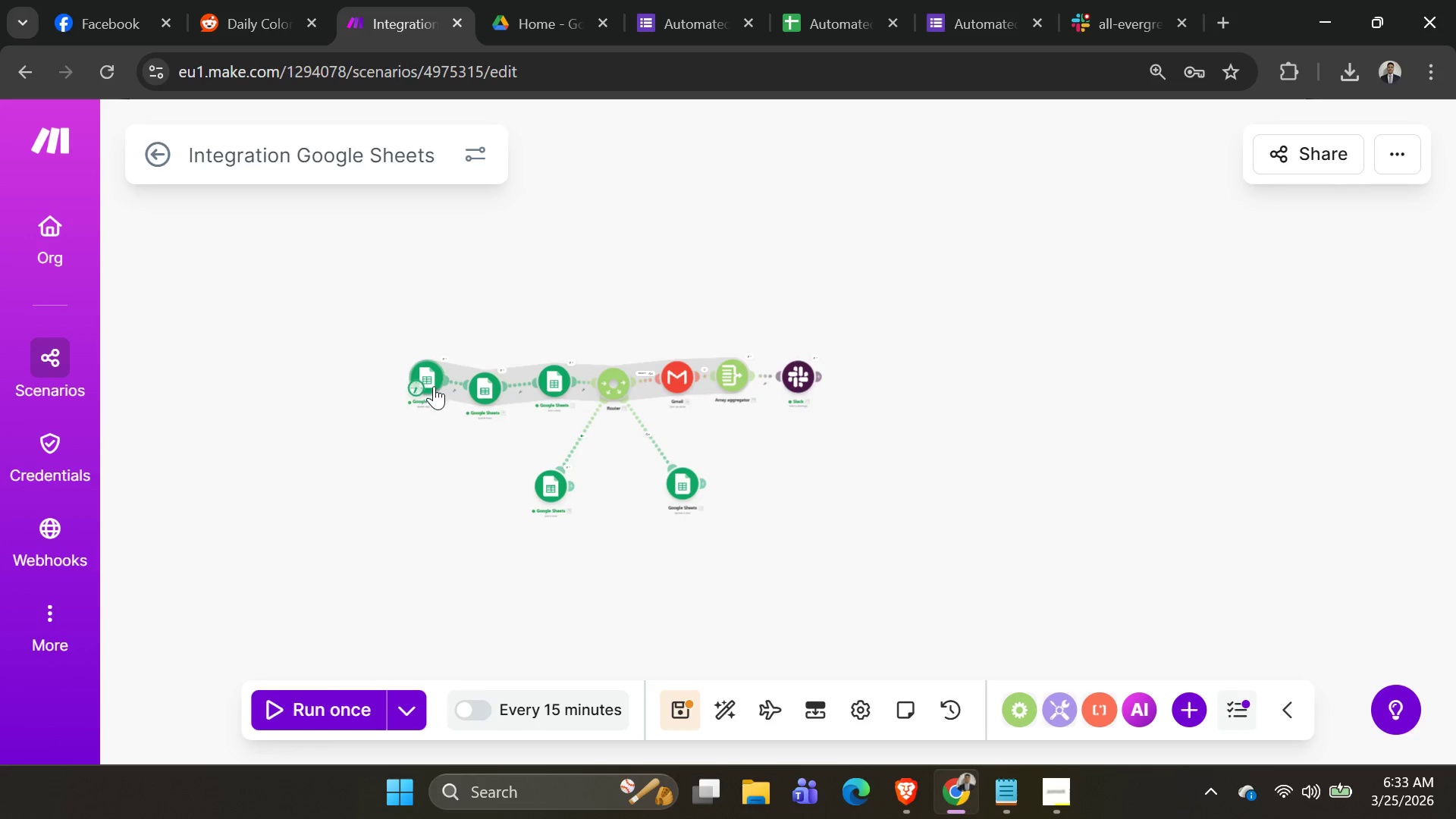 
left_click_drag(start_coordinate=[434, 386], to_coordinate=[431, 397])
 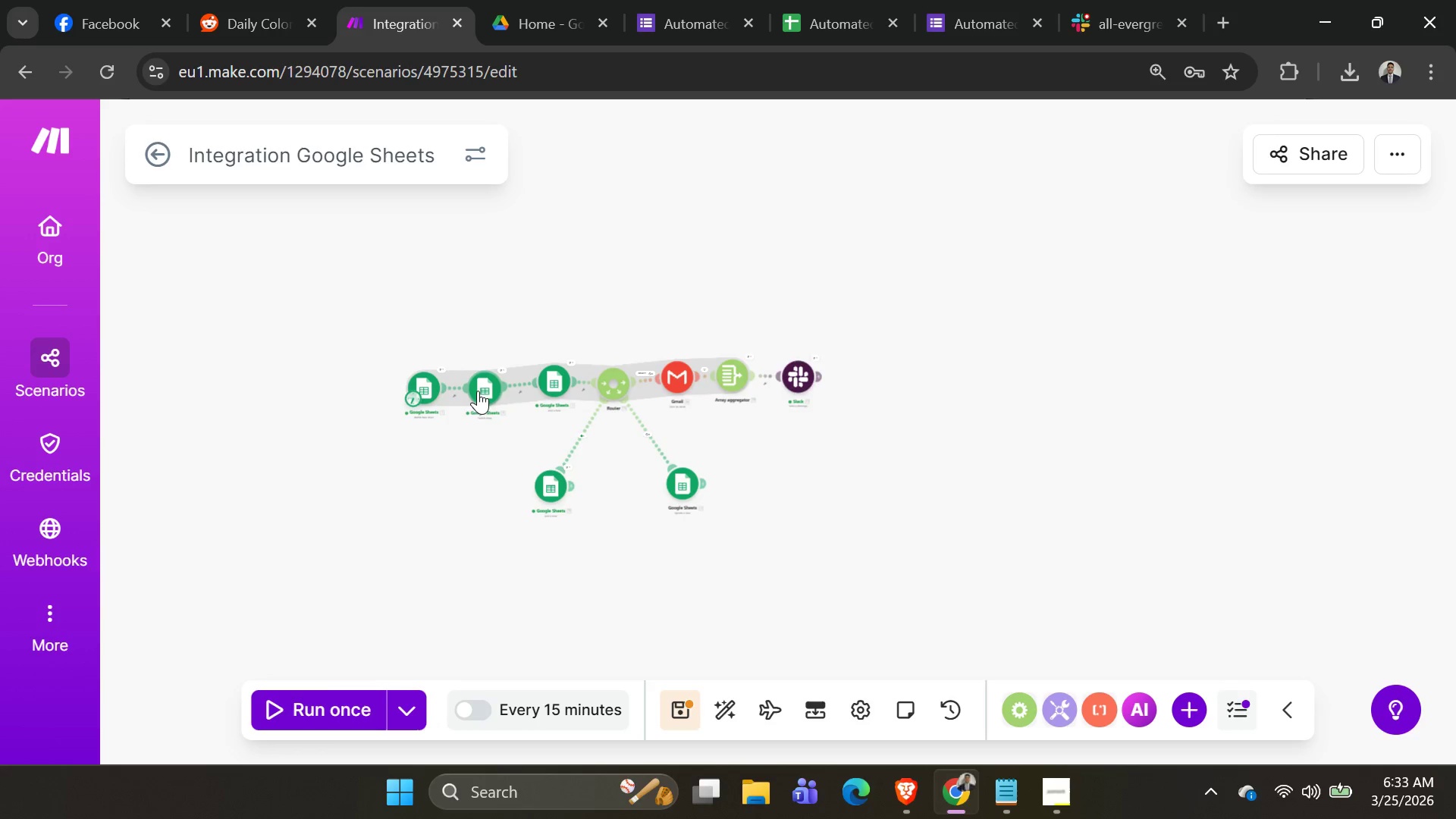 
left_click_drag(start_coordinate=[478, 391], to_coordinate=[479, 382])
 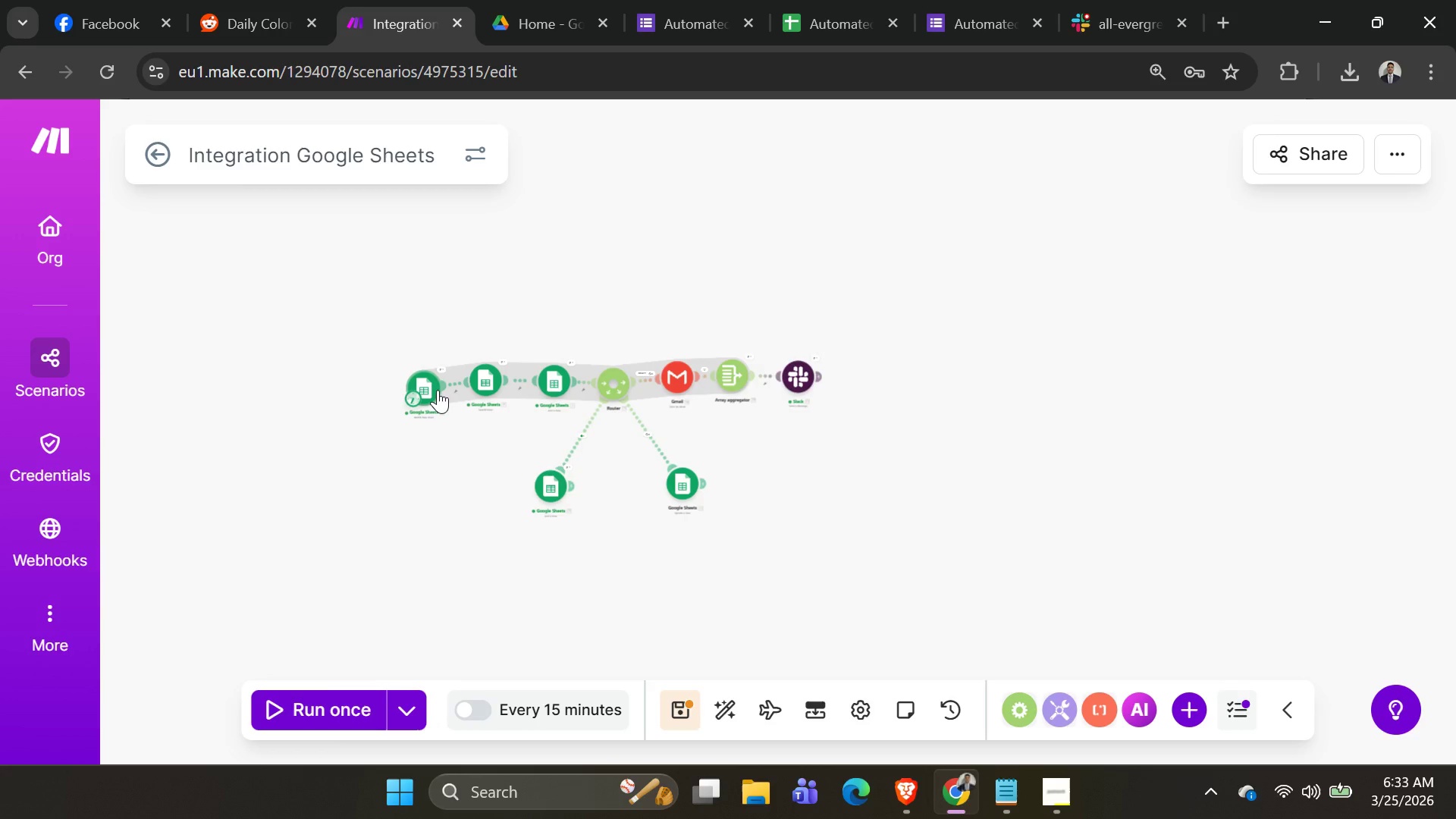 
left_click_drag(start_coordinate=[438, 390], to_coordinate=[438, 385])
 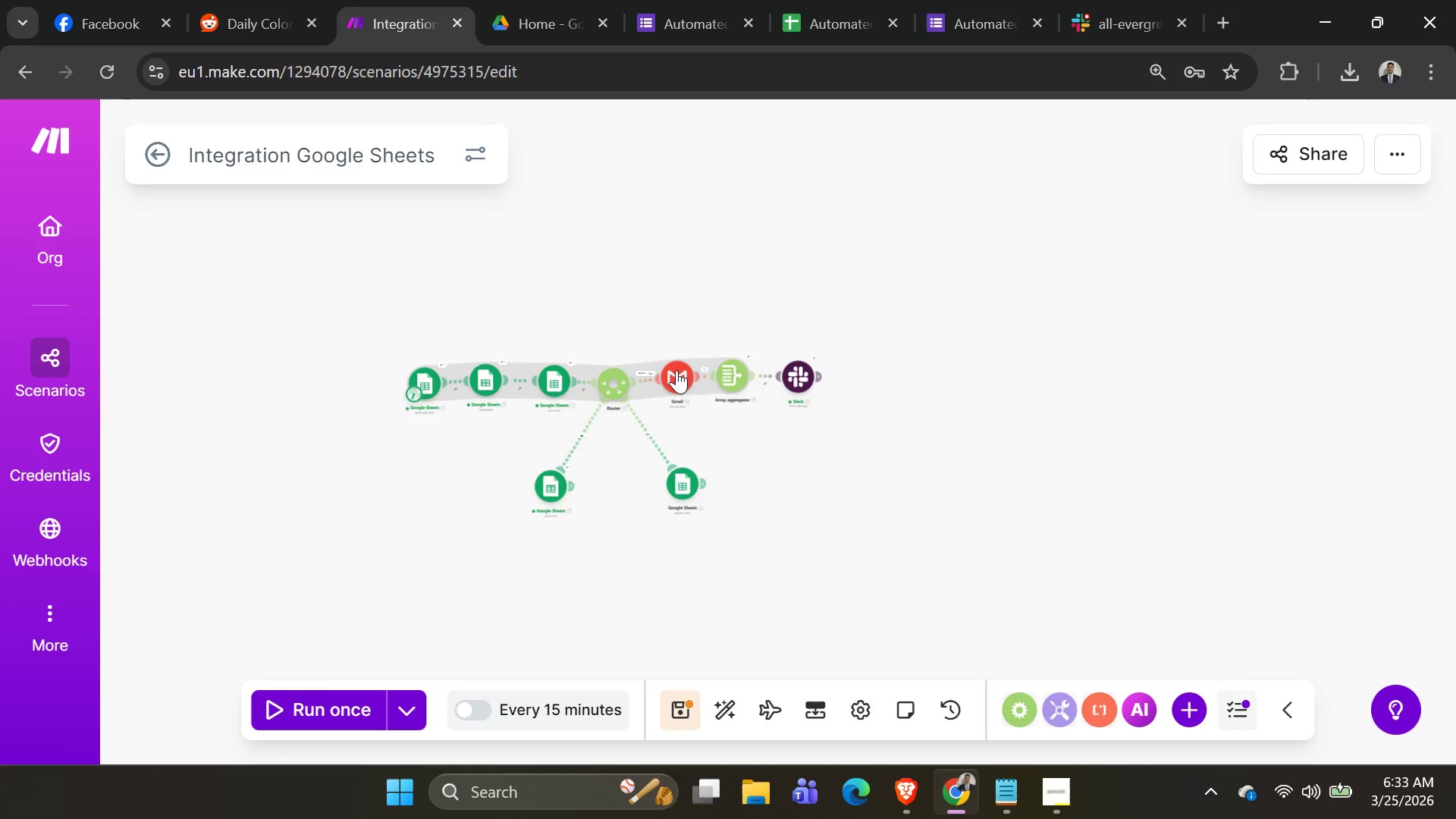 
left_click_drag(start_coordinate=[673, 372], to_coordinate=[671, 378])
 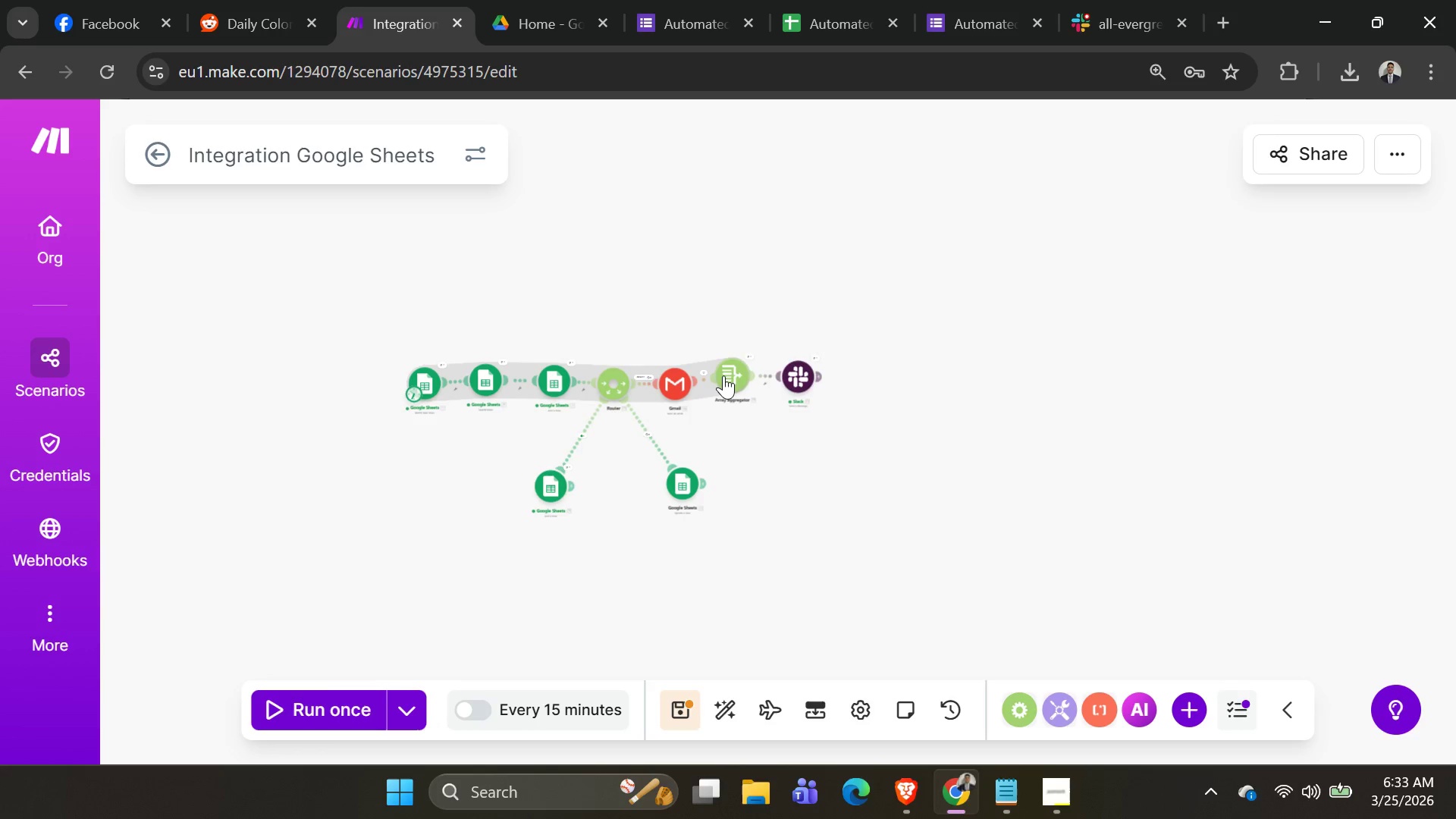 
left_click_drag(start_coordinate=[723, 375], to_coordinate=[725, 382])
 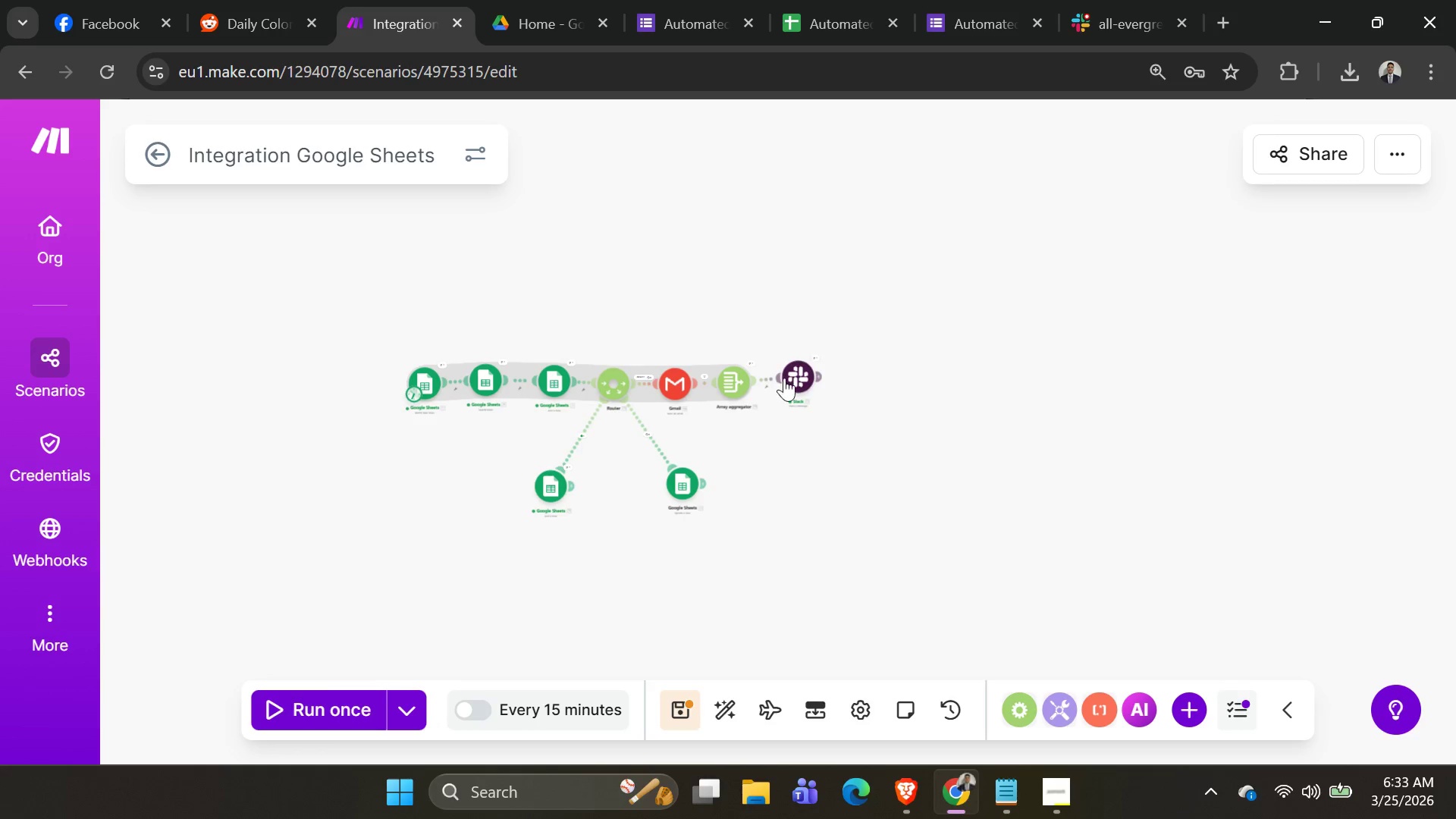 
left_click_drag(start_coordinate=[784, 378], to_coordinate=[787, 384])
 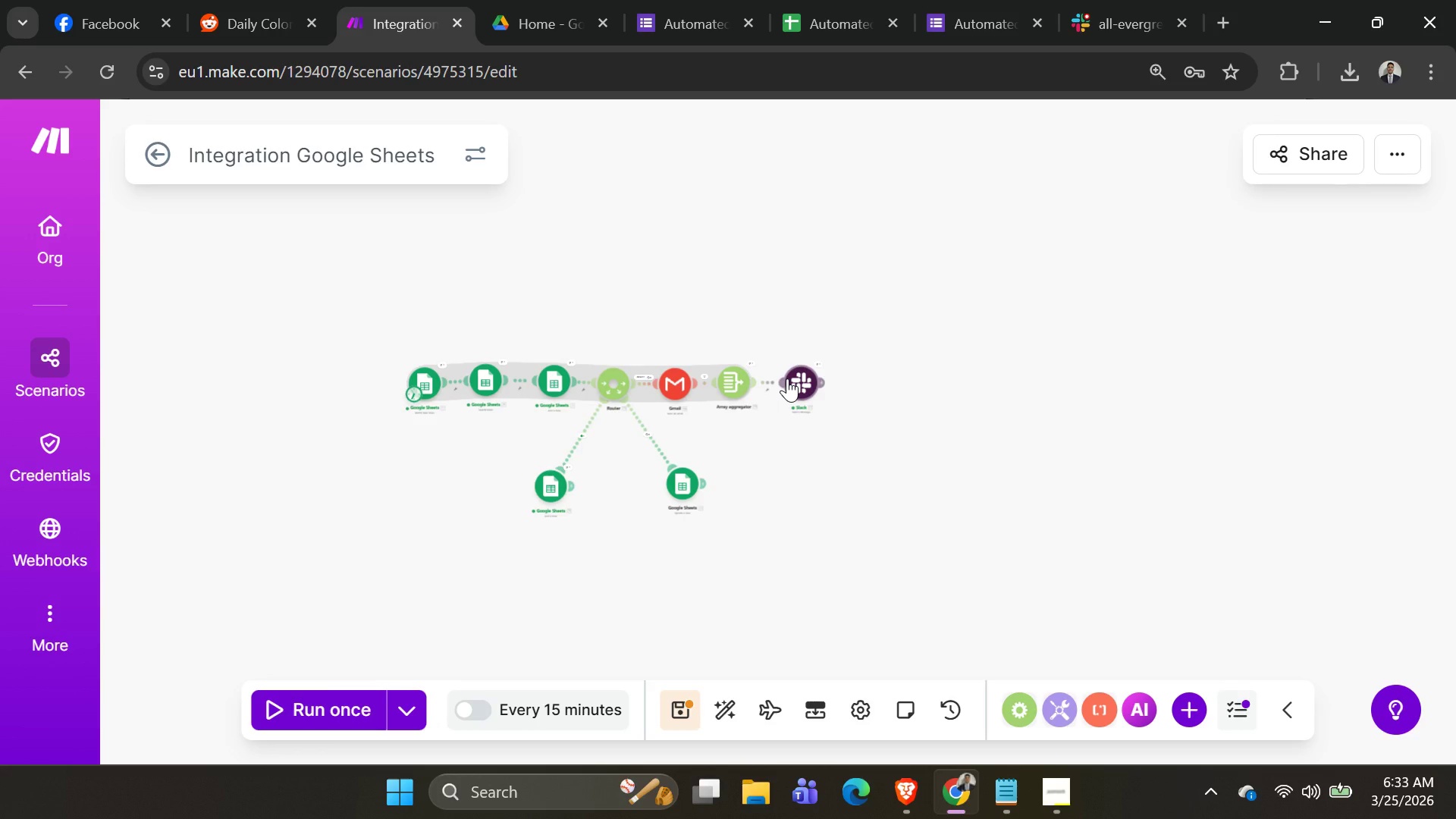 
scroll: coordinate [783, 365], scroll_direction: up, amount: 2.0
 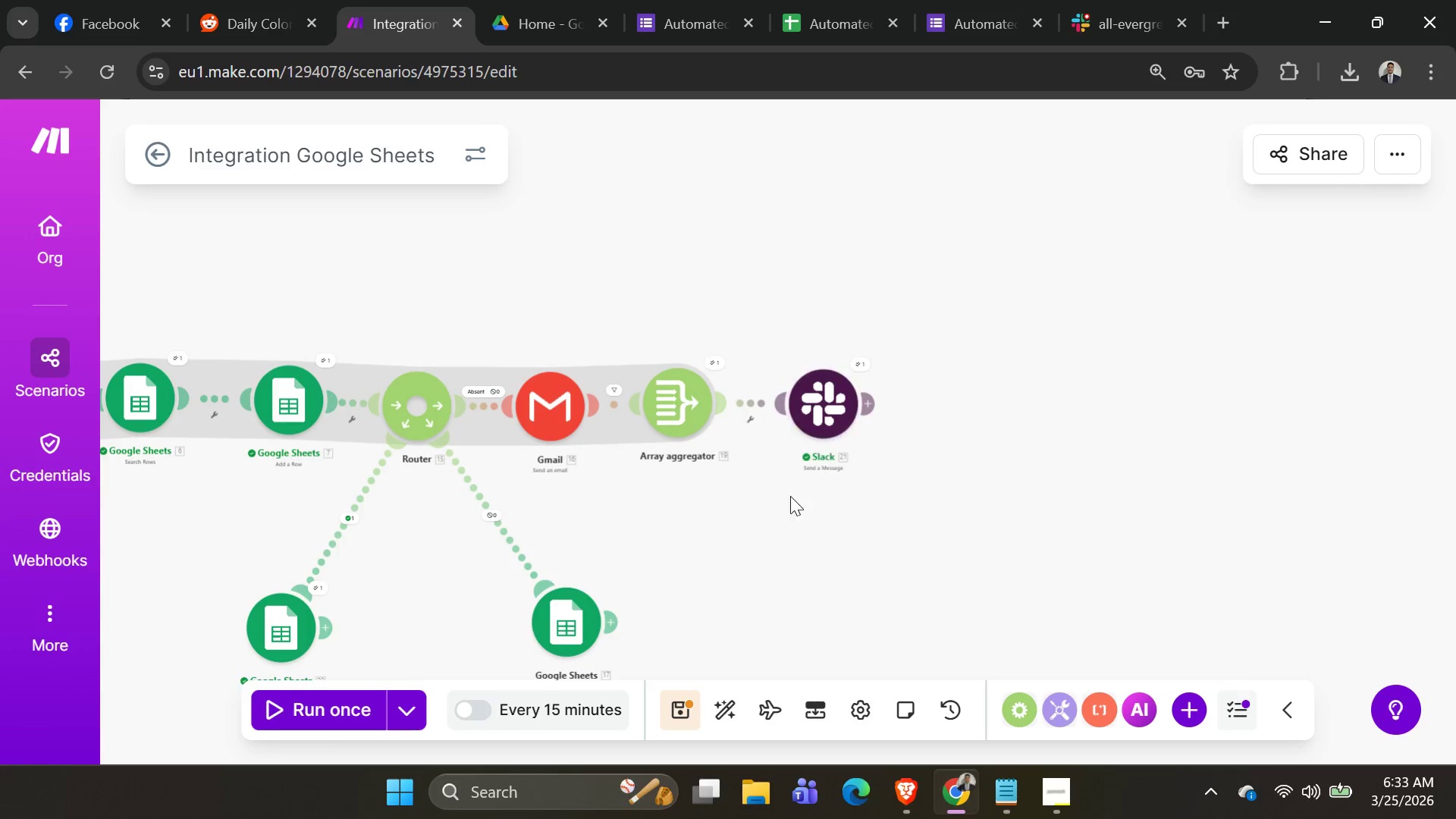 
left_click_drag(start_coordinate=[776, 504], to_coordinate=[1068, 446])
 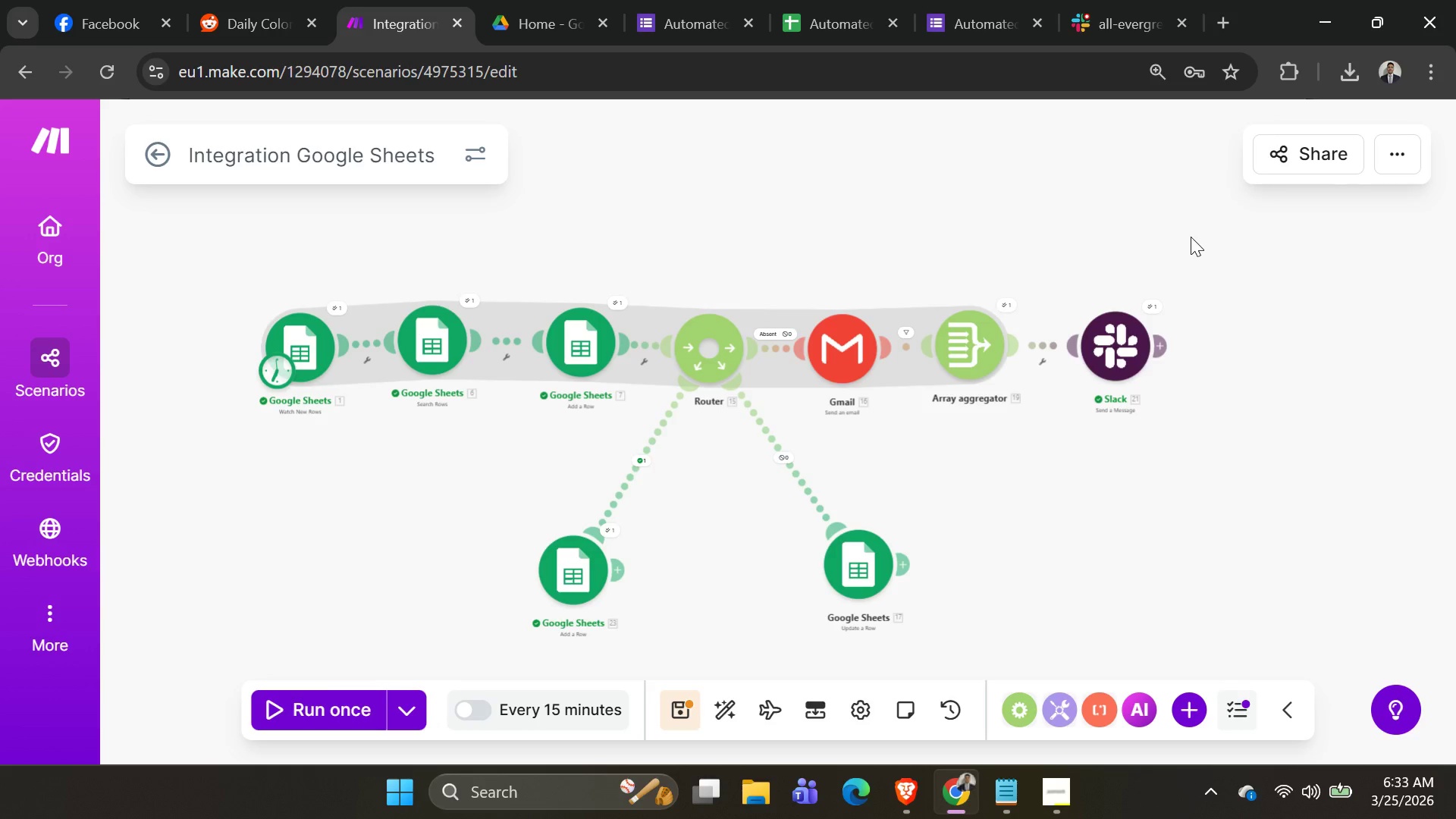 
key(PrintScreen)
 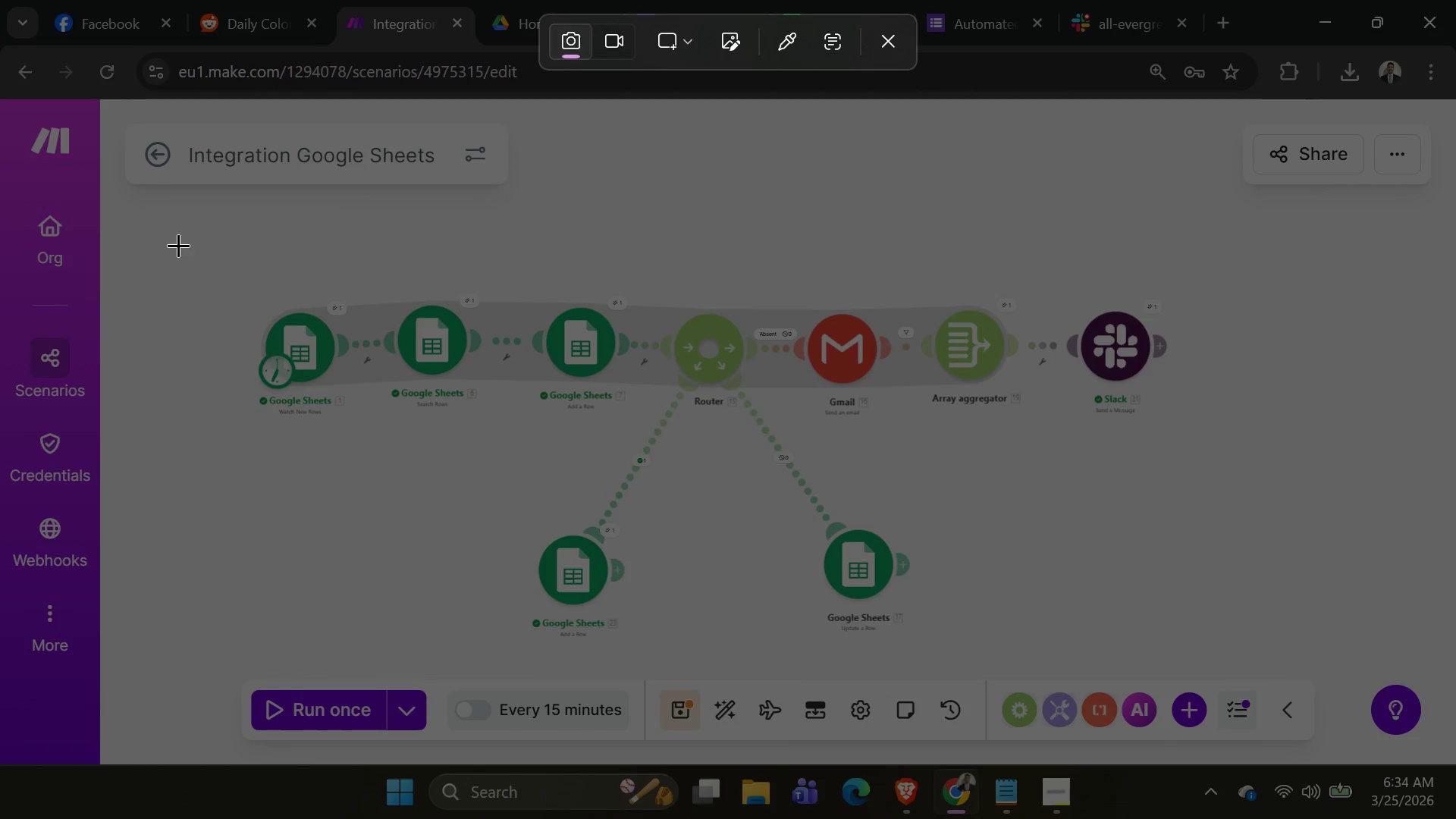 
left_click_drag(start_coordinate=[179, 253], to_coordinate=[1289, 460])
 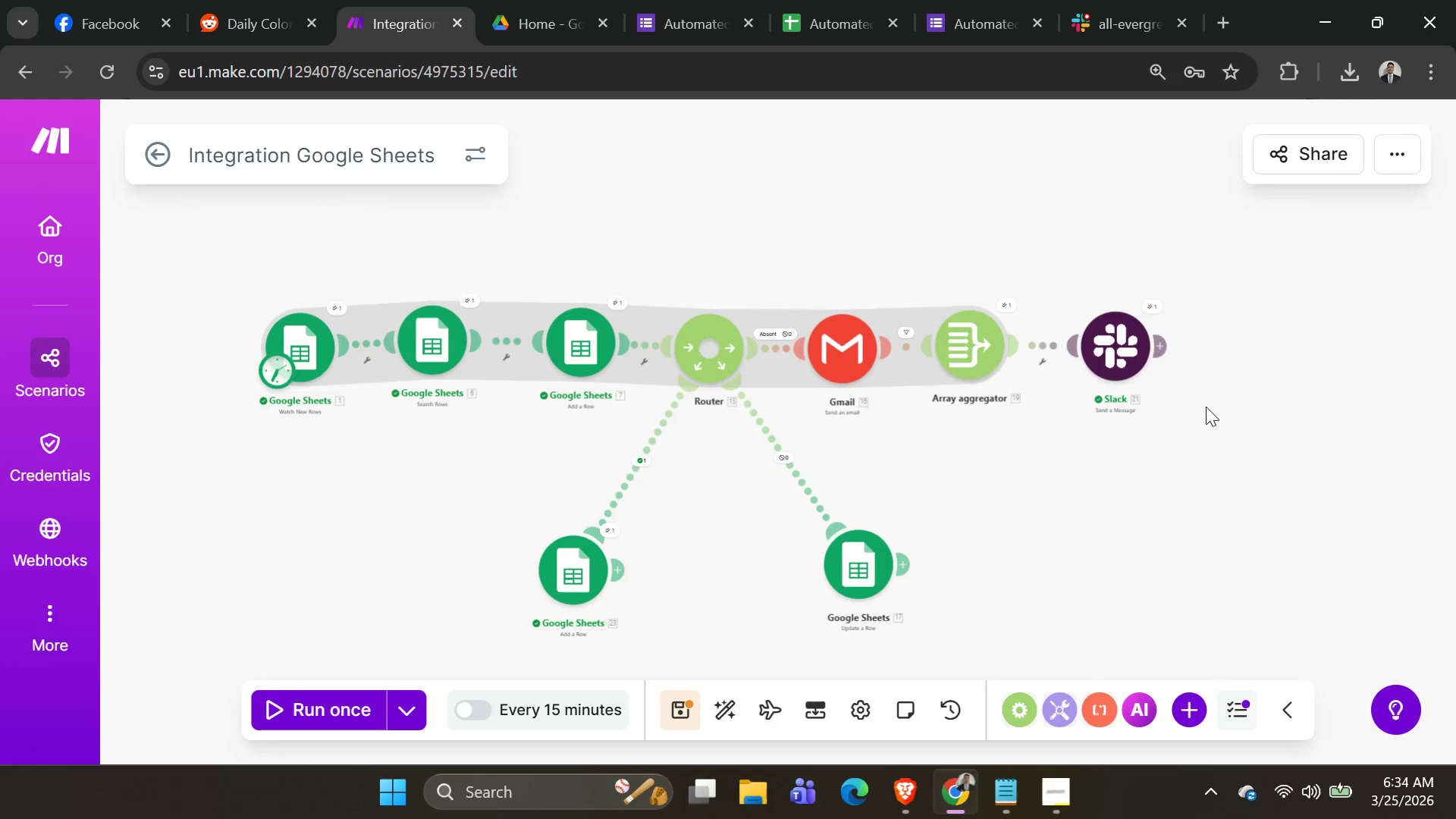 
key(Alt+AltLeft)
 